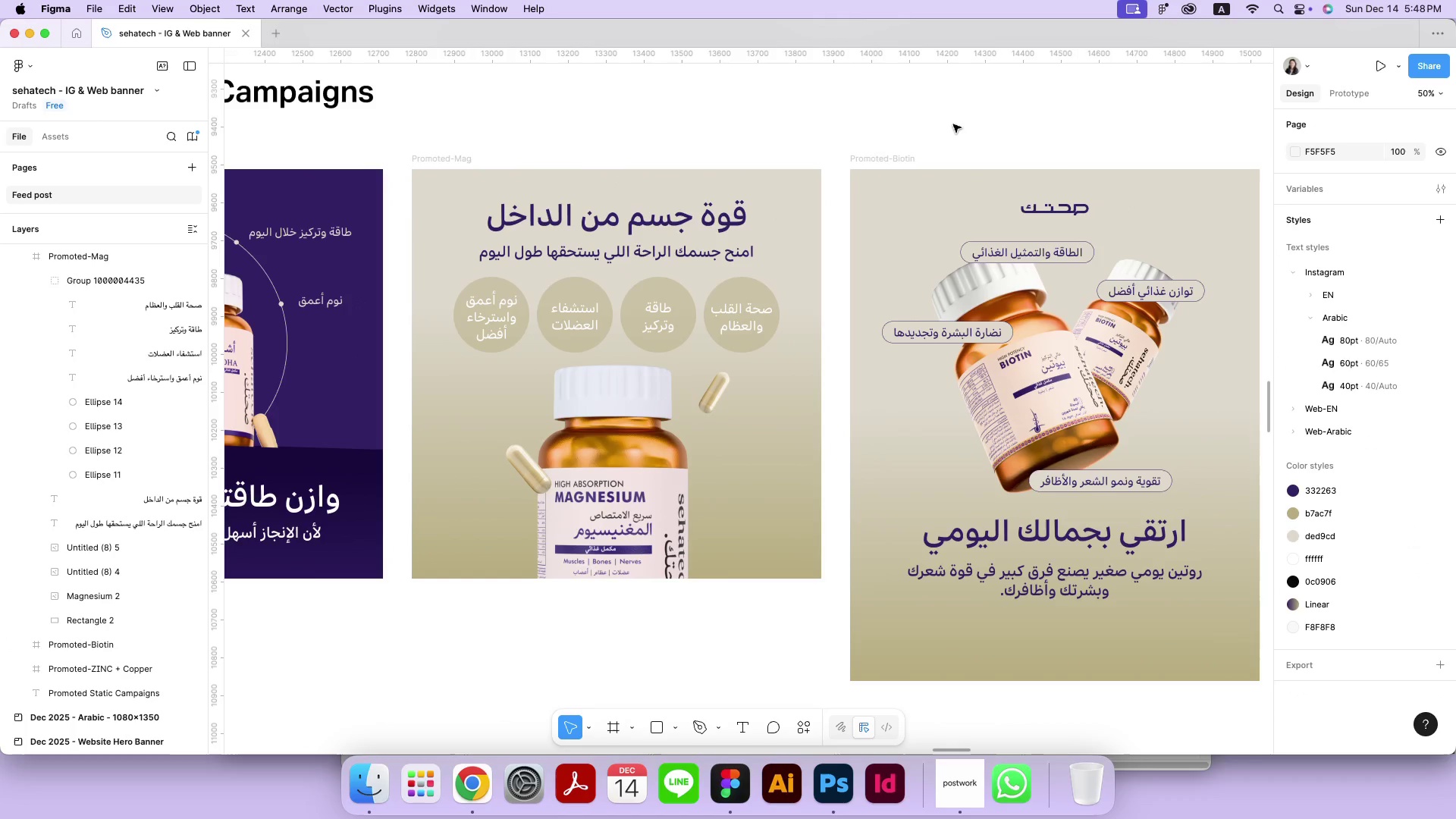 
hold_key(key=Space, duration=1.51)
 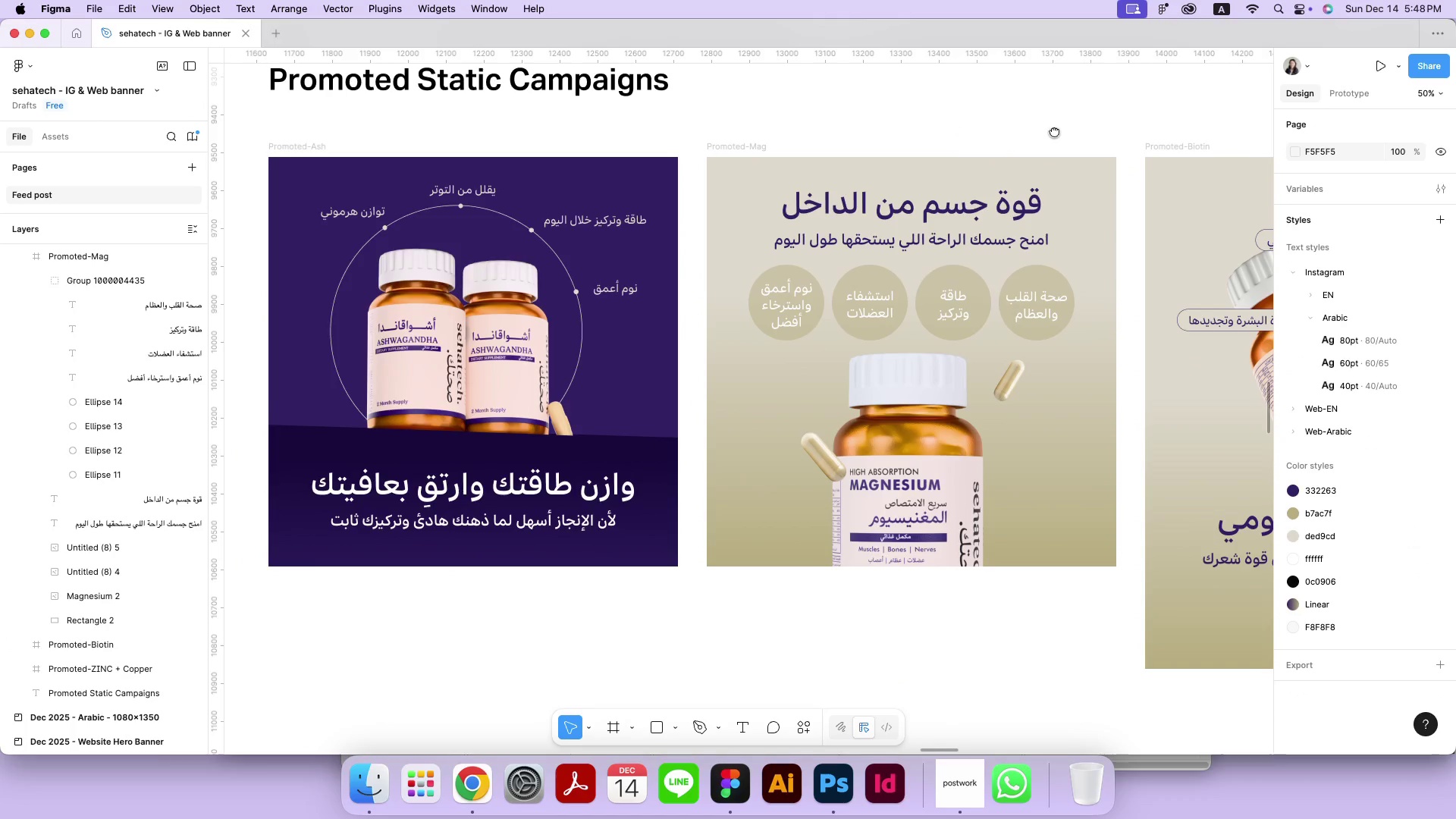 
left_click_drag(start_coordinate=[759, 144], to_coordinate=[689, 155])
 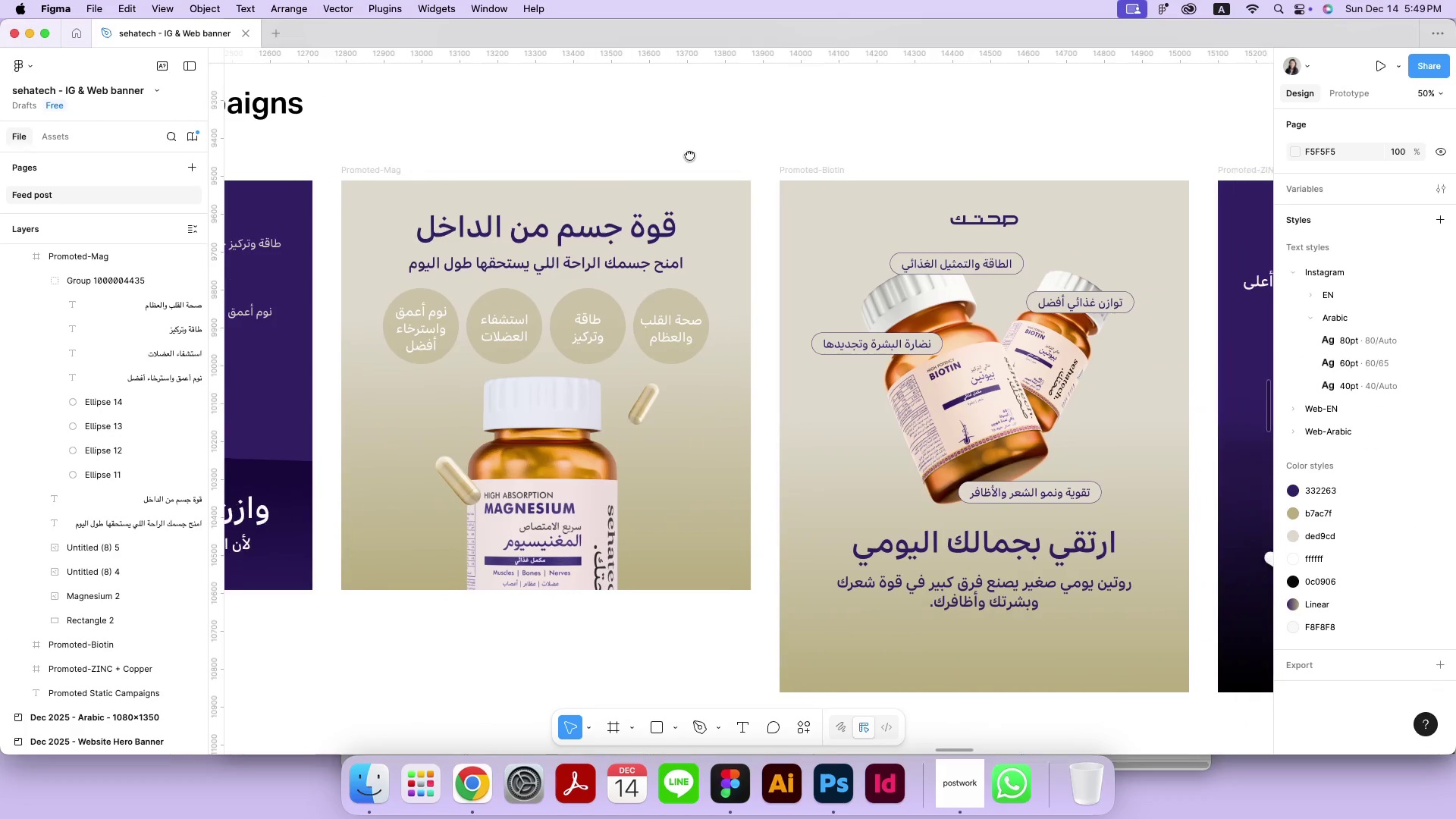 
hold_key(key=Space, duration=1.51)
 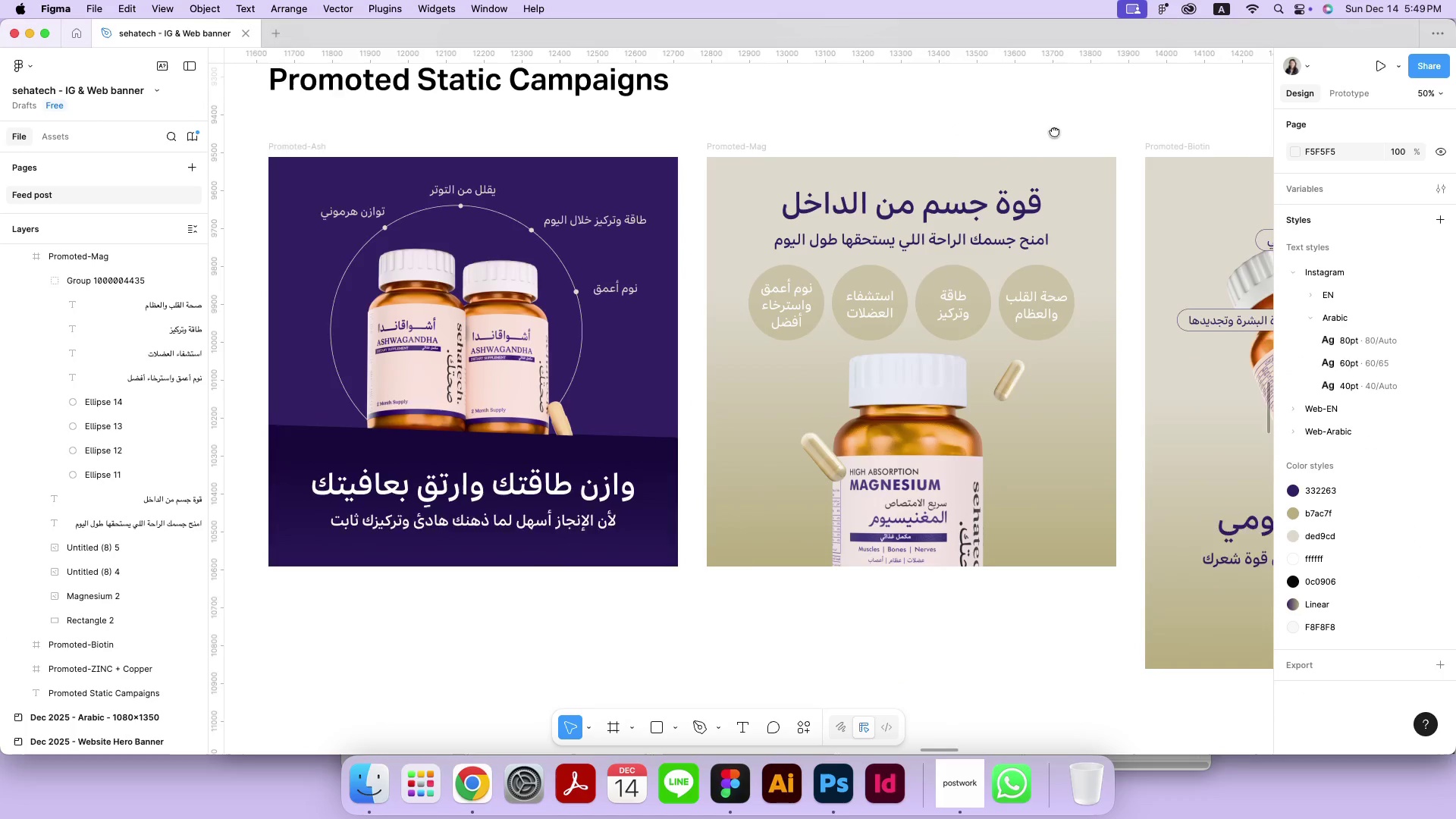 
hold_key(key=Space, duration=0.92)
 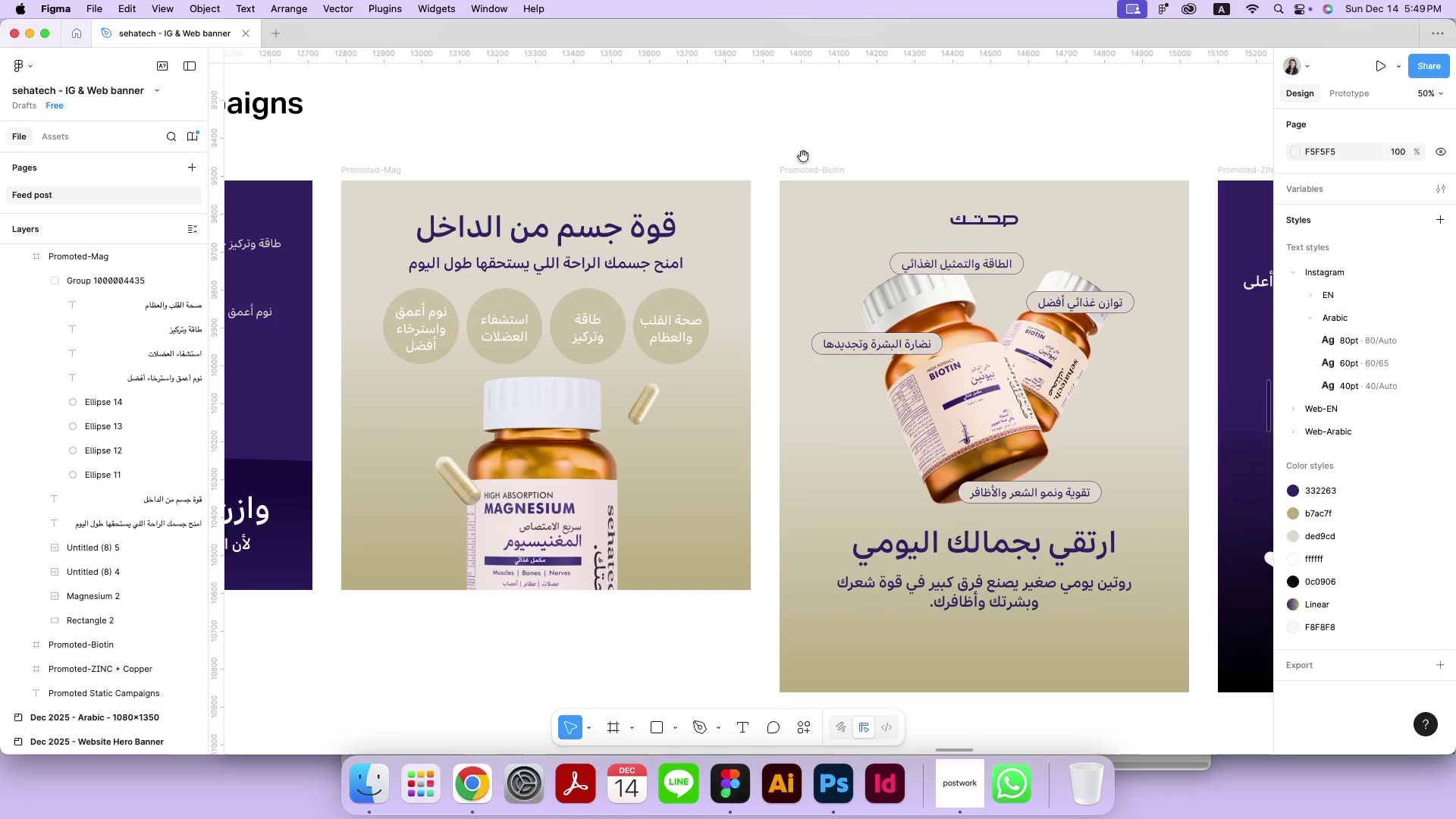 
mouse_move([821, 180])
 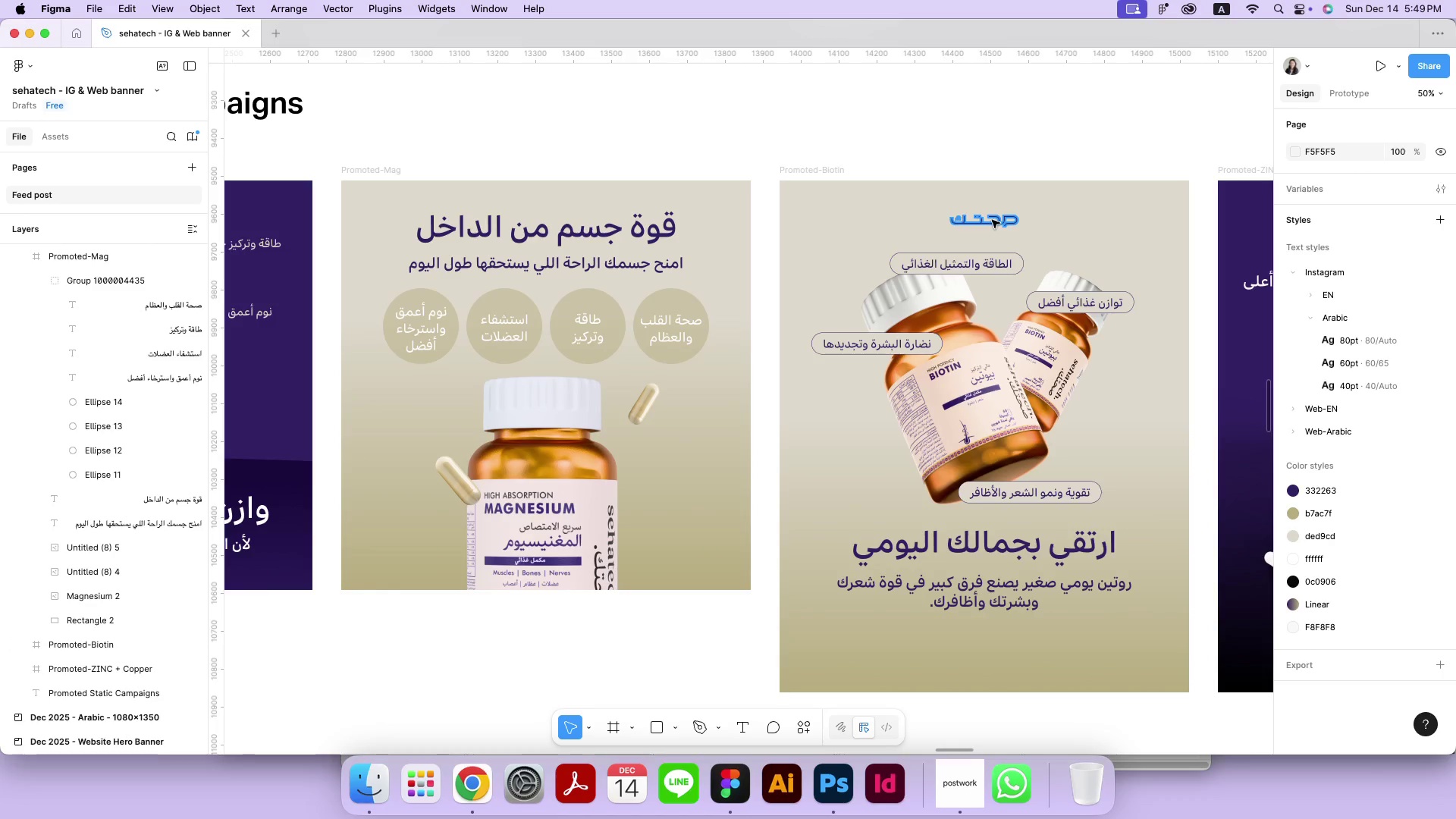 
left_click([992, 220])
 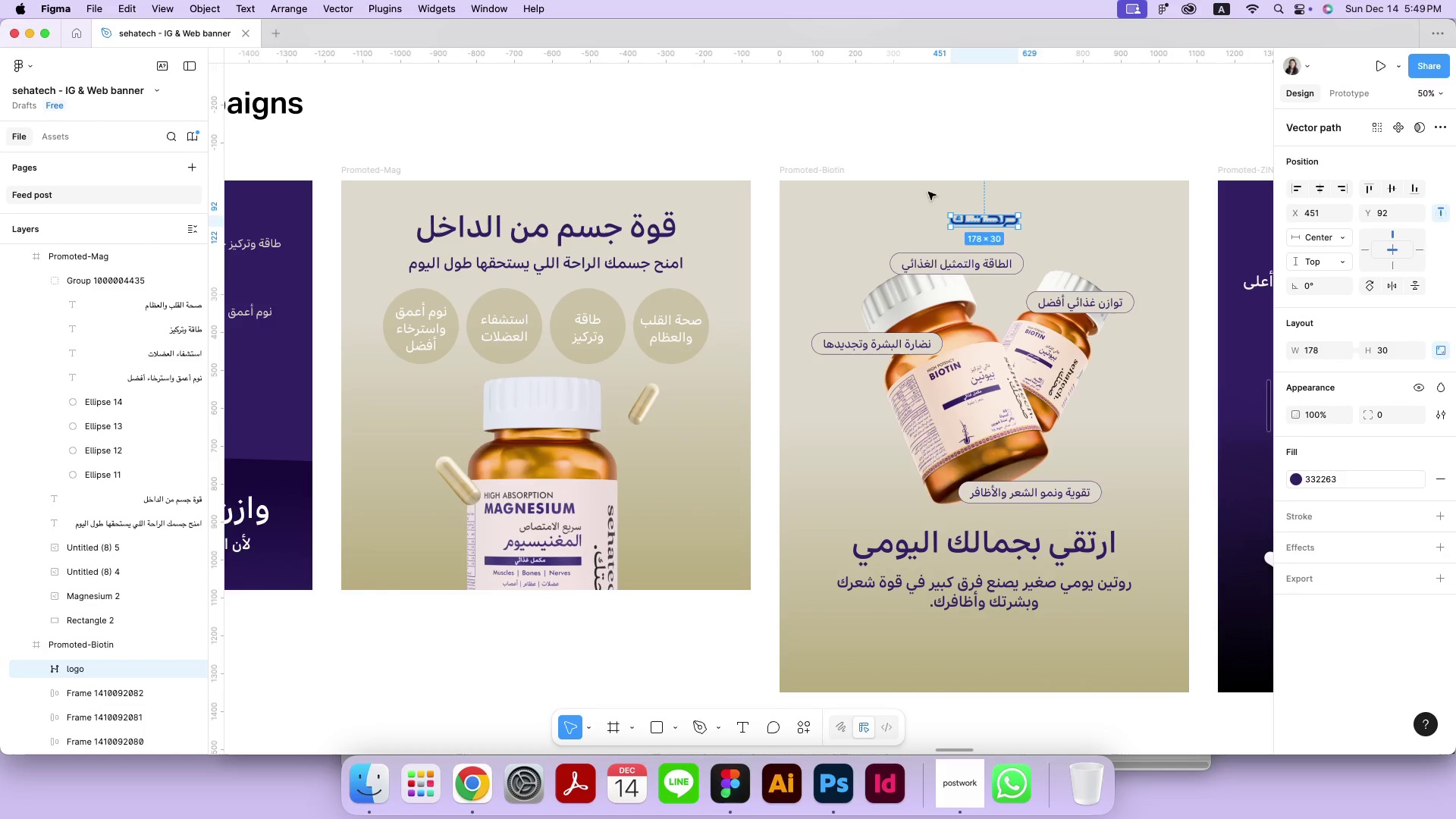 
key(Backspace)
 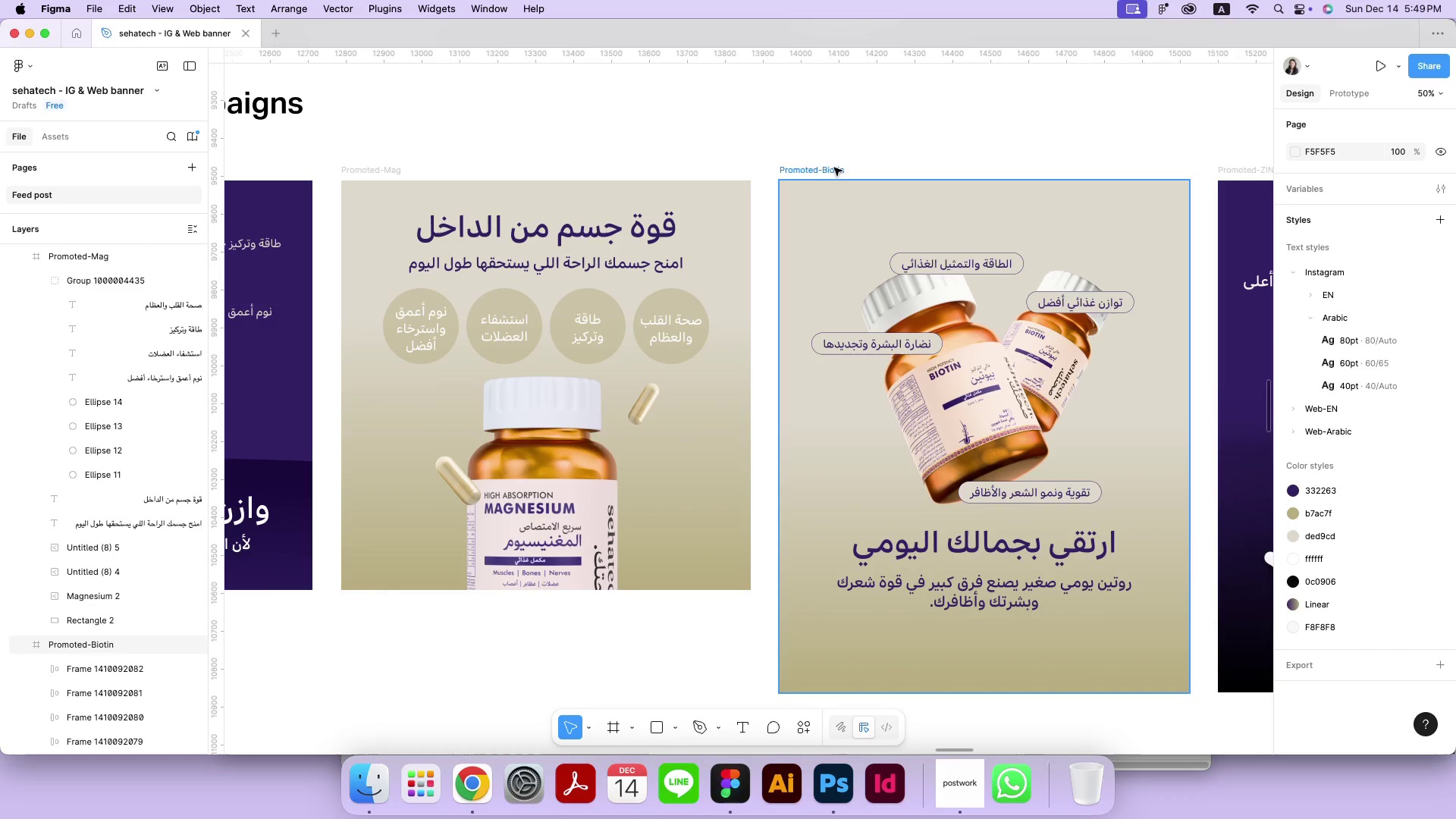 
left_click([833, 168])
 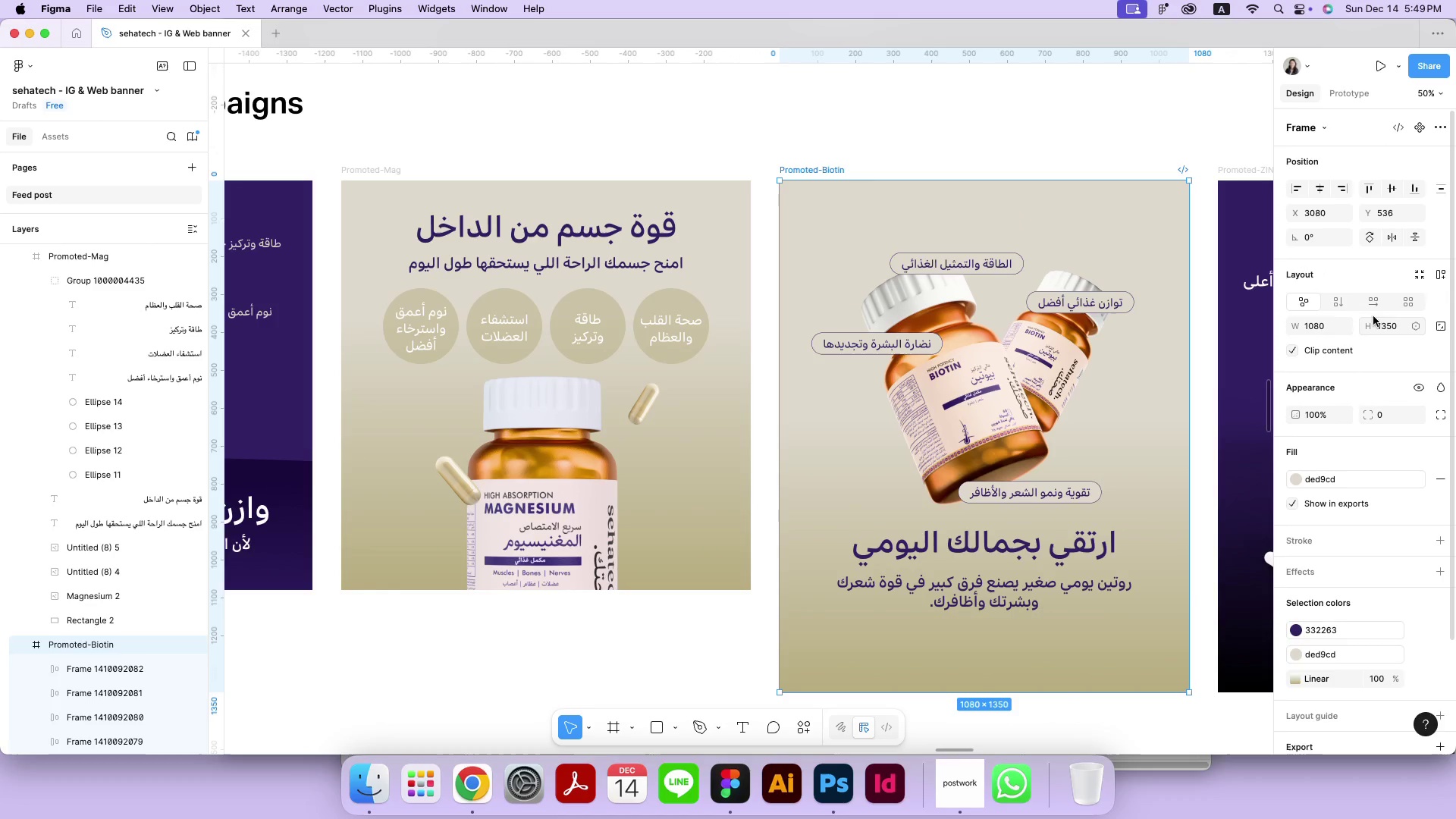 
type(1080)
 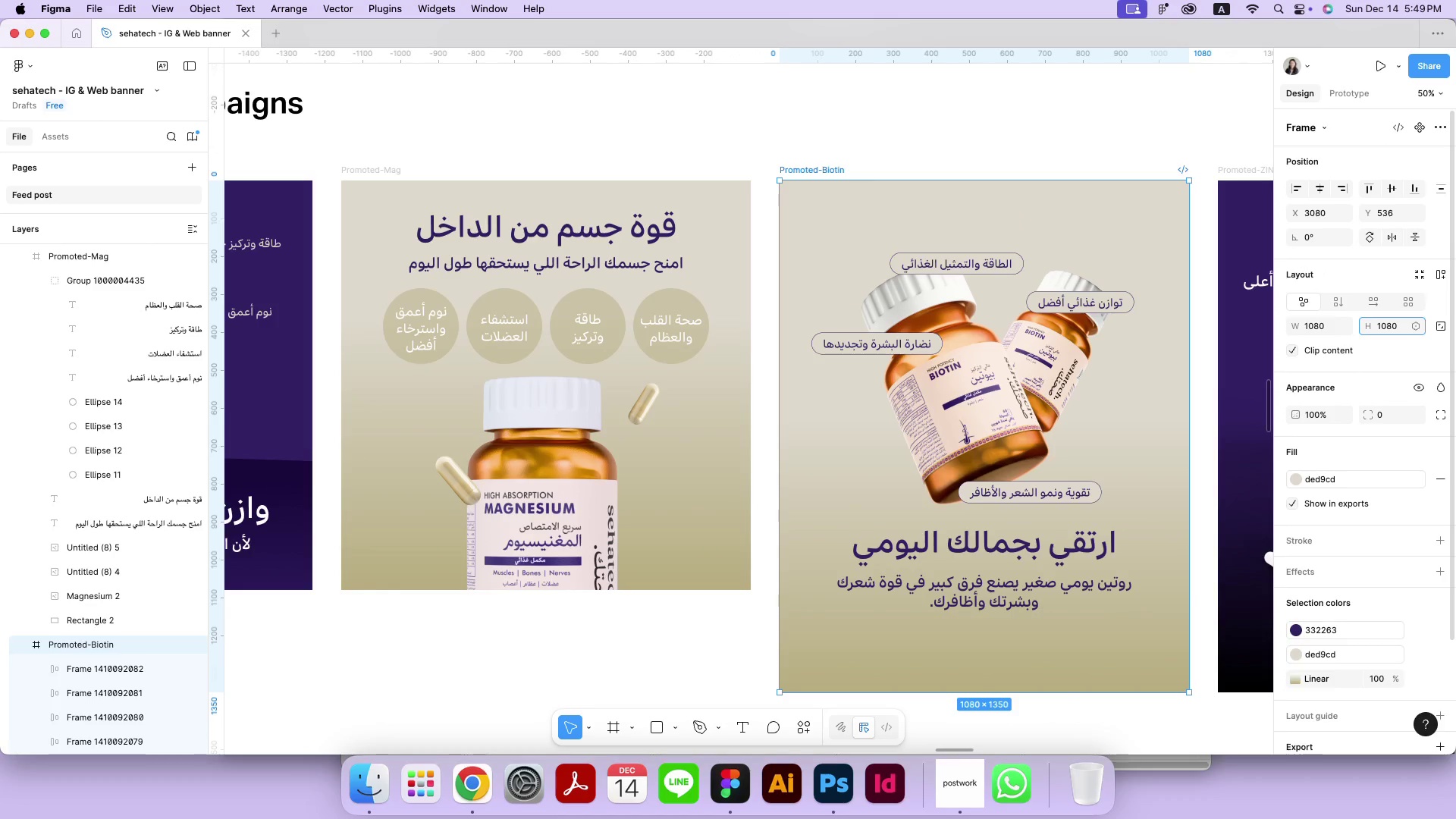 
key(Enter)
 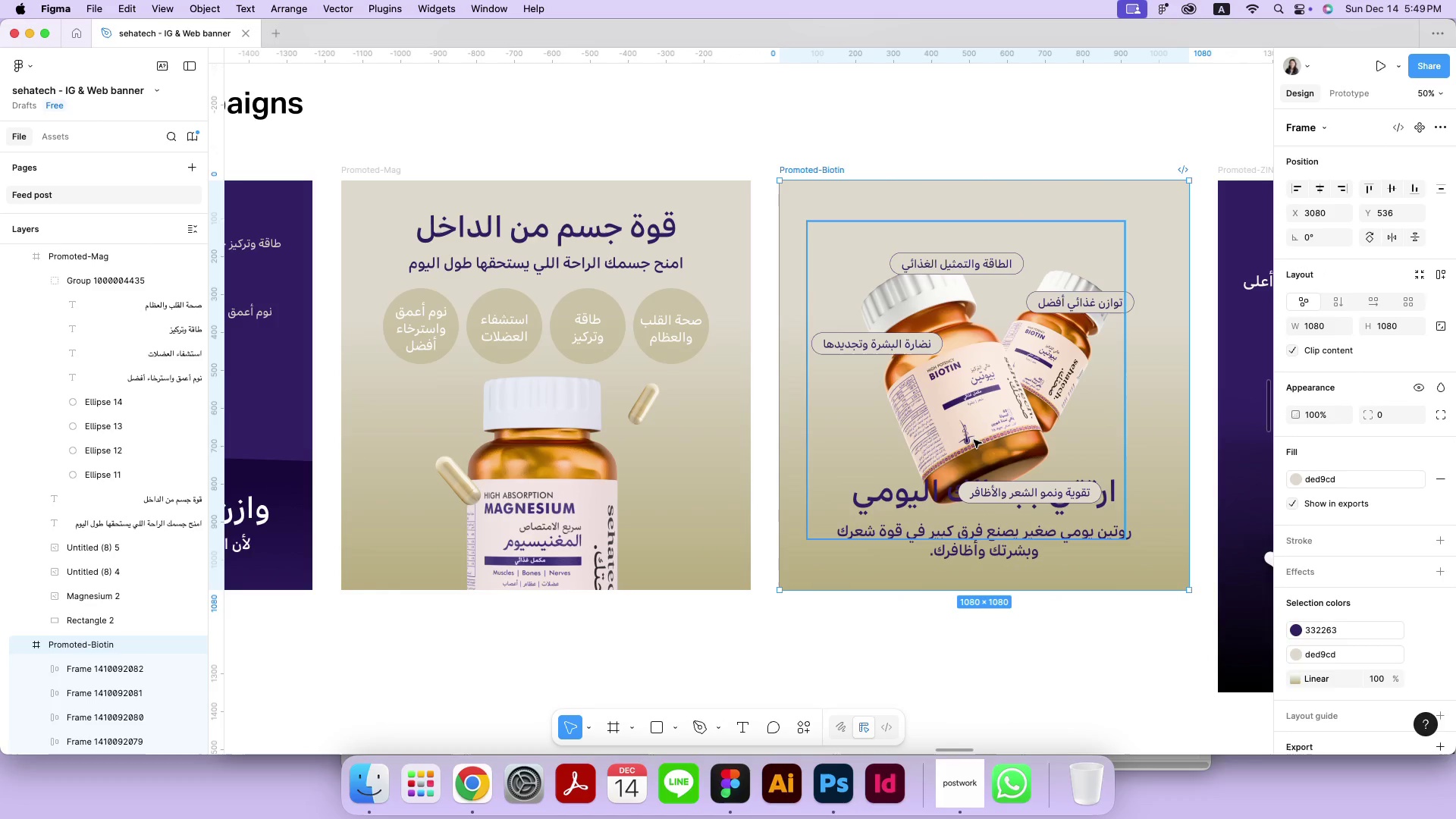 
left_click([968, 557])
 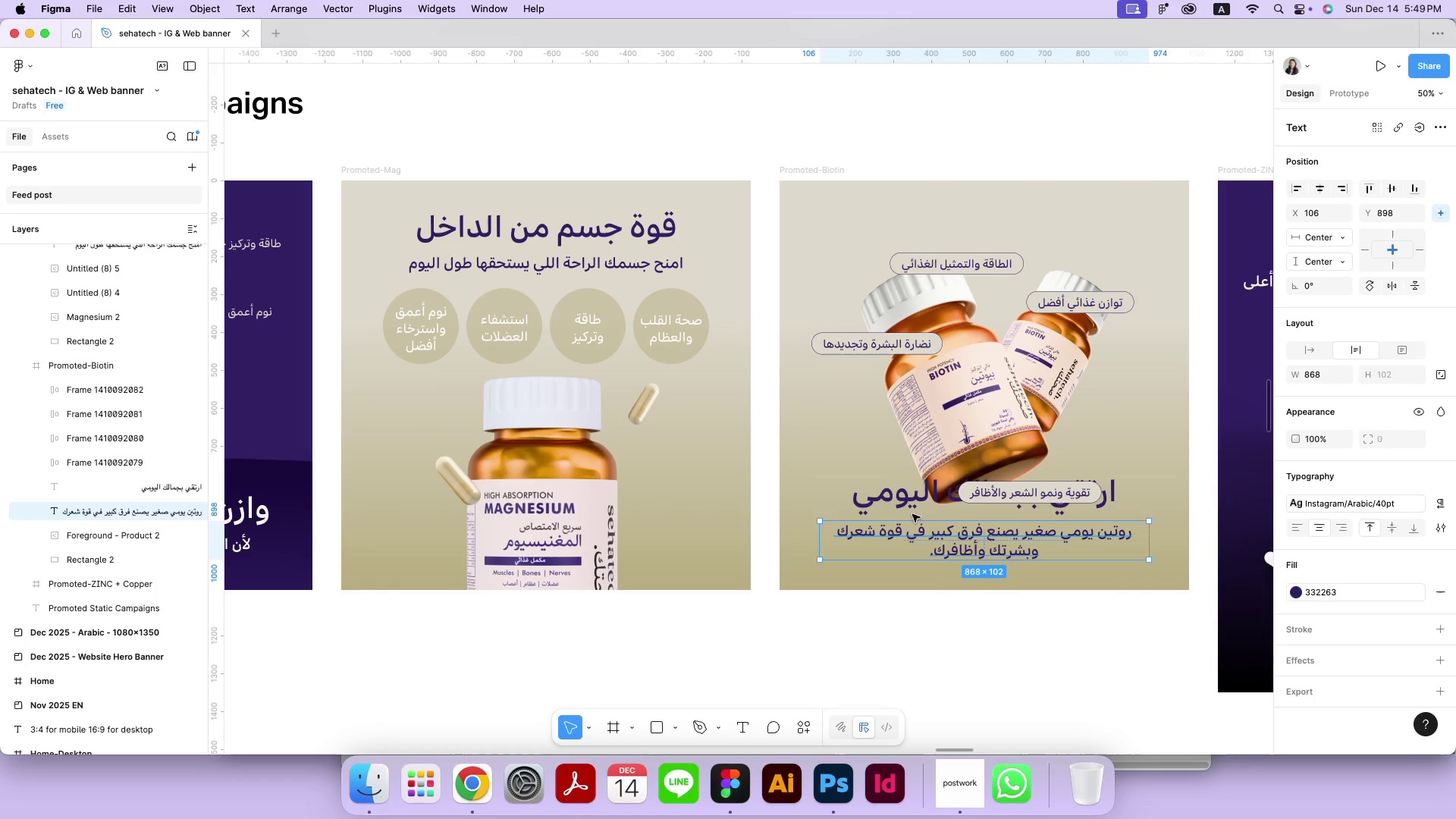 
hold_key(key=ShiftLeft, duration=0.35)
double_click([903, 507])
 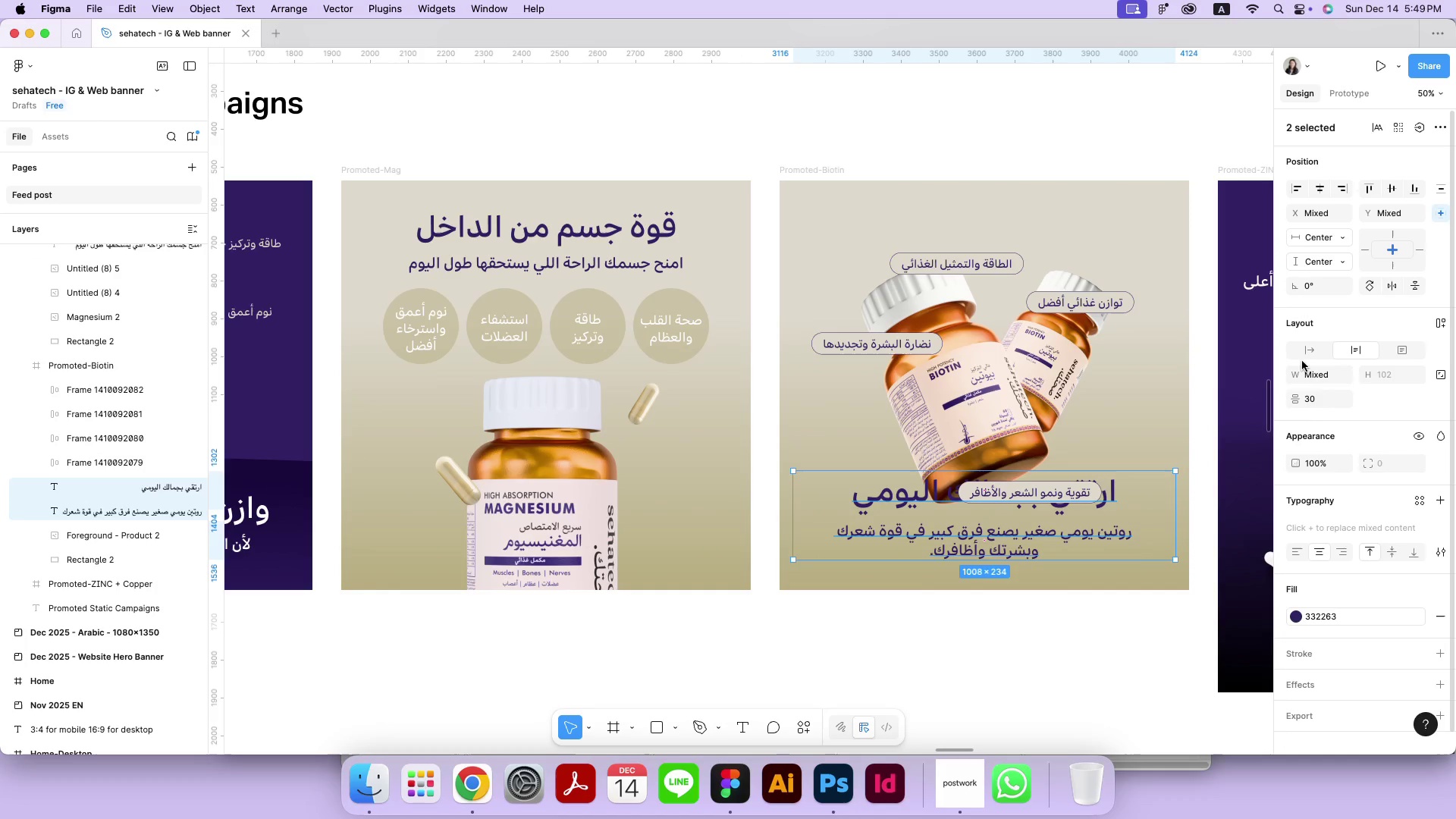 
left_click([1319, 391])
 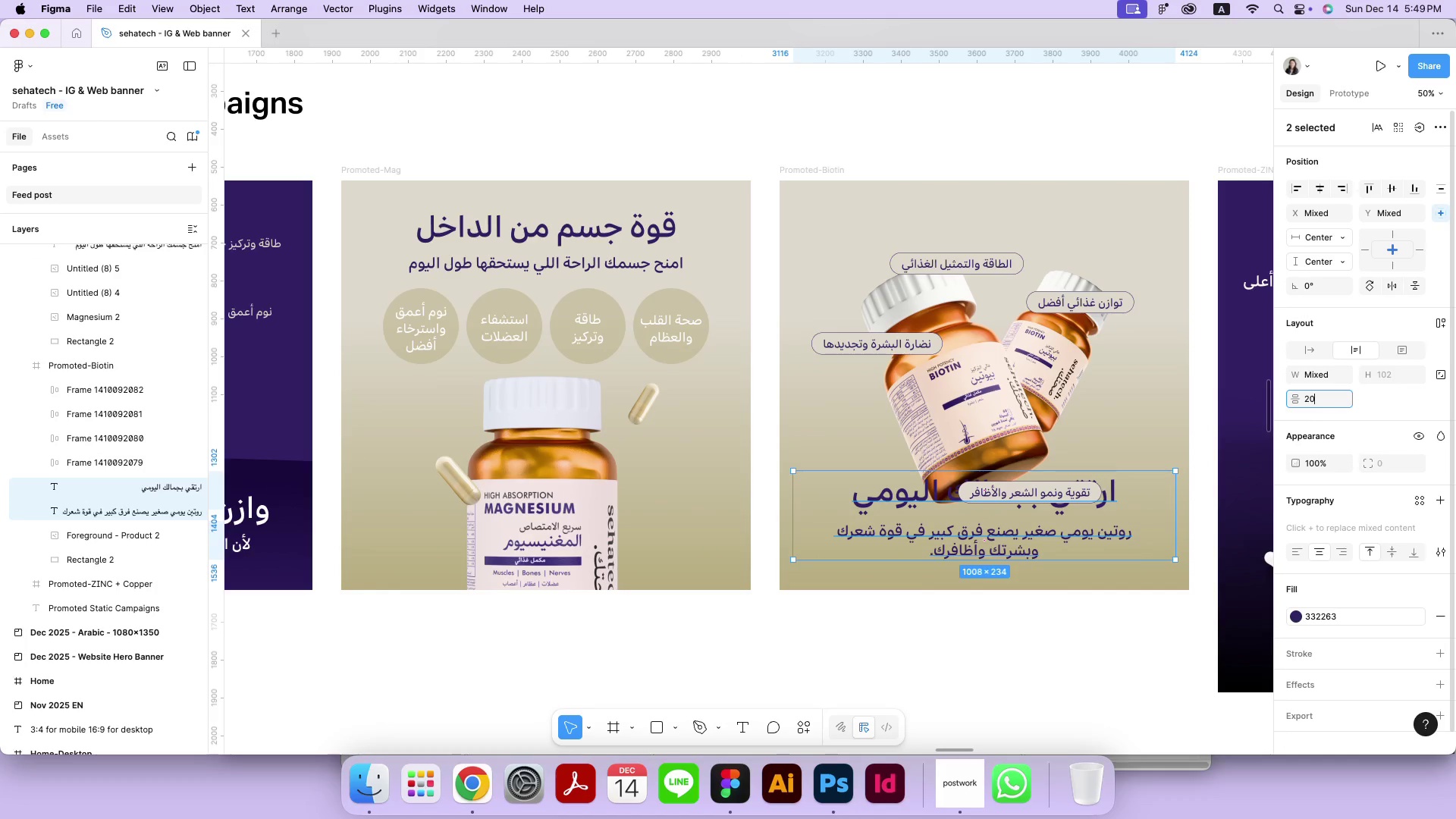 
type(20)
 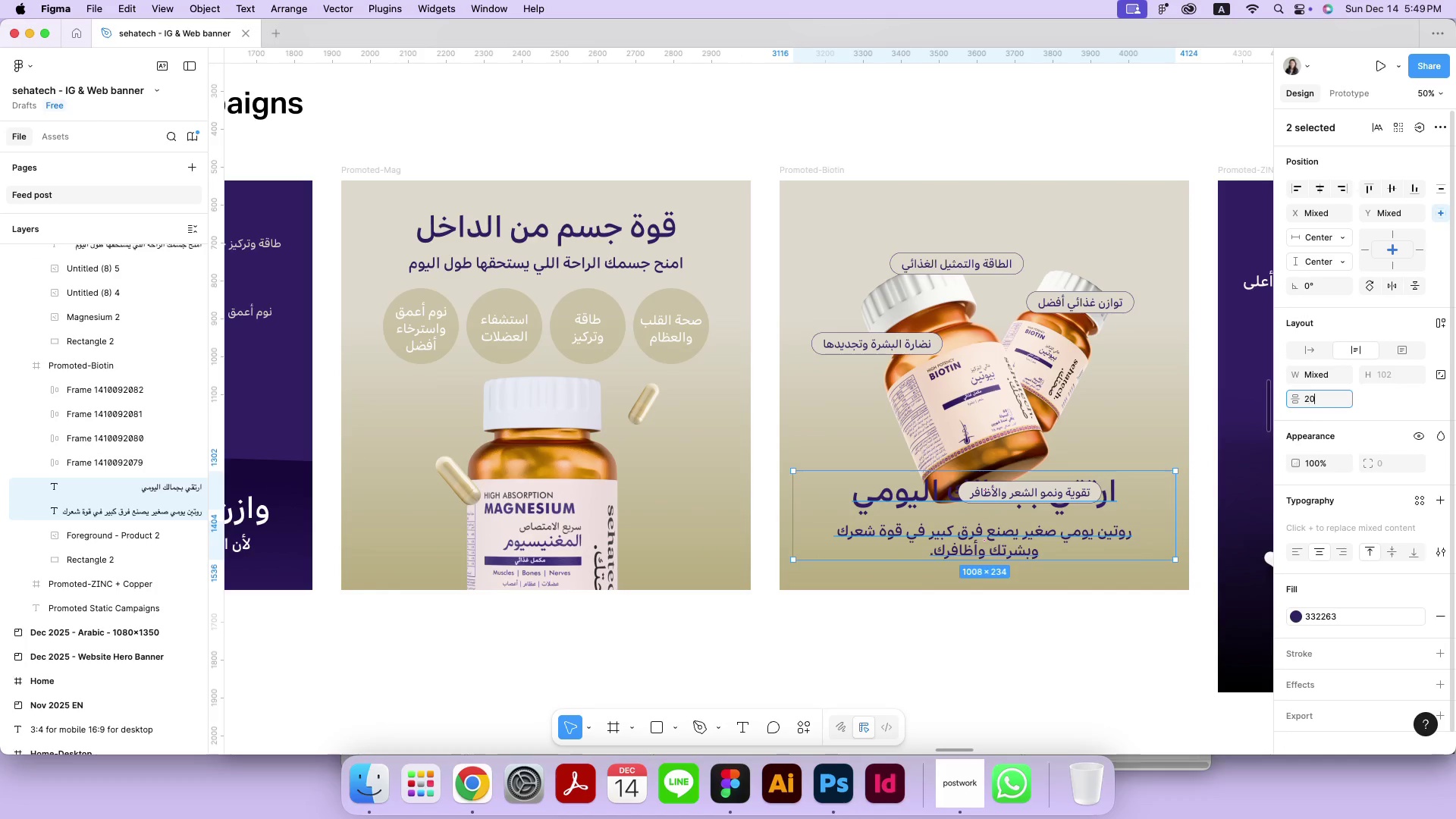 
key(Enter)
 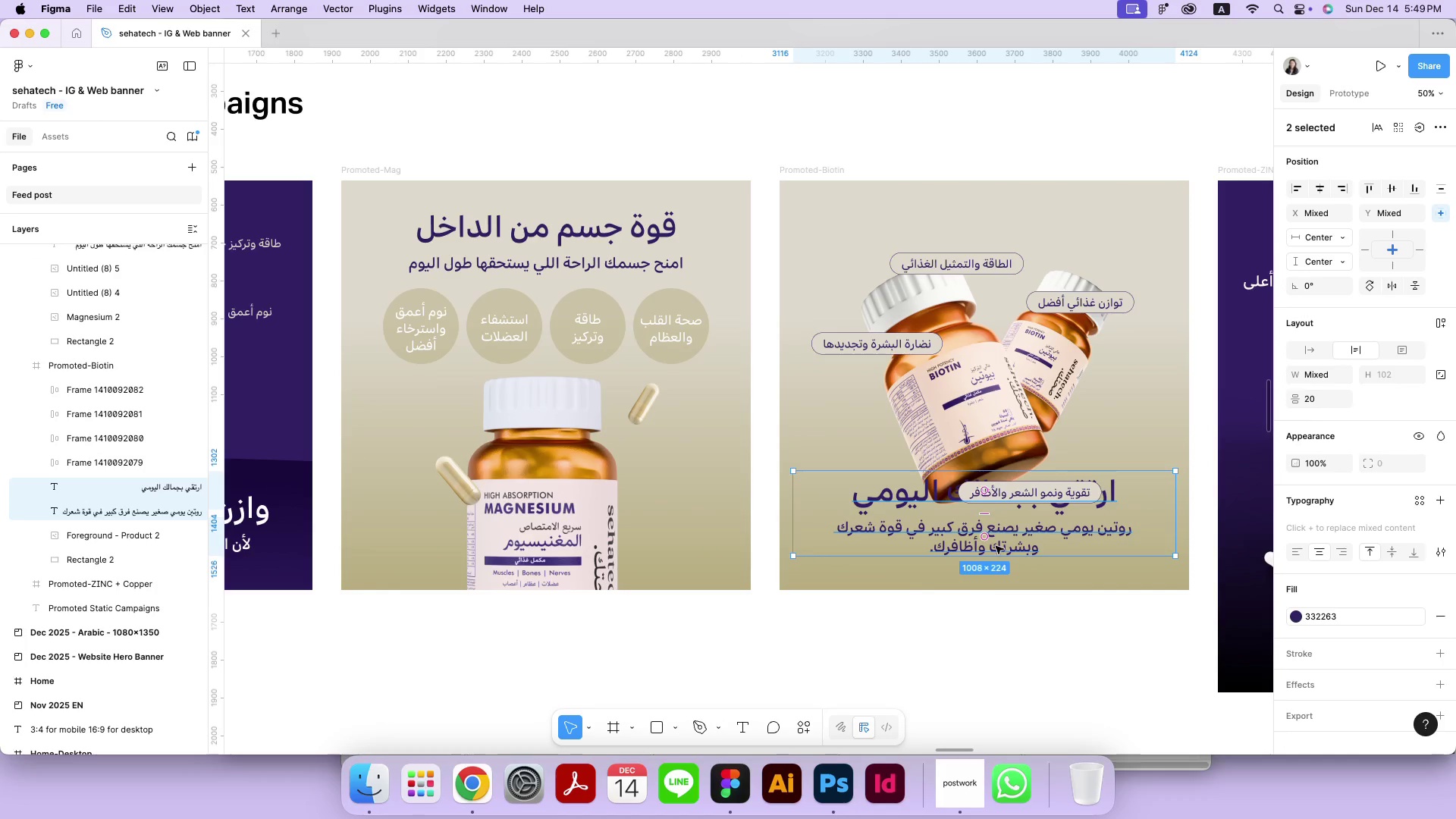 
left_click_drag(start_coordinate=[1028, 532], to_coordinate=[1028, 544])
 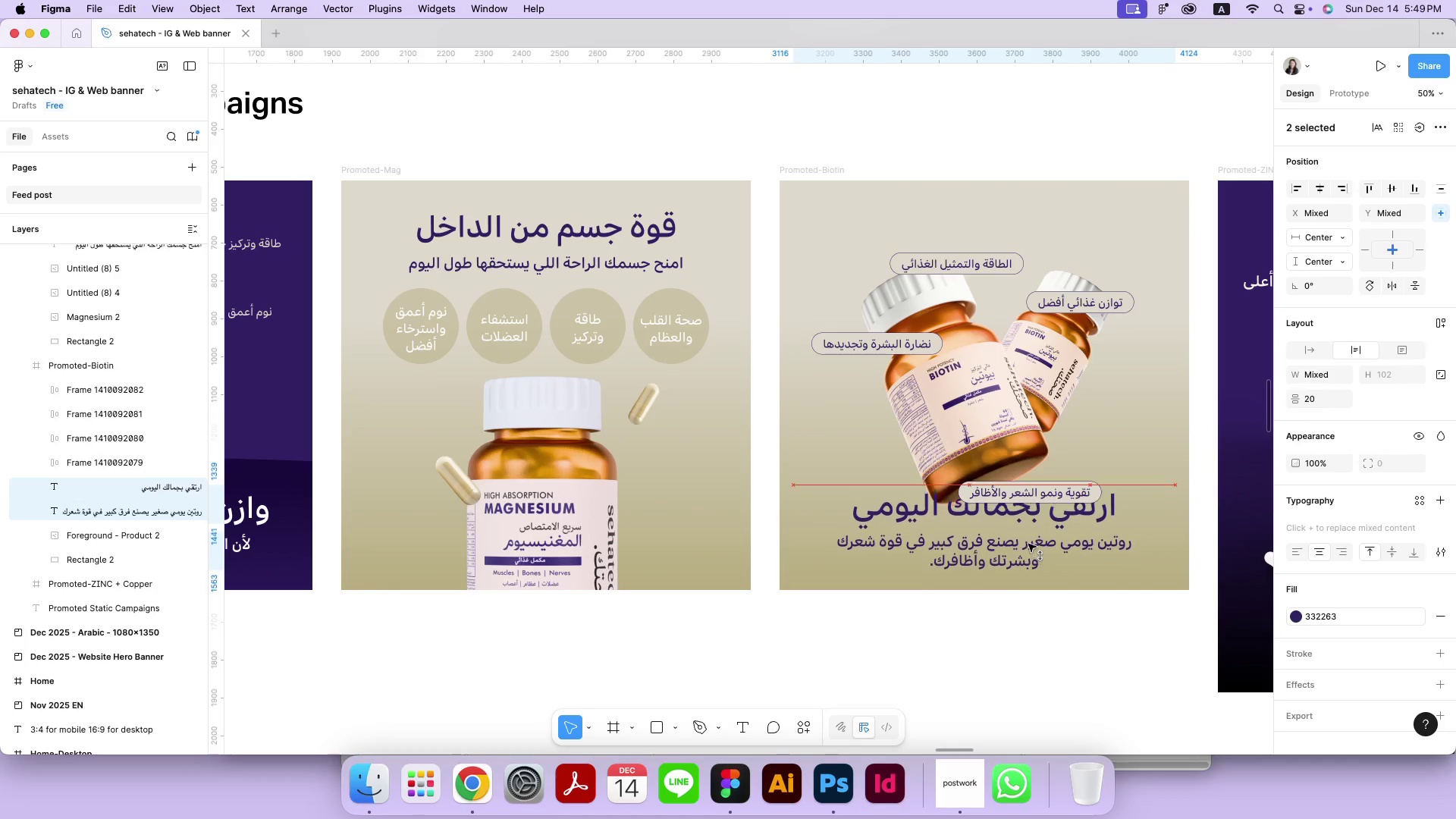 
hold_key(key=ShiftLeft, duration=1.01)
 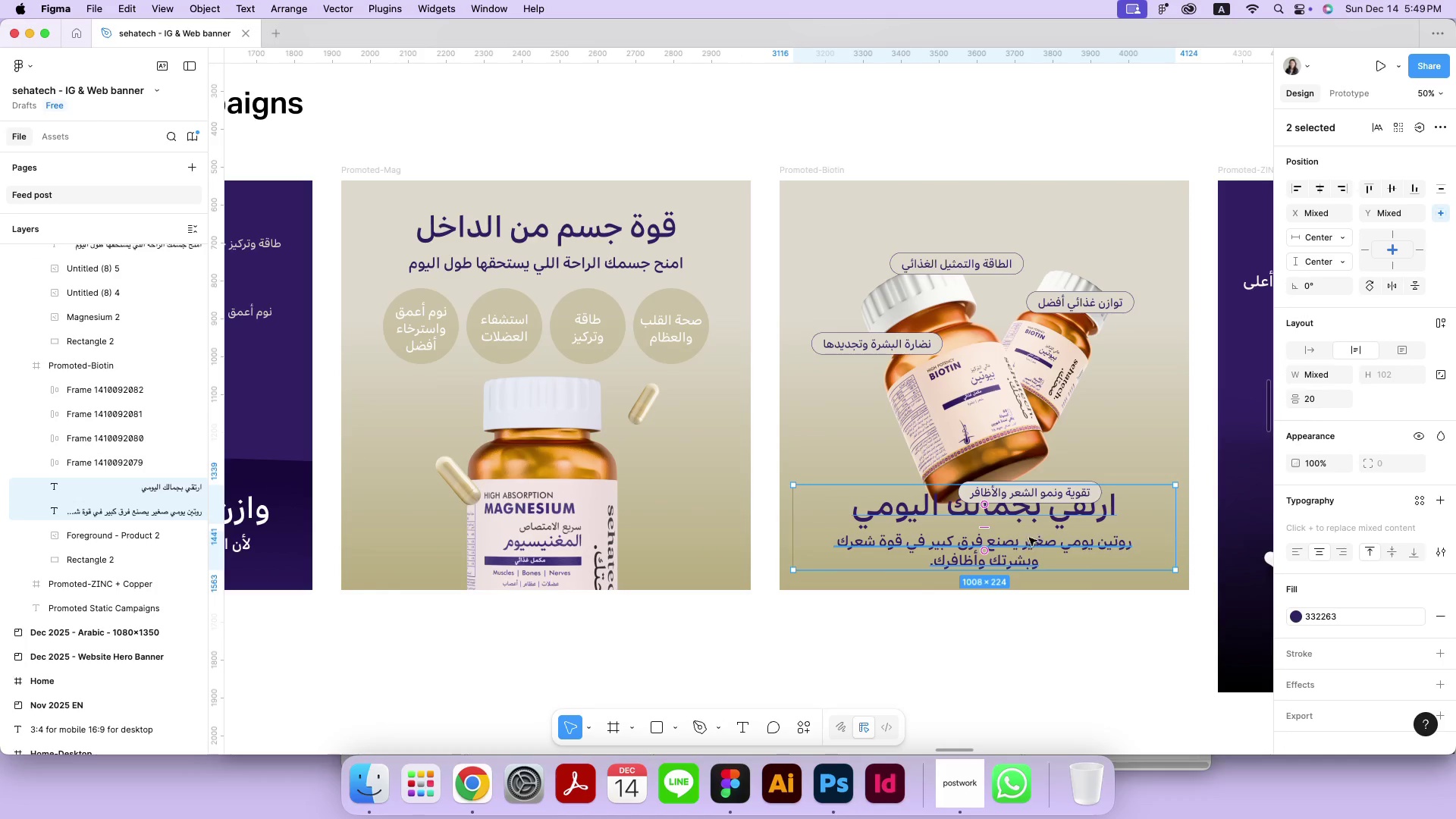 
left_click_drag(start_coordinate=[968, 369], to_coordinate=[973, 337])
 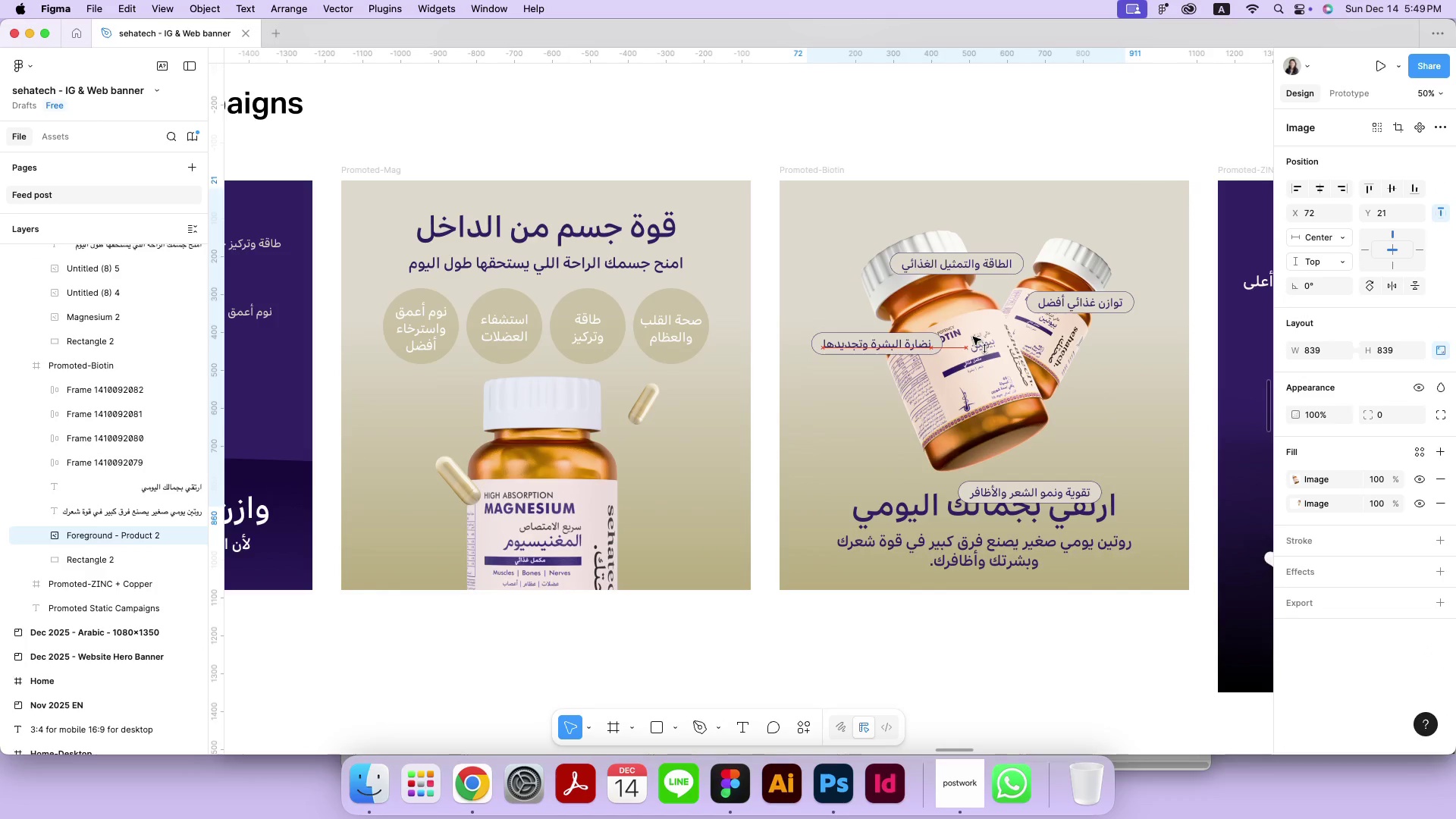 
hold_key(key=ShiftLeft, duration=1.21)
 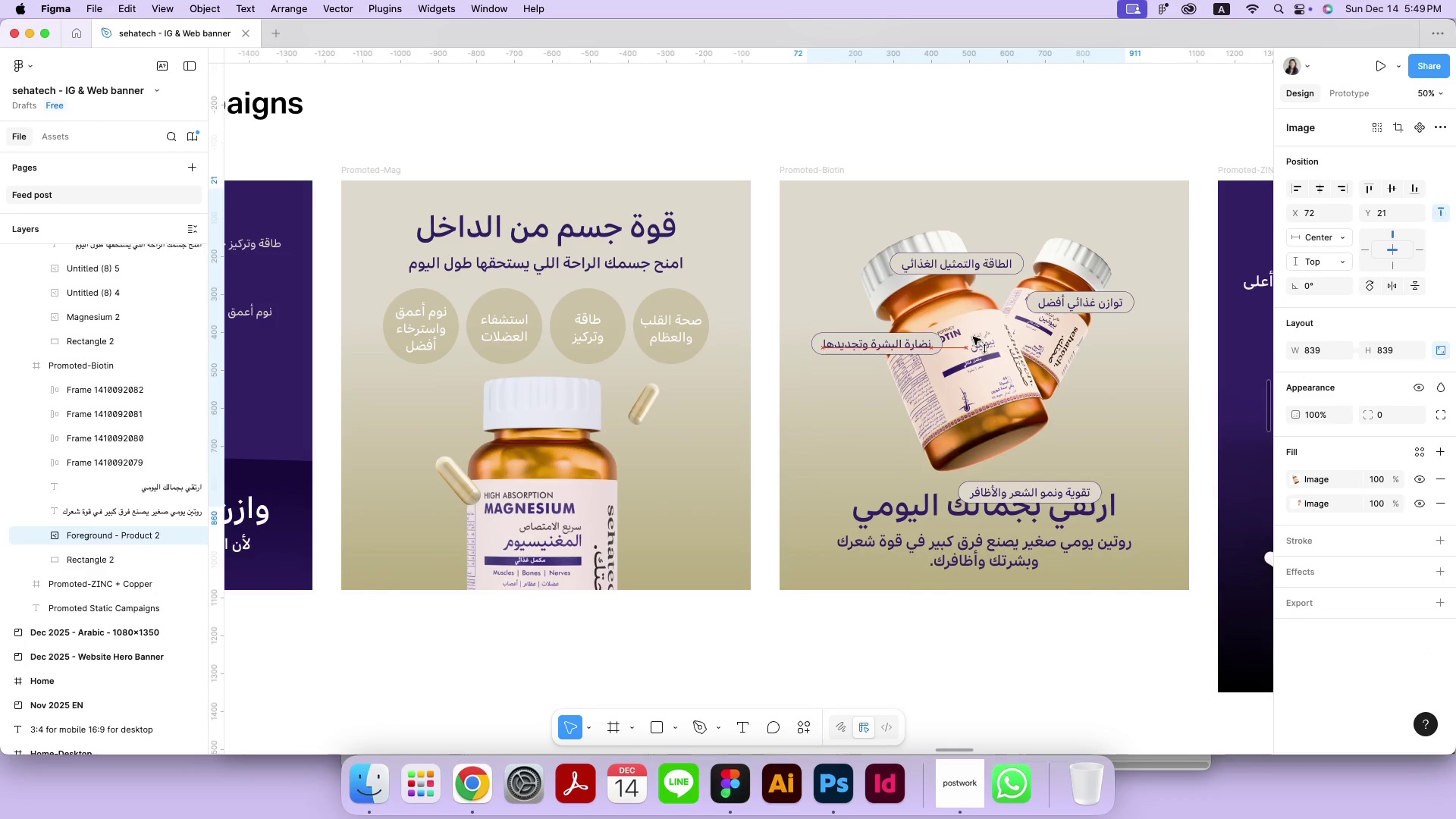 
left_click([893, 347])
 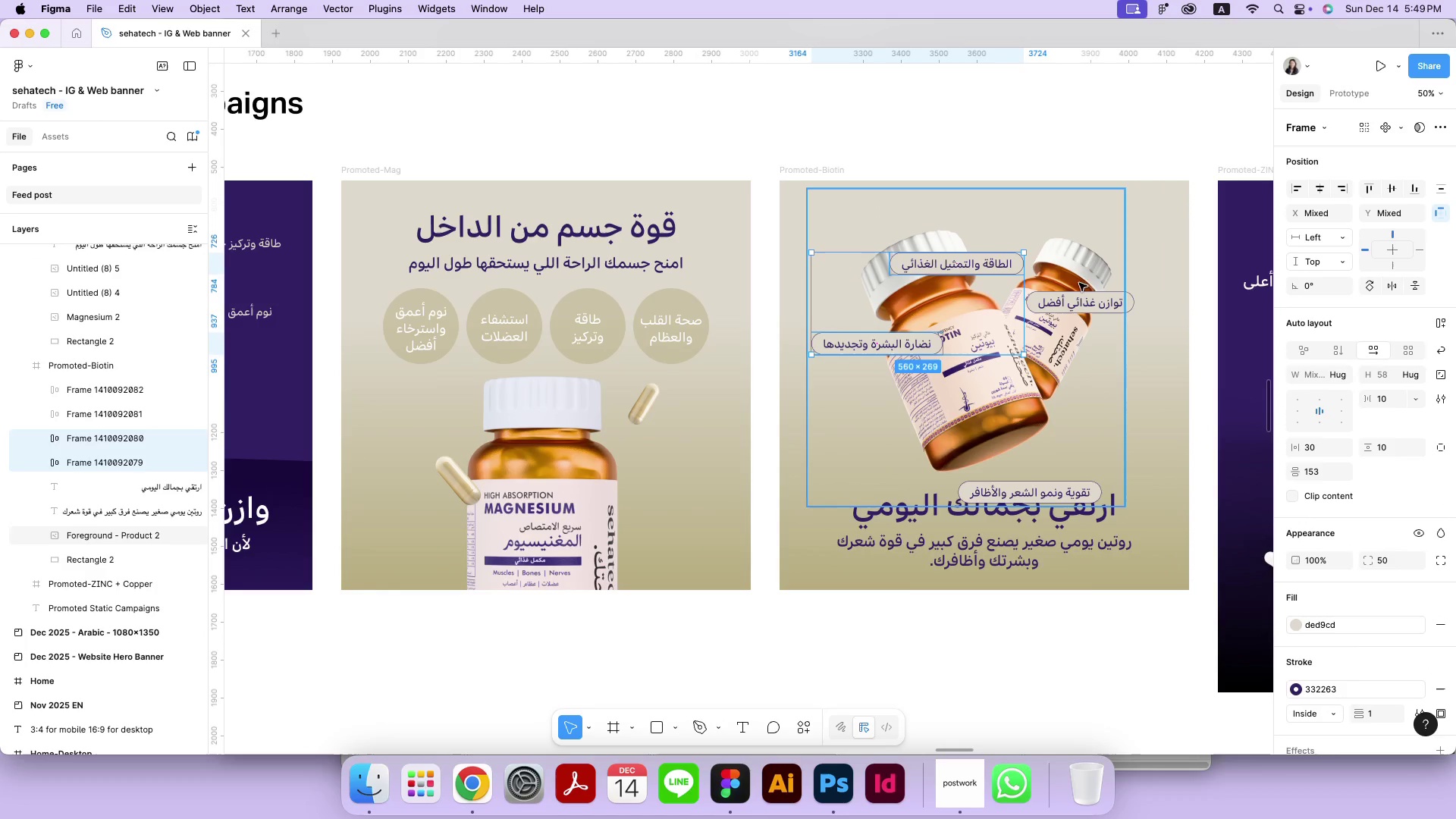 
hold_key(key=ShiftLeft, duration=1.7)
double_click([1088, 301])
 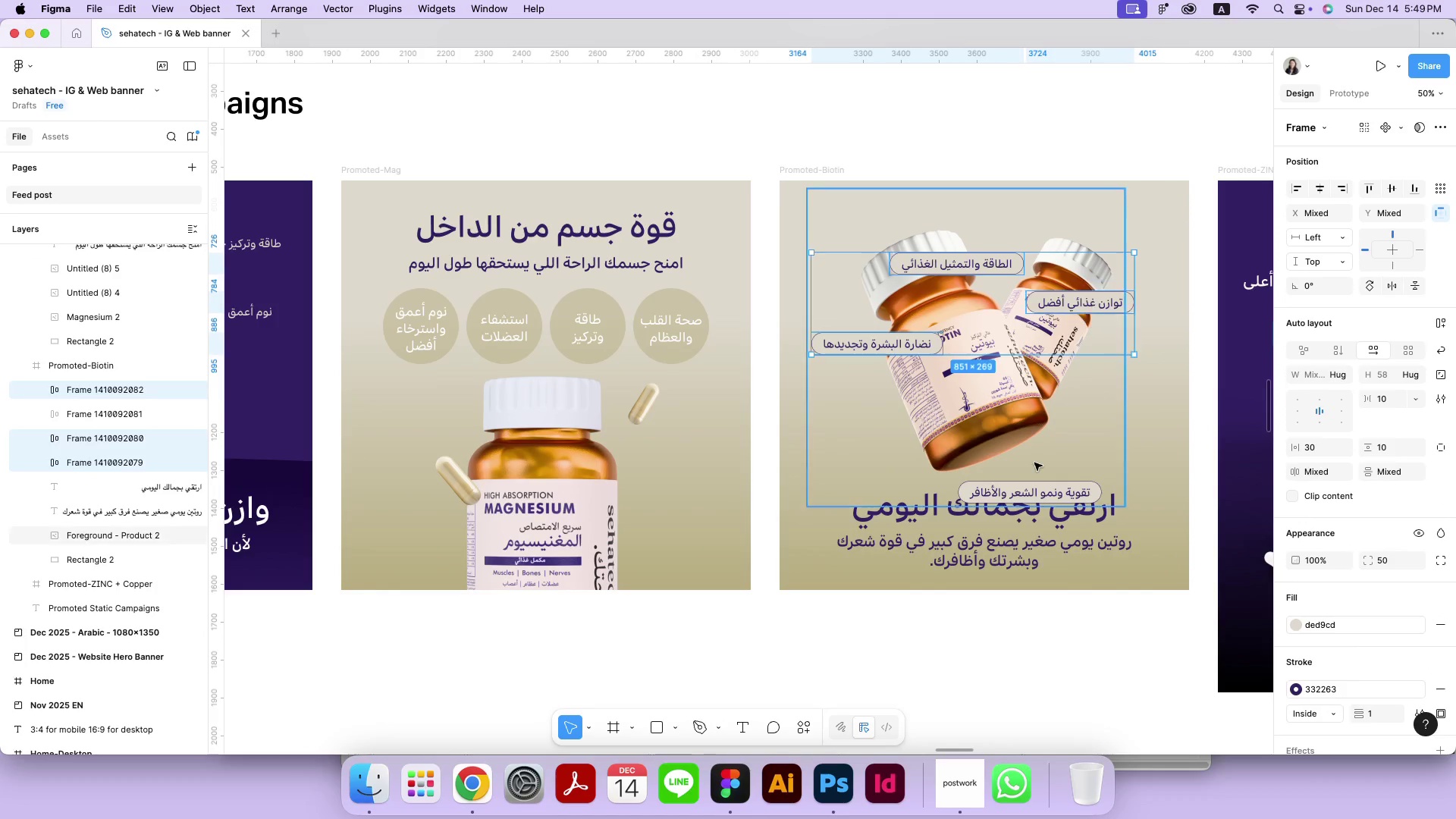 
left_click([1035, 488])
 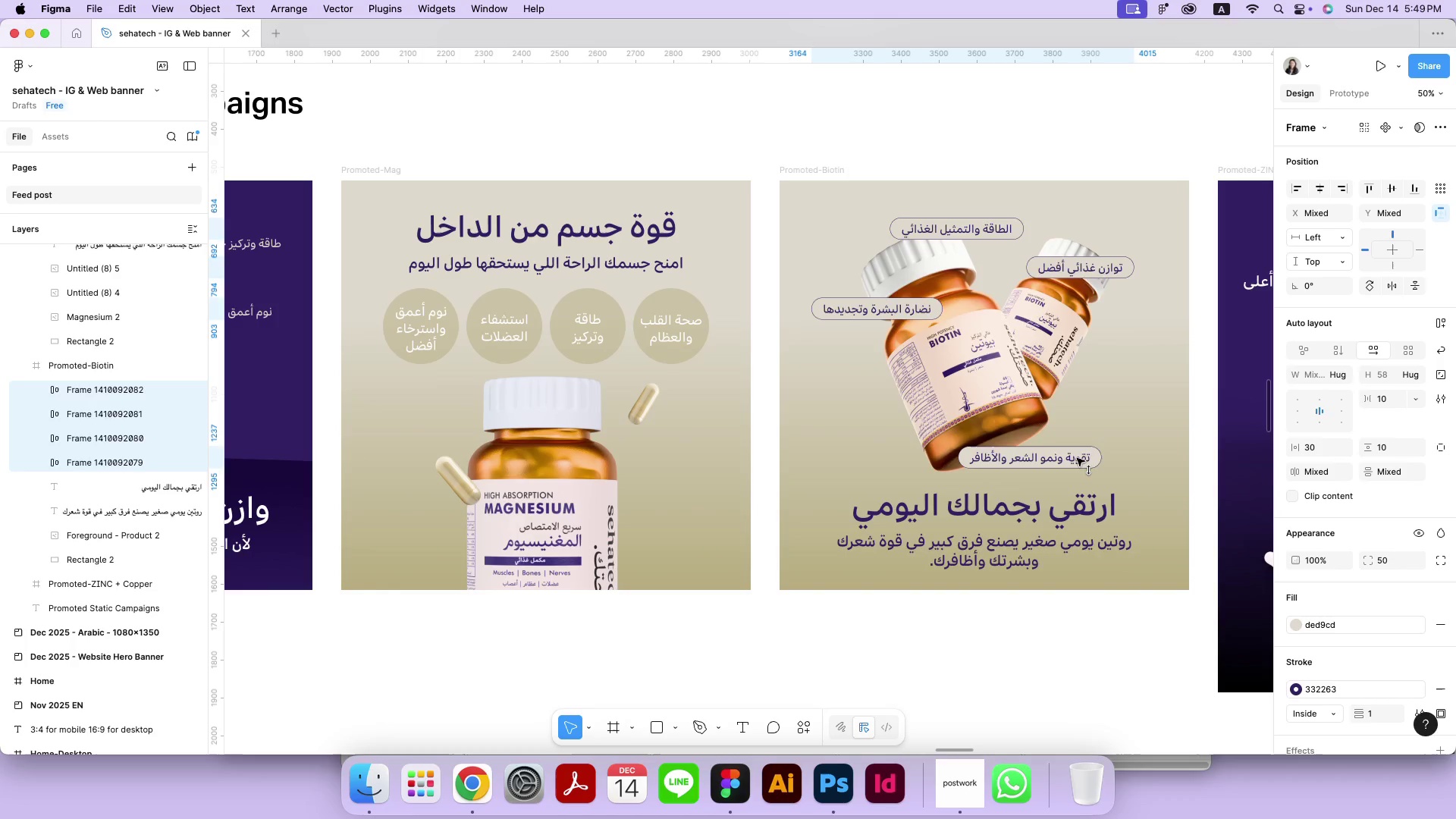 
left_click_drag(start_coordinate=[1075, 492], to_coordinate=[1077, 463])
 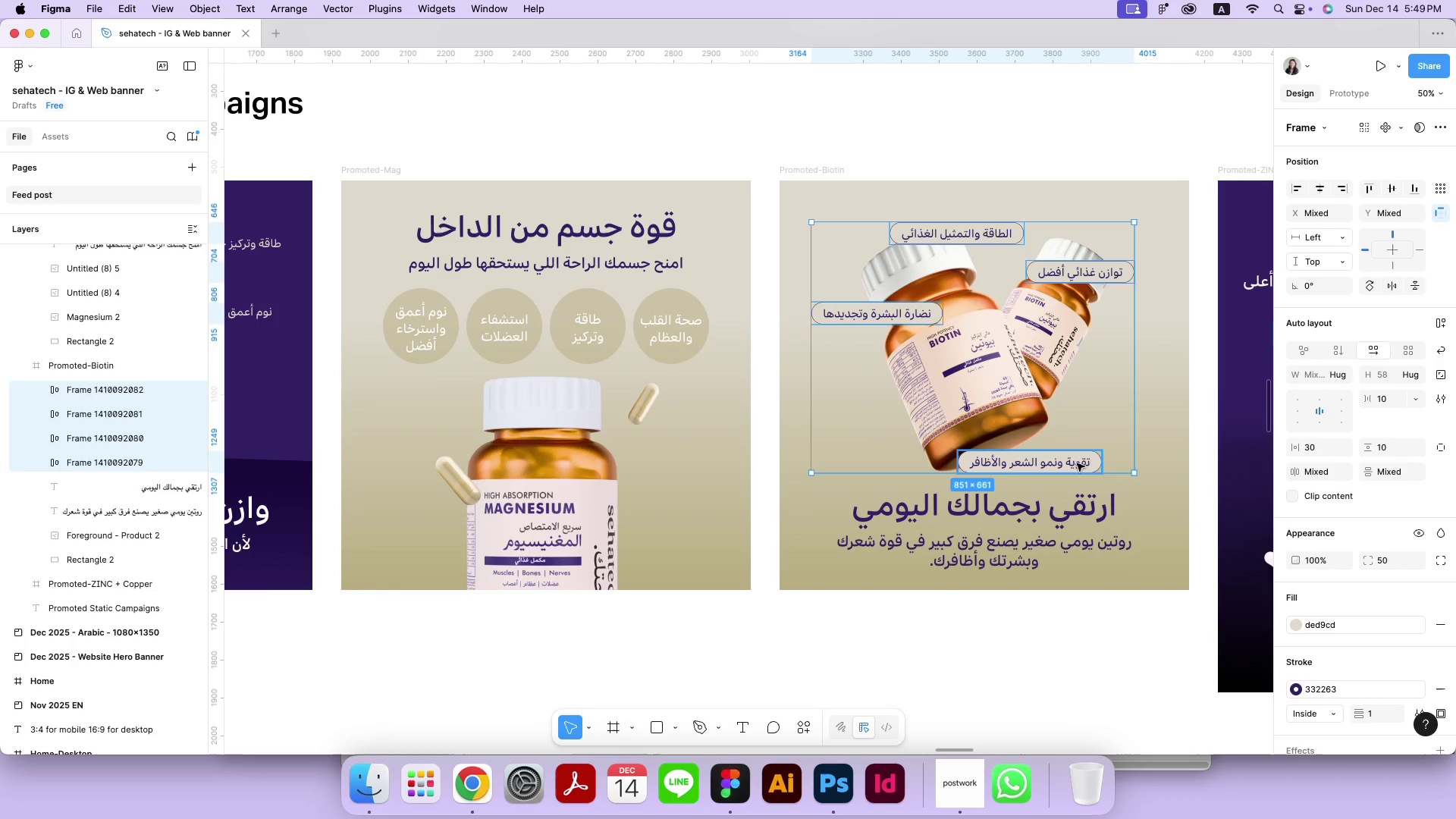 
hold_key(key=ShiftLeft, duration=3.22)
 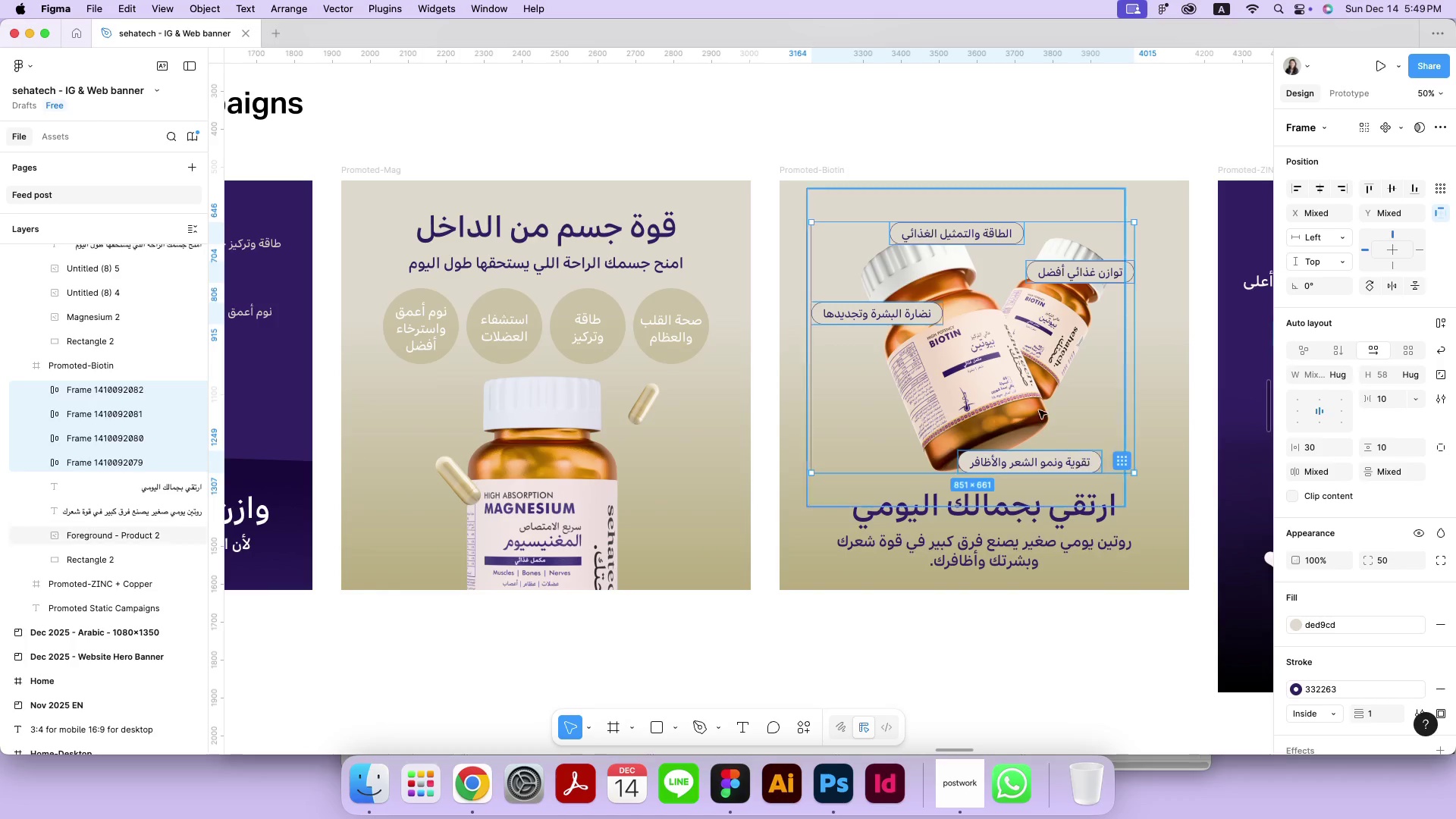 
left_click([998, 388])
 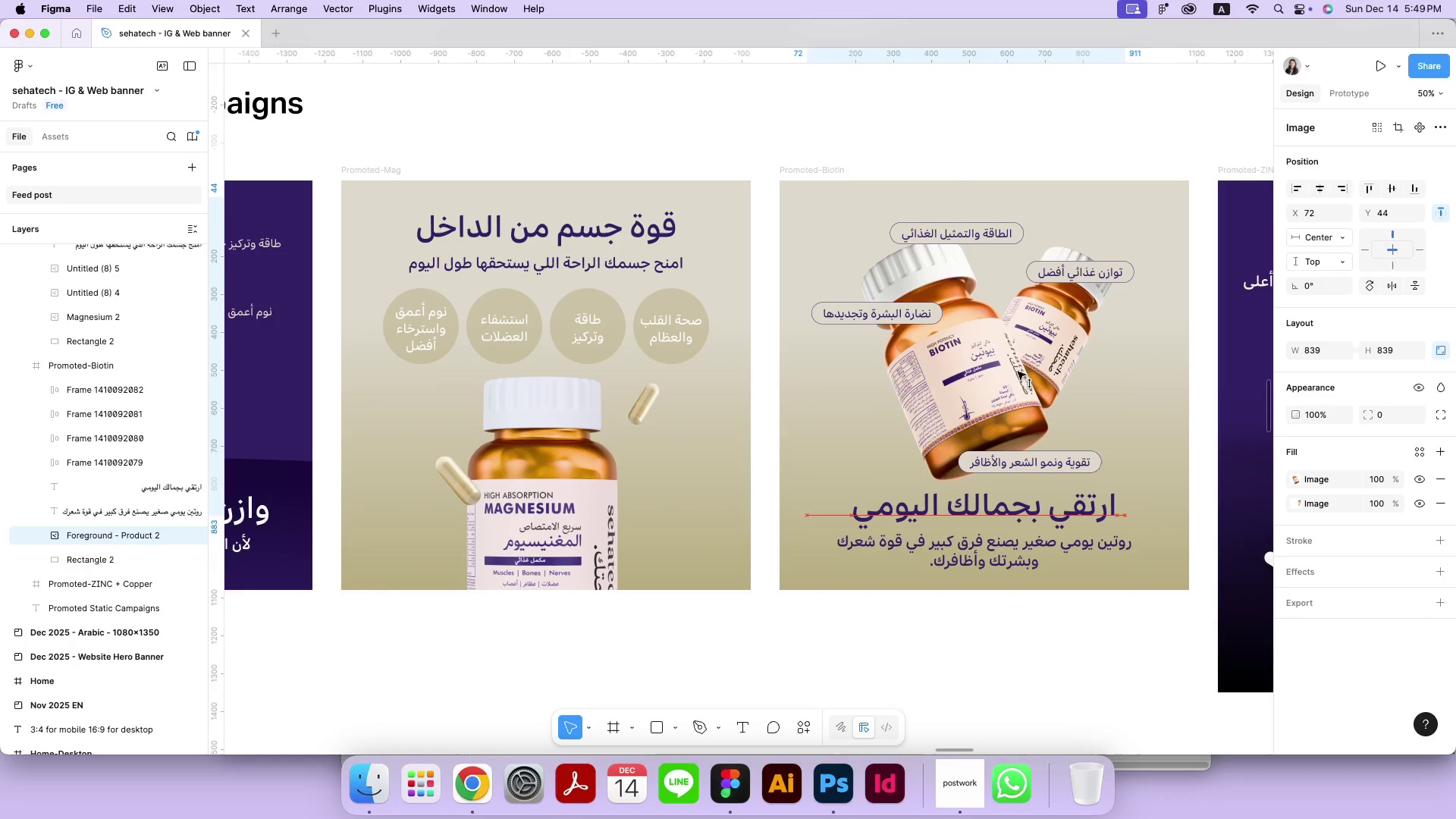 
left_click_drag(start_coordinate=[1017, 365], to_coordinate=[1012, 361])
 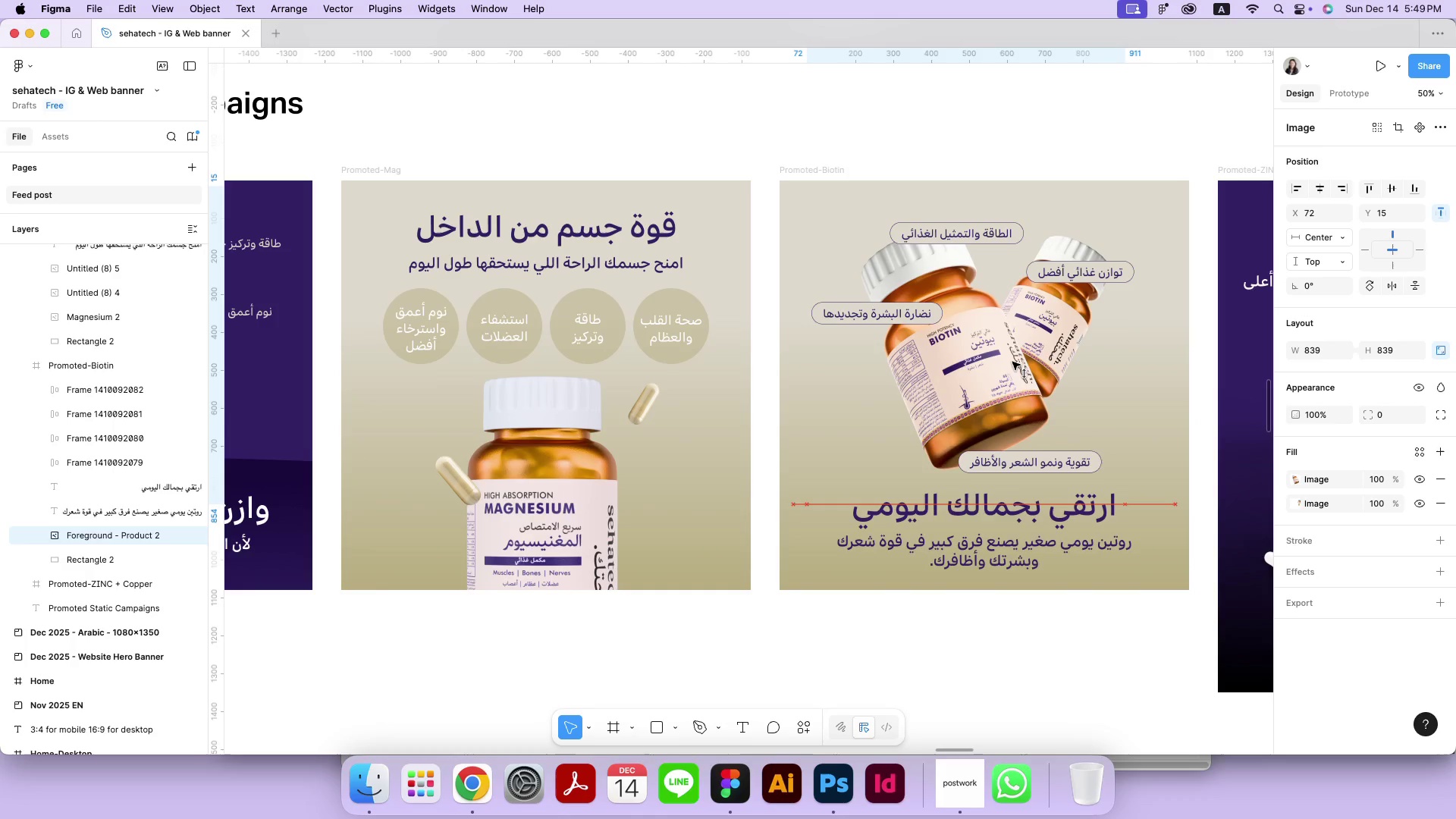 
hold_key(key=ShiftLeft, duration=7.83)
 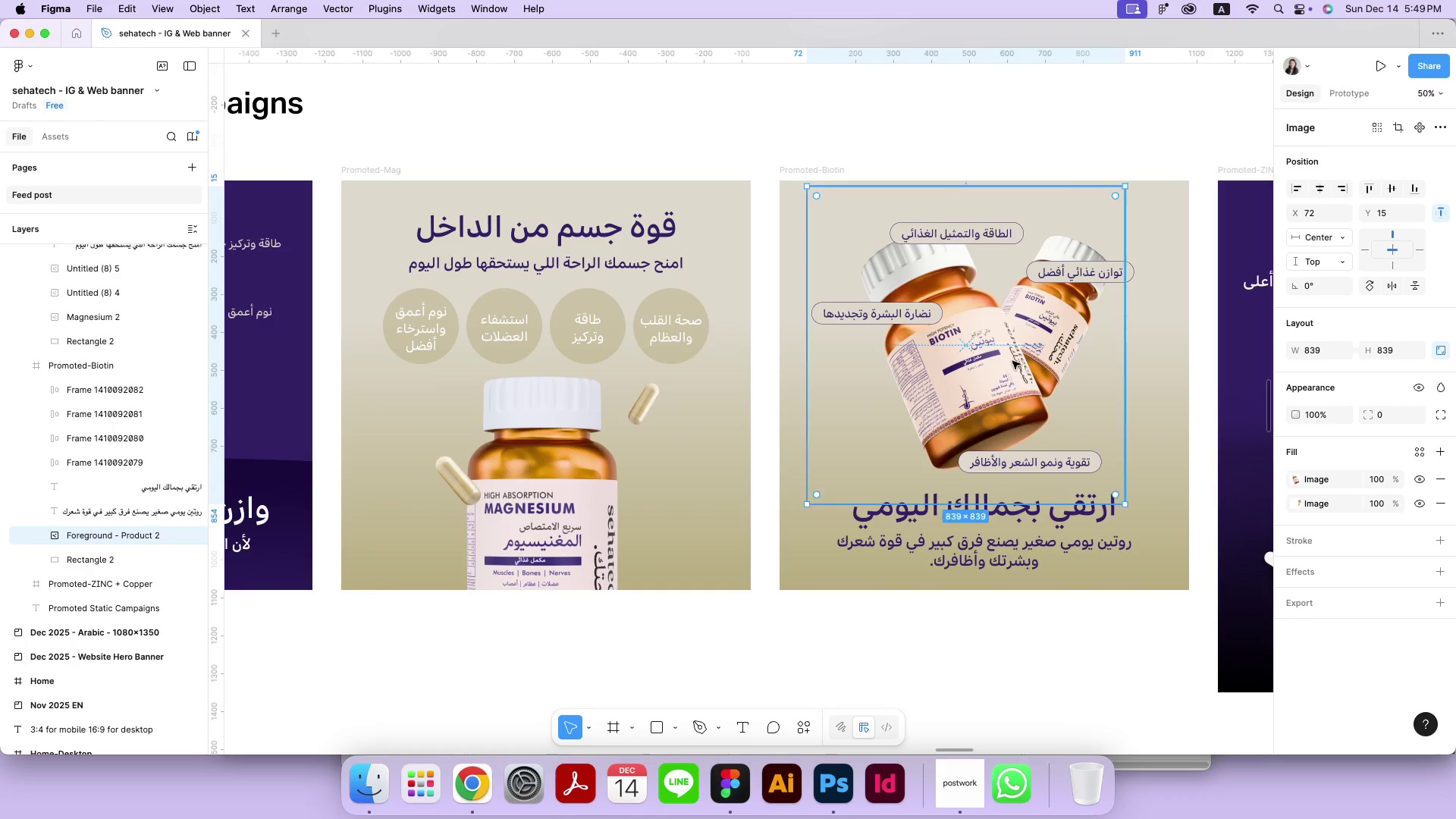 
left_click([1322, 184])
 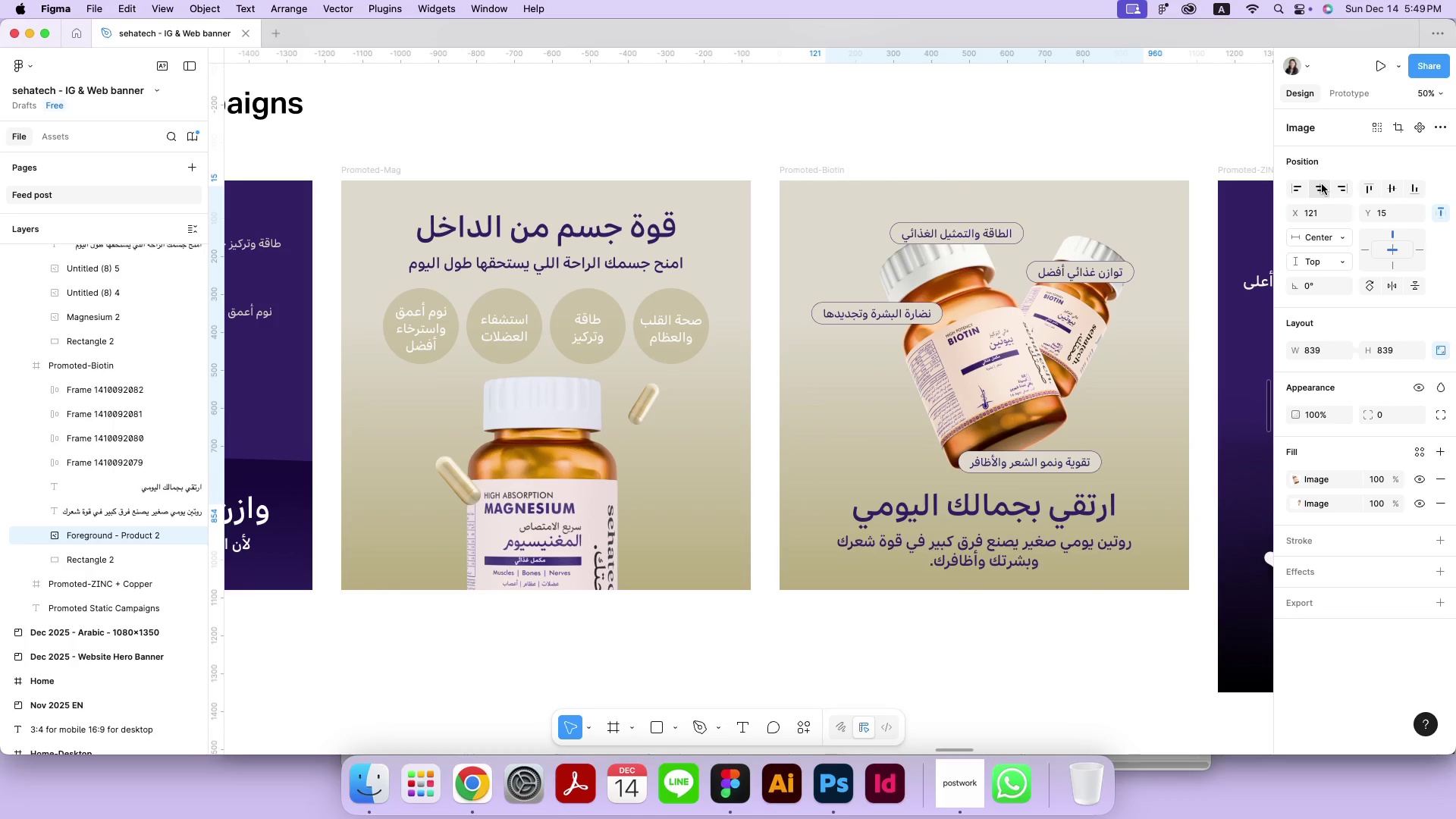 
key(Meta+Z)
 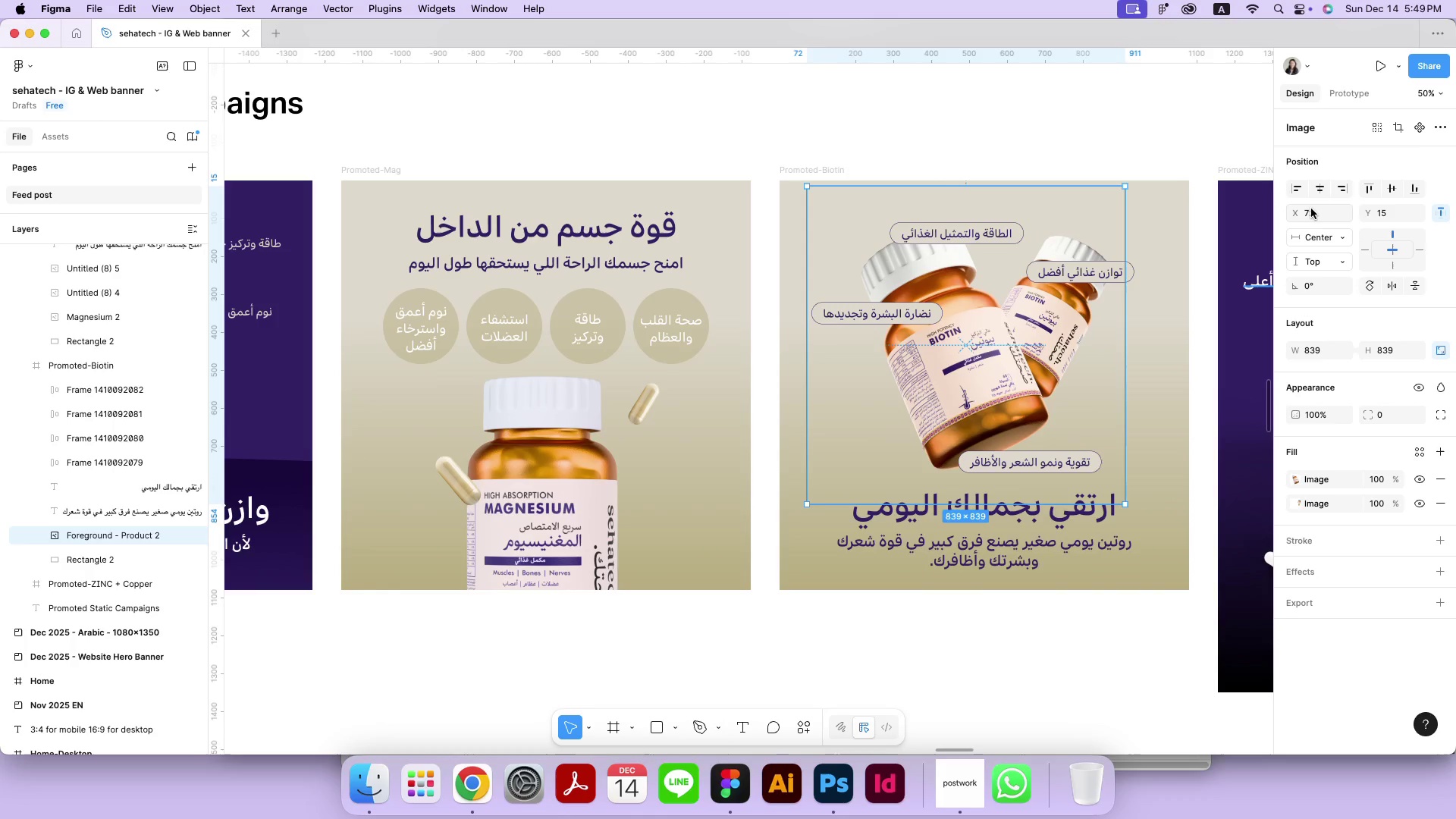 
left_click_drag(start_coordinate=[1065, 348], to_coordinate=[1066, 340])
 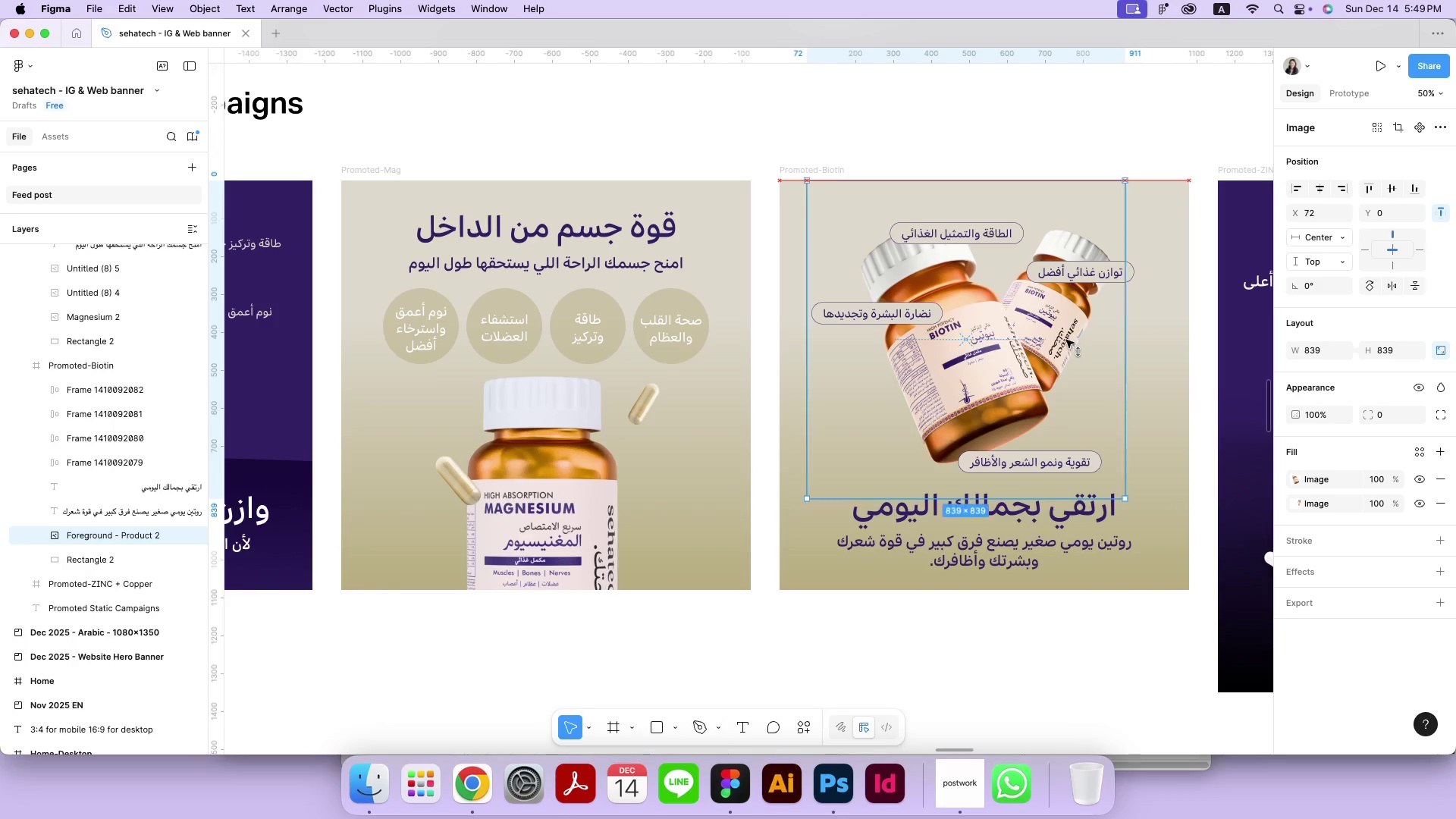 
hold_key(key=ShiftLeft, duration=1.53)
 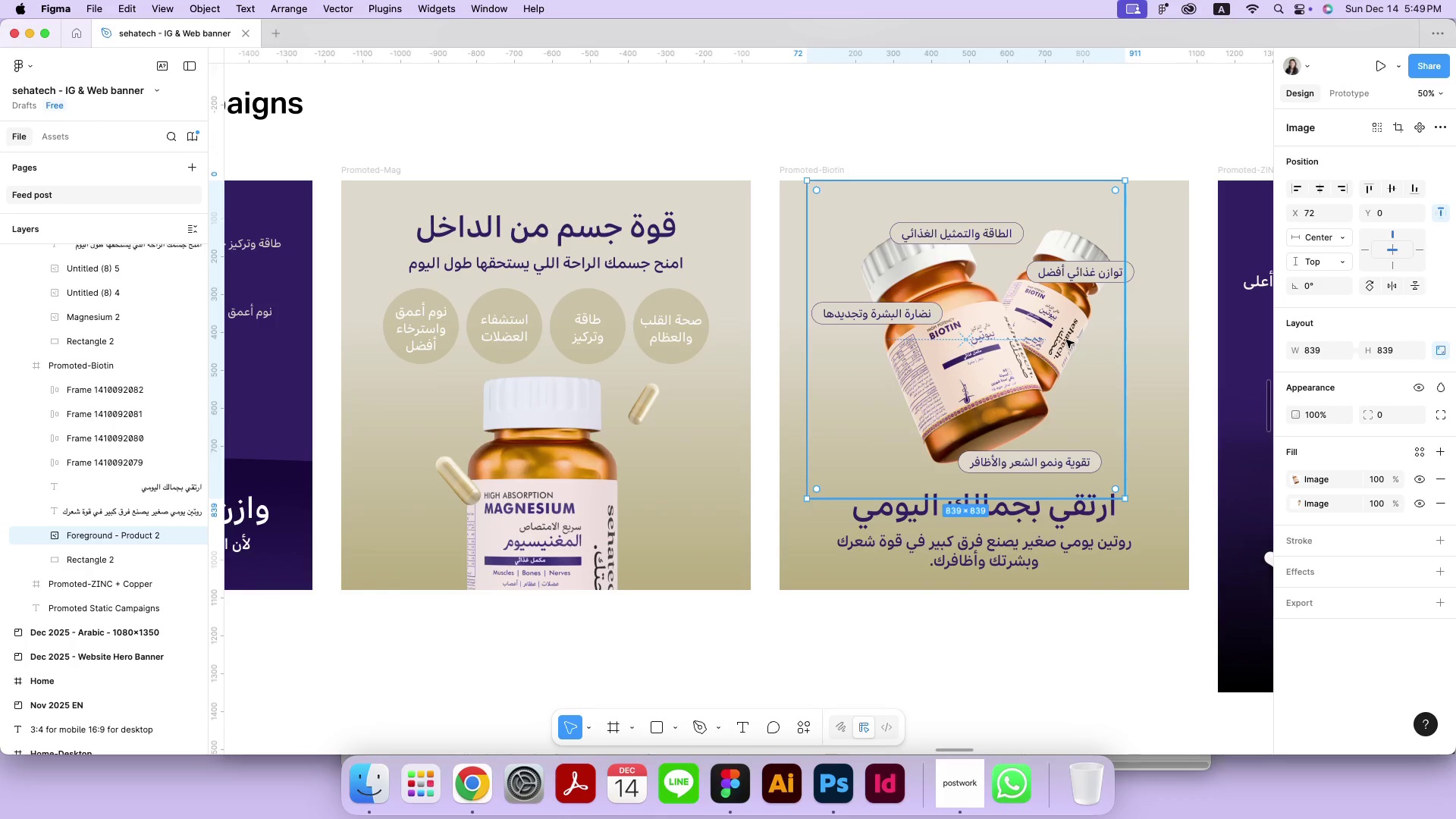 
key(Meta+CommandLeft)
 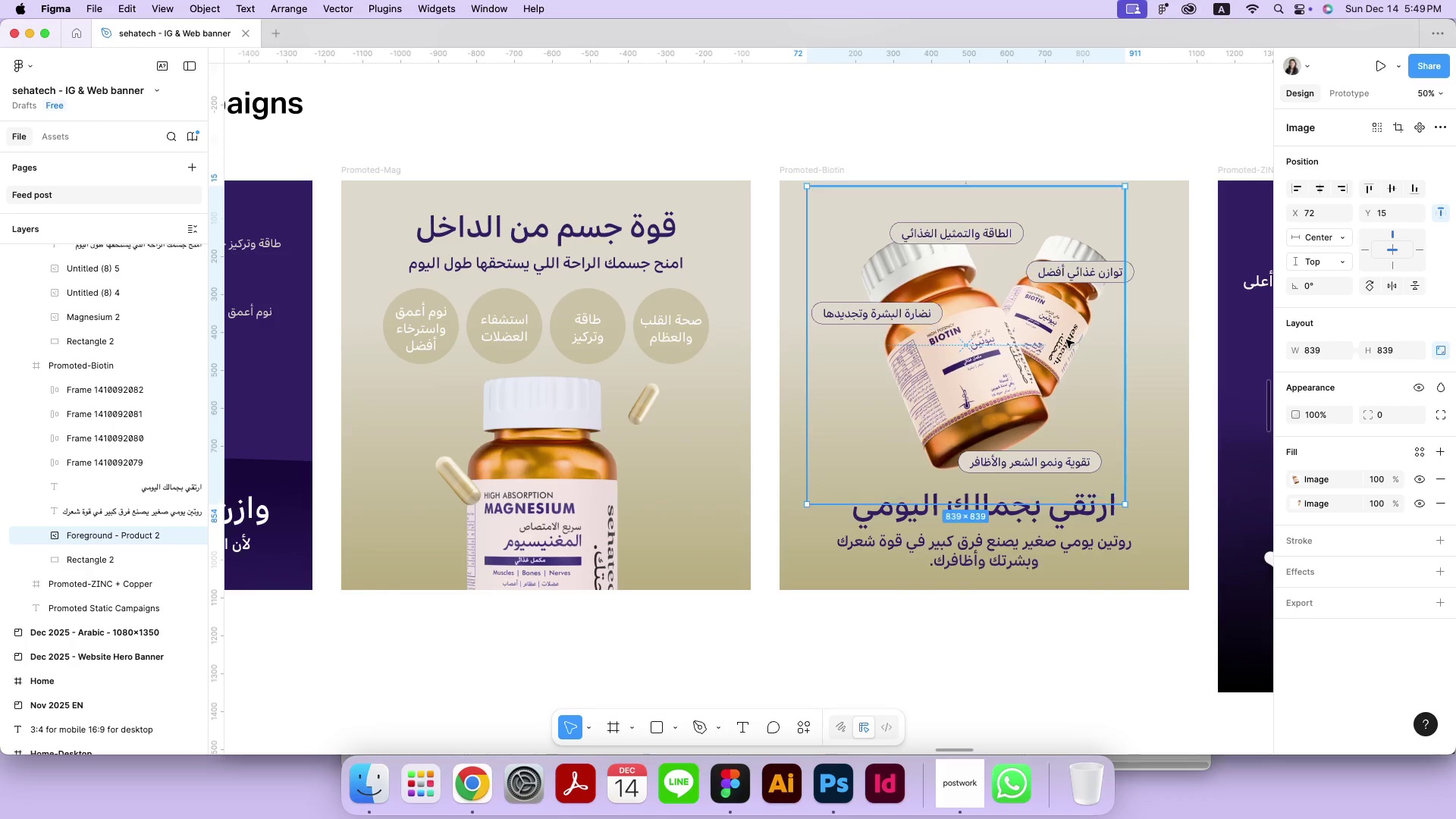 
key(Meta+Z)
 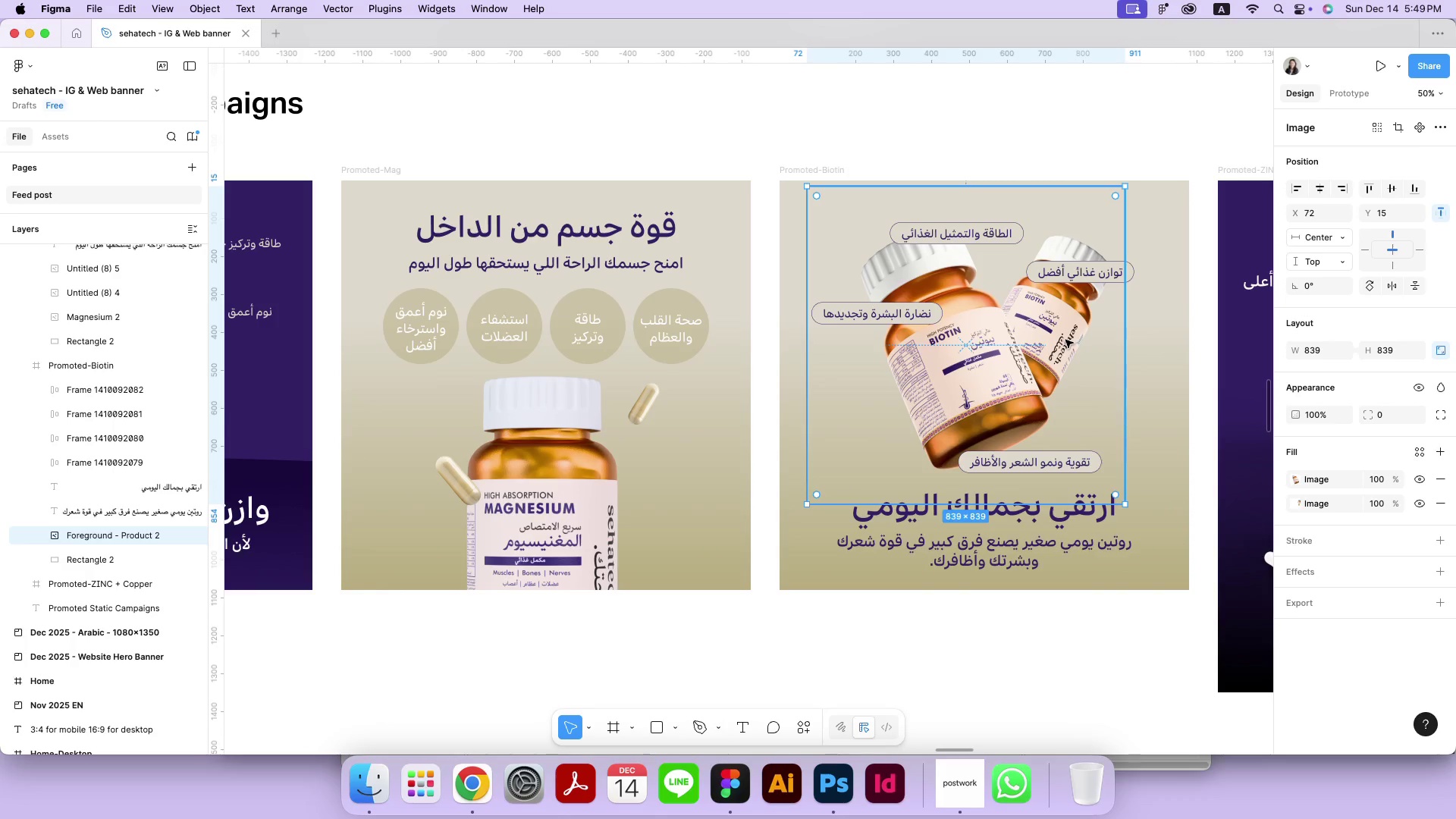 
left_click([1010, 146])
 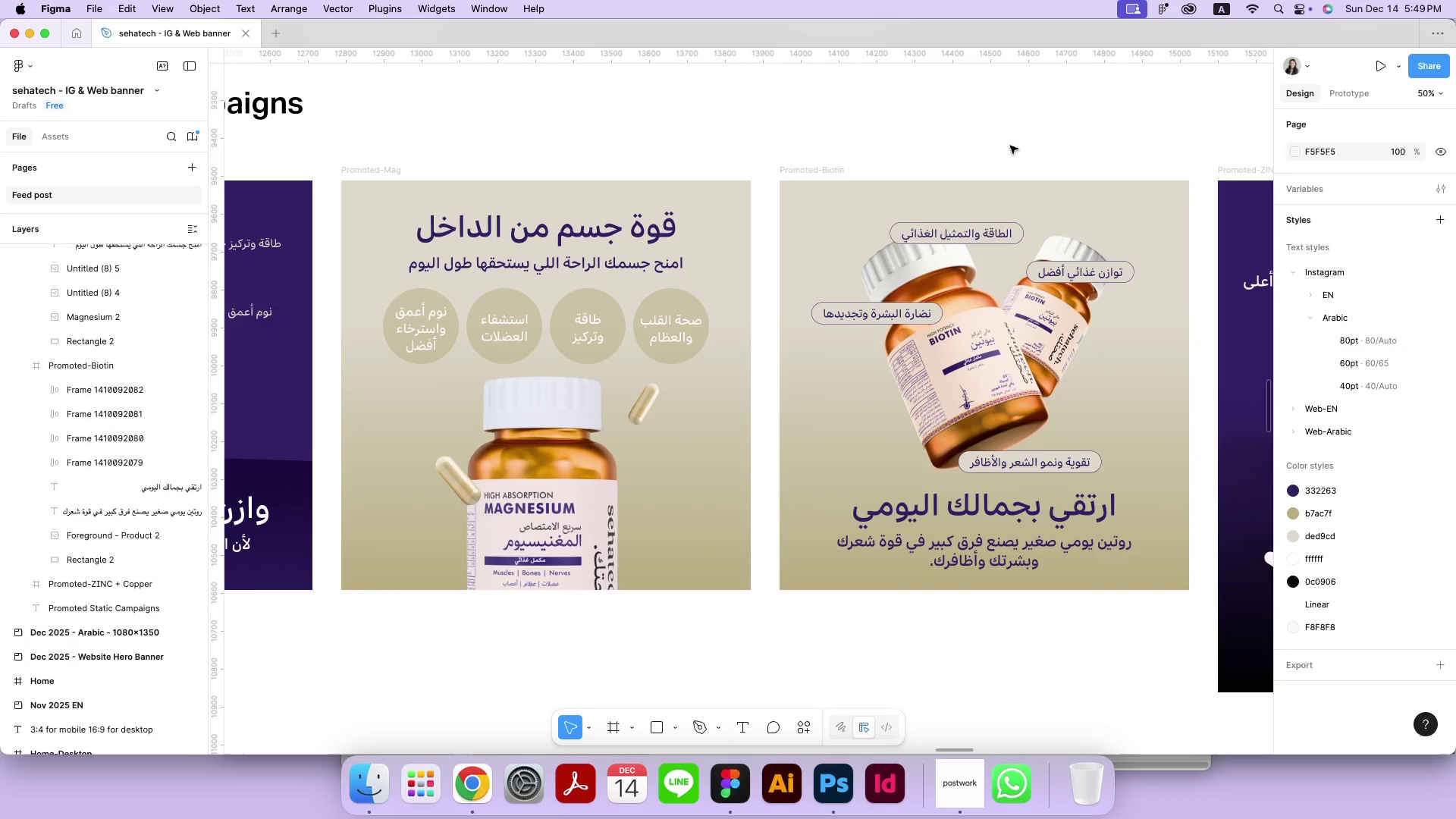 
hold_key(key=Space, duration=0.88)
 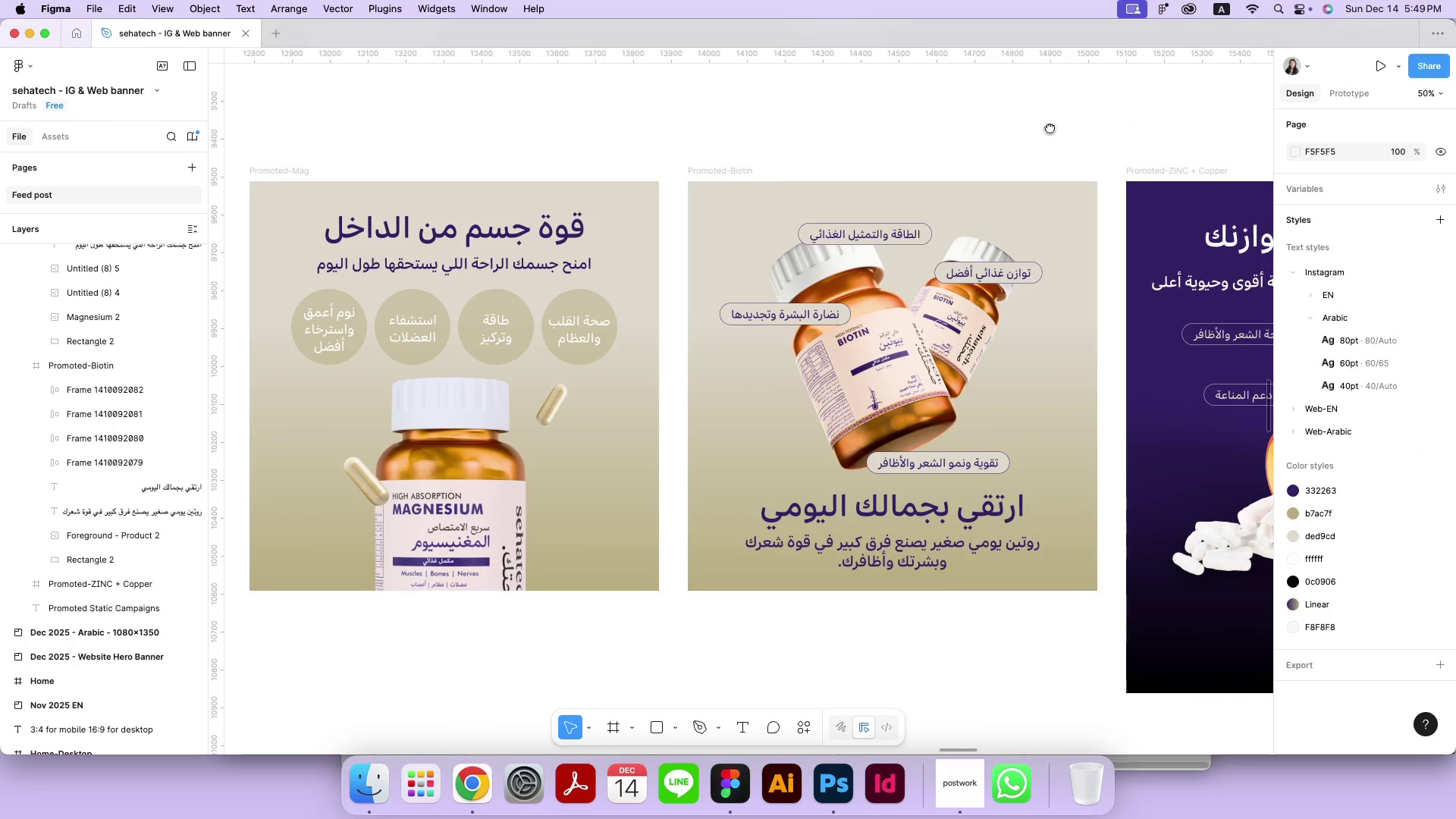 
left_click_drag(start_coordinate=[1141, 127], to_coordinate=[1050, 127])
 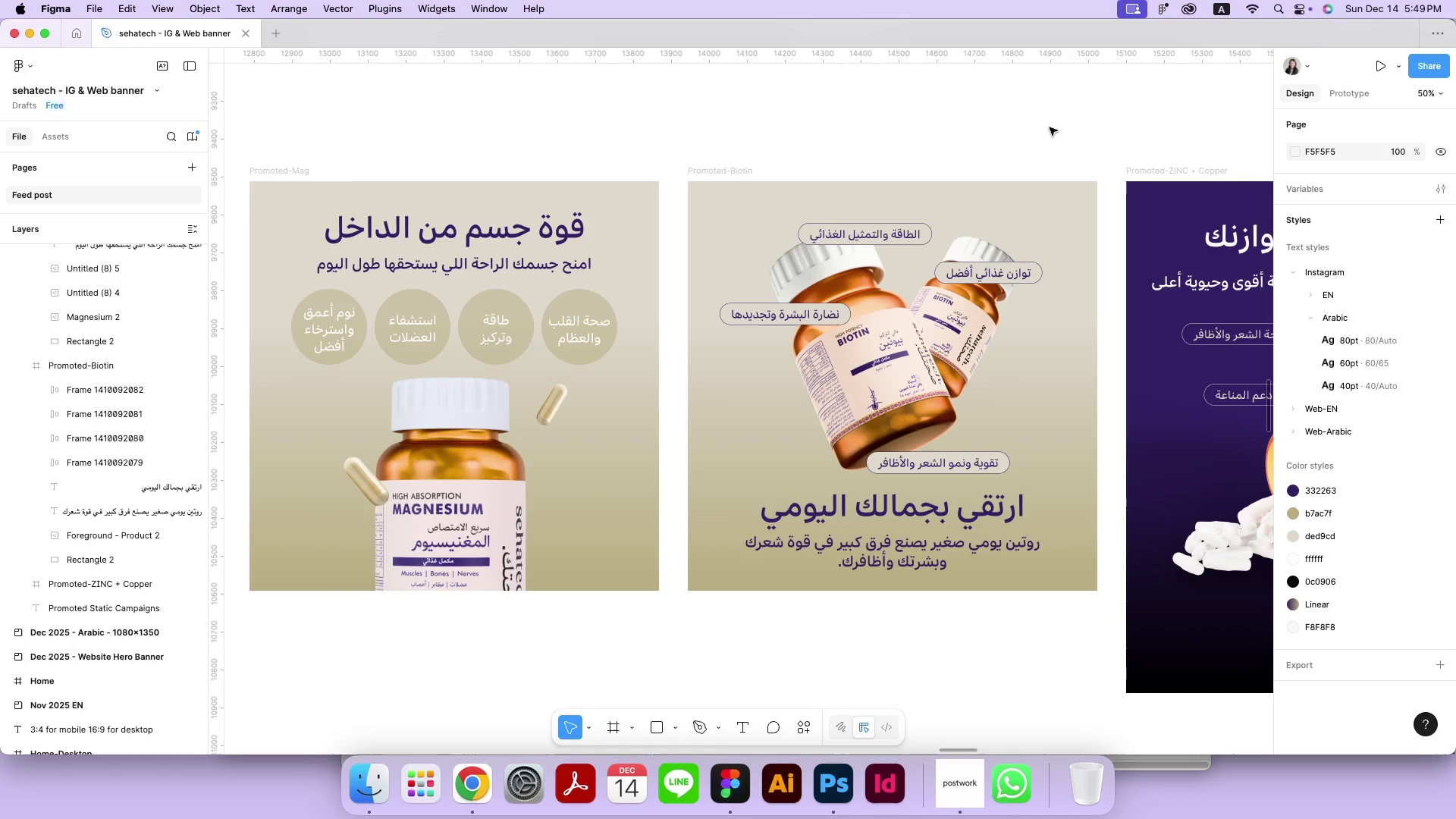 
key(Meta+MetaRight)
 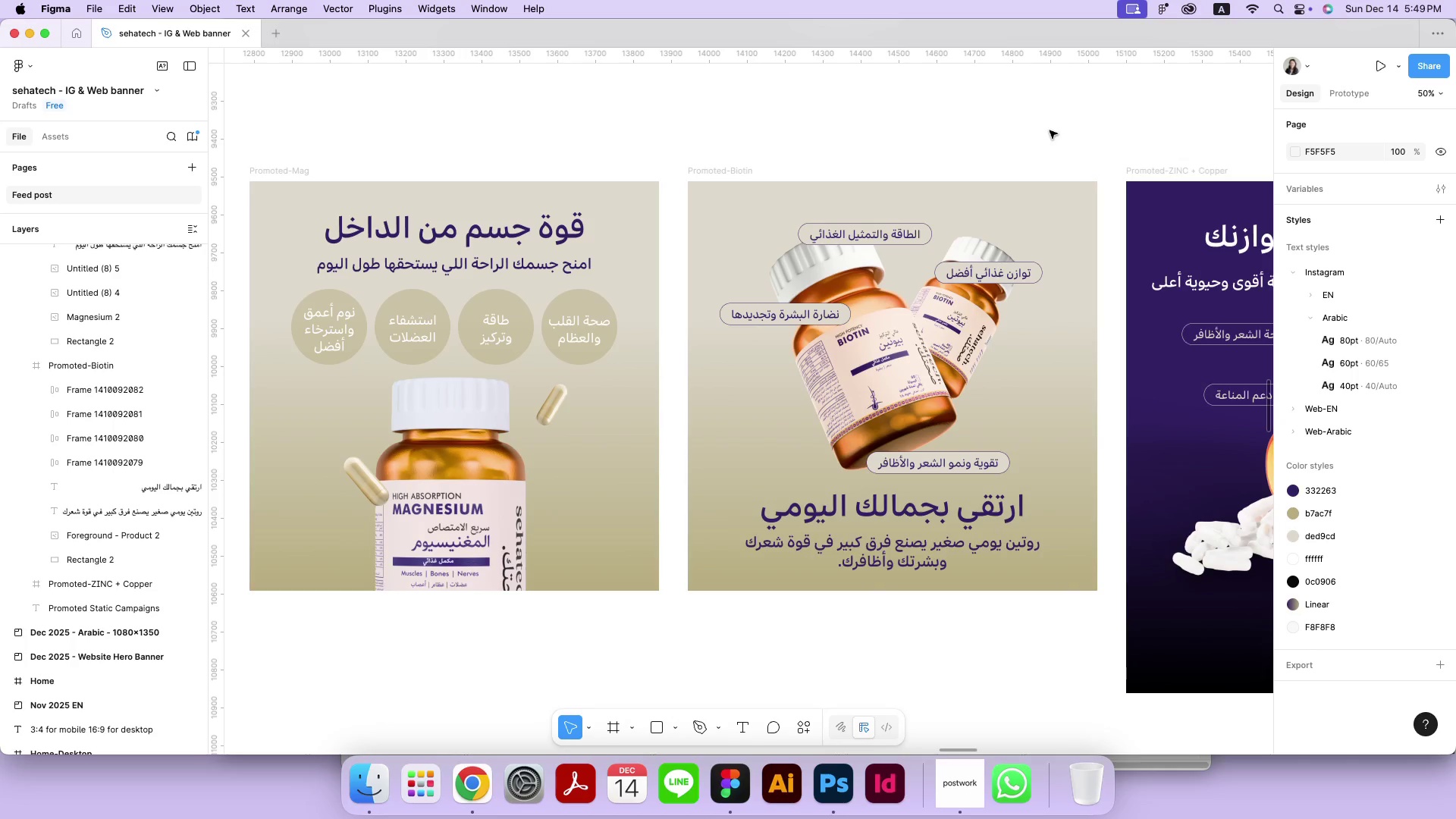 
key(Meta+MetaRight)
 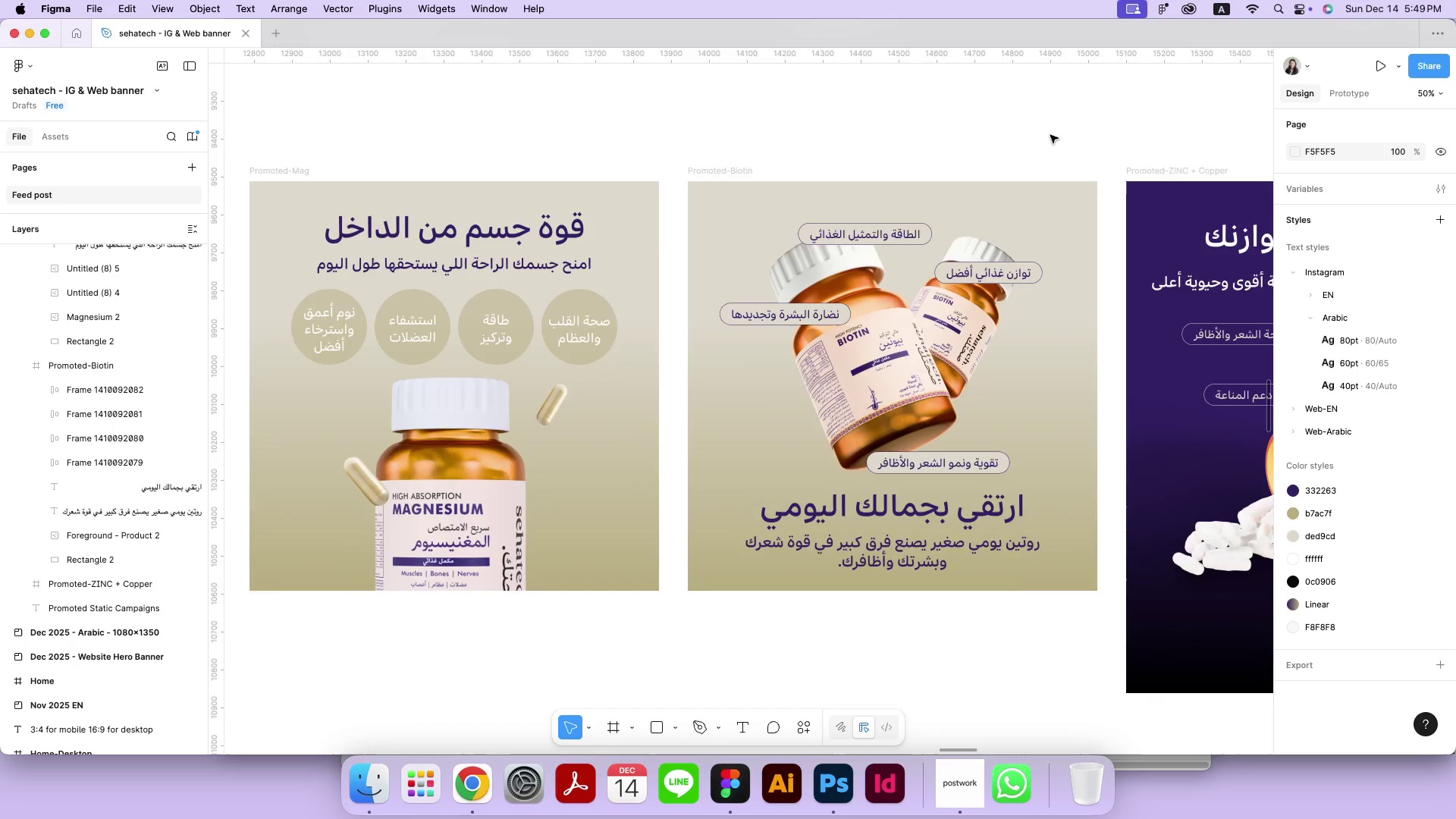 
key(Meta+Minus)
 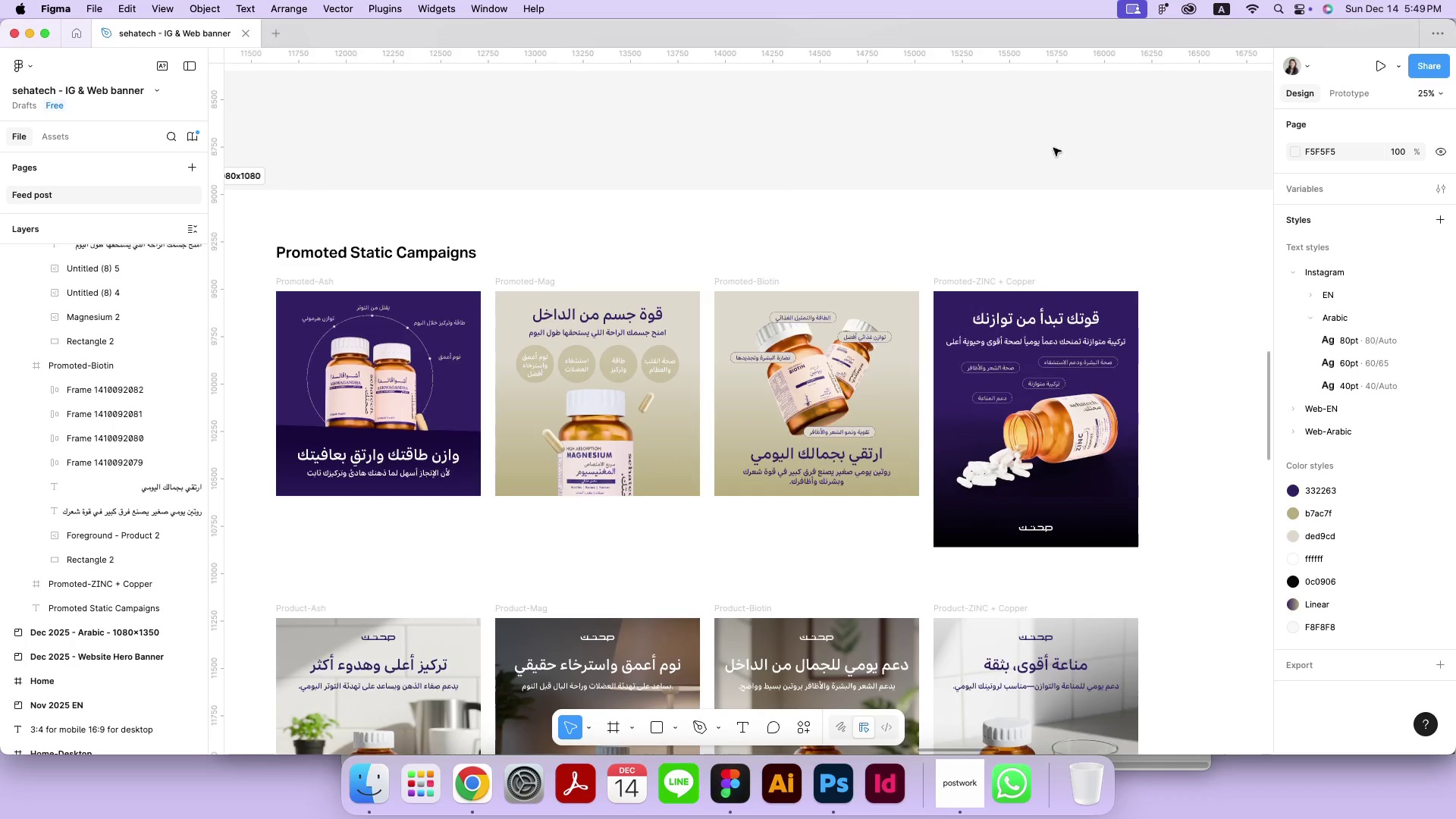 
hold_key(key=Space, duration=1.51)
 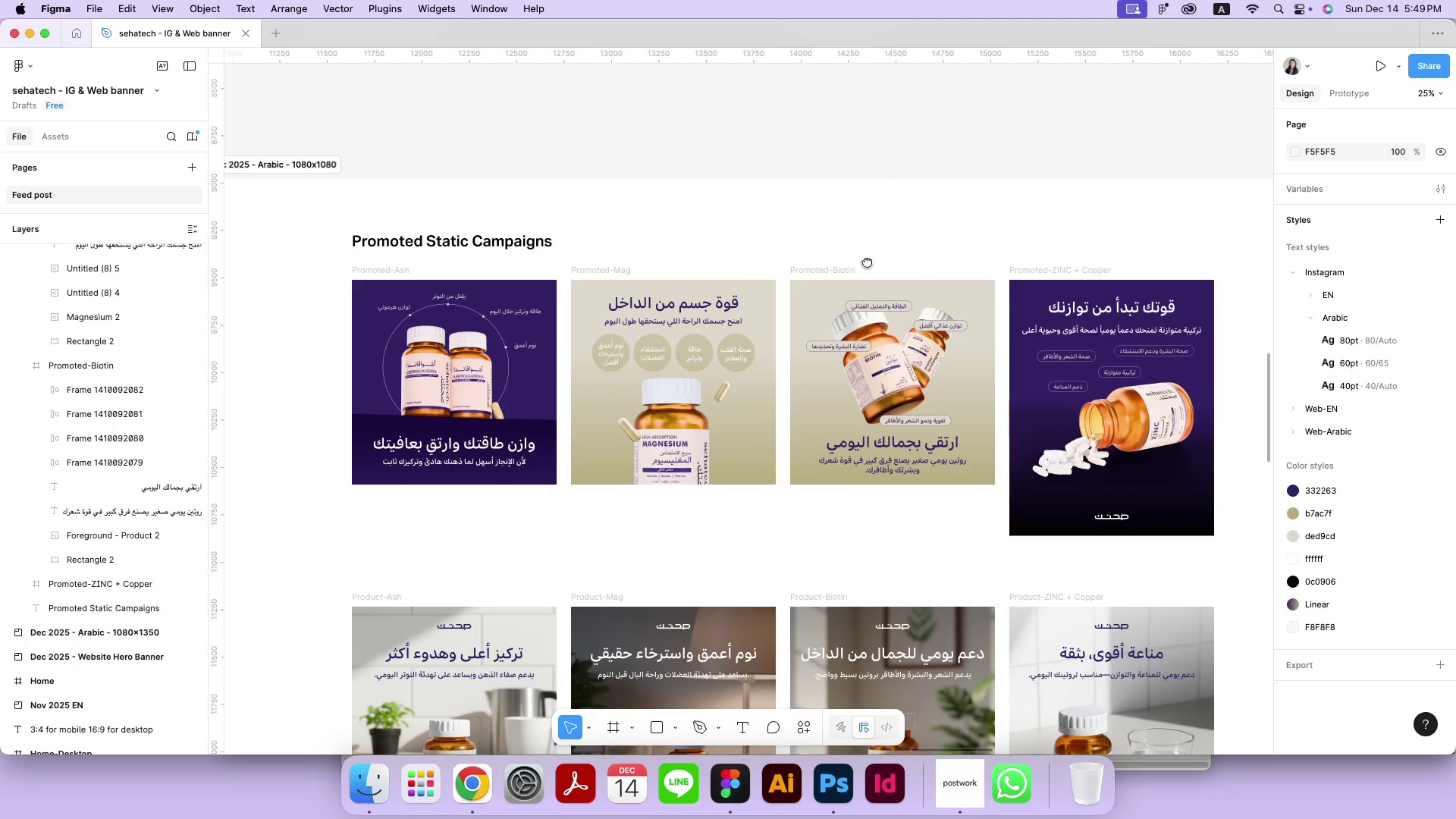 
left_click_drag(start_coordinate=[792, 273], to_coordinate=[763, 284])
 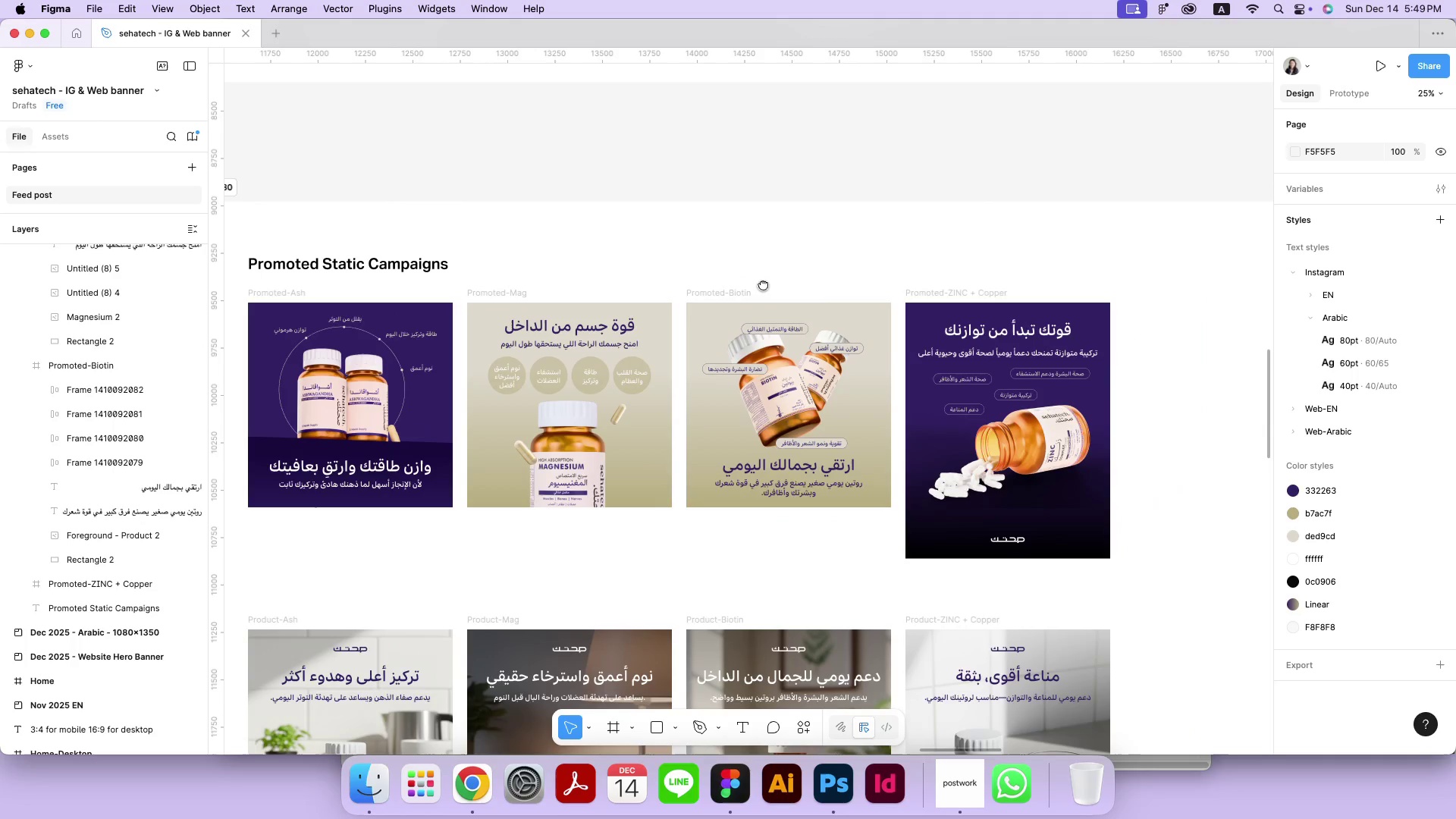 
hold_key(key=Space, duration=1.51)
 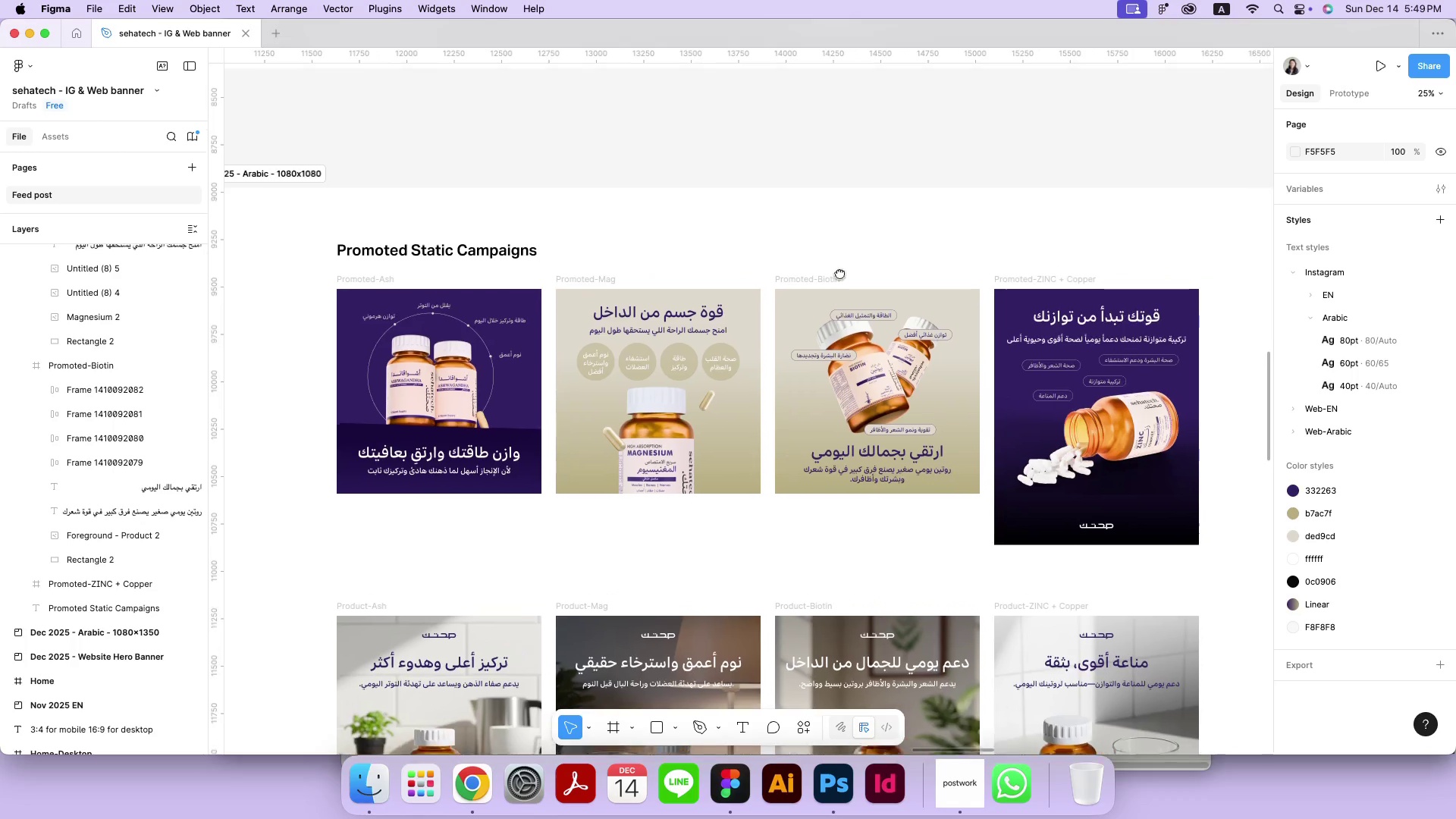 
hold_key(key=Space, duration=0.36)
 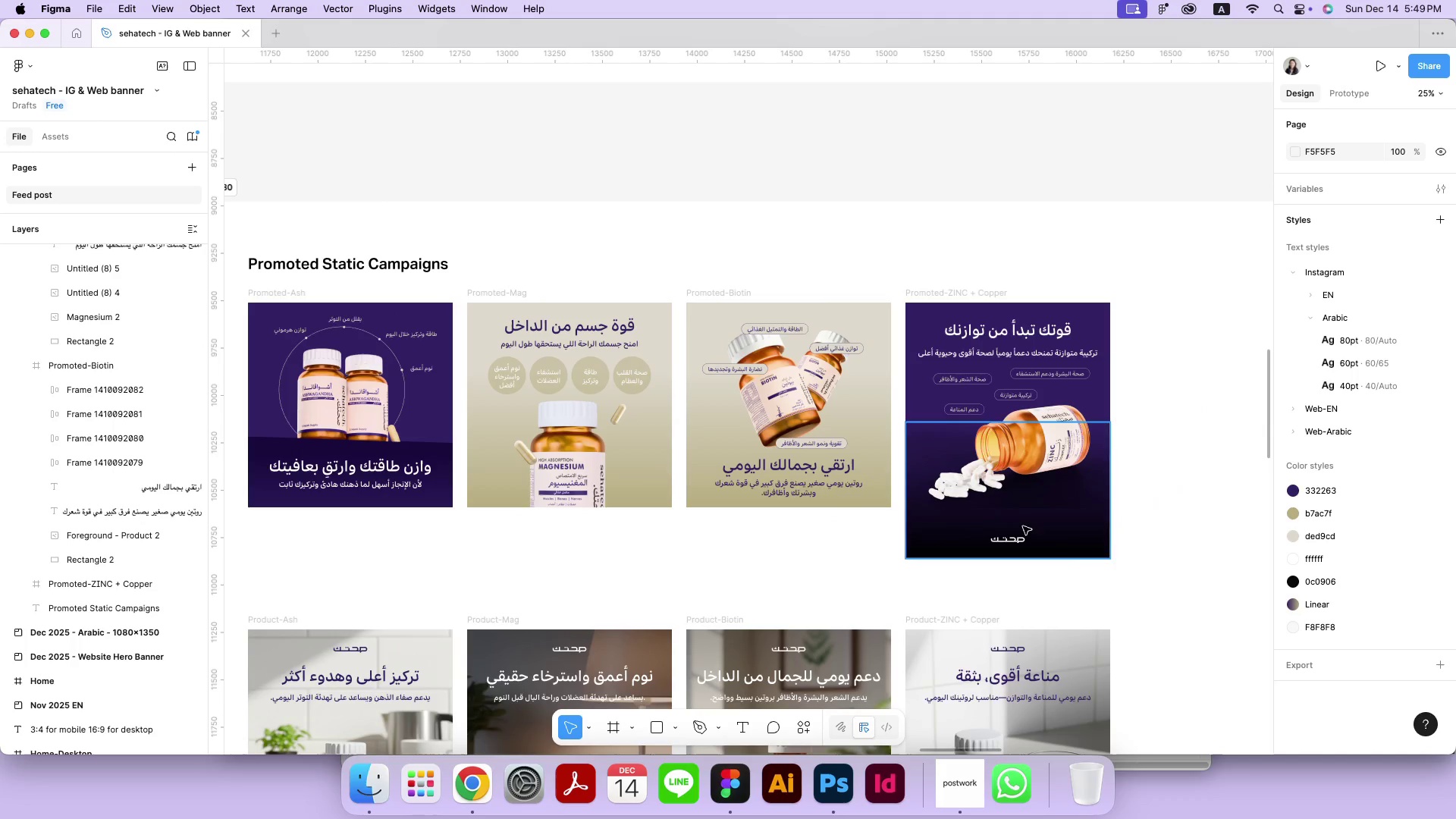 
left_click([1020, 539])
 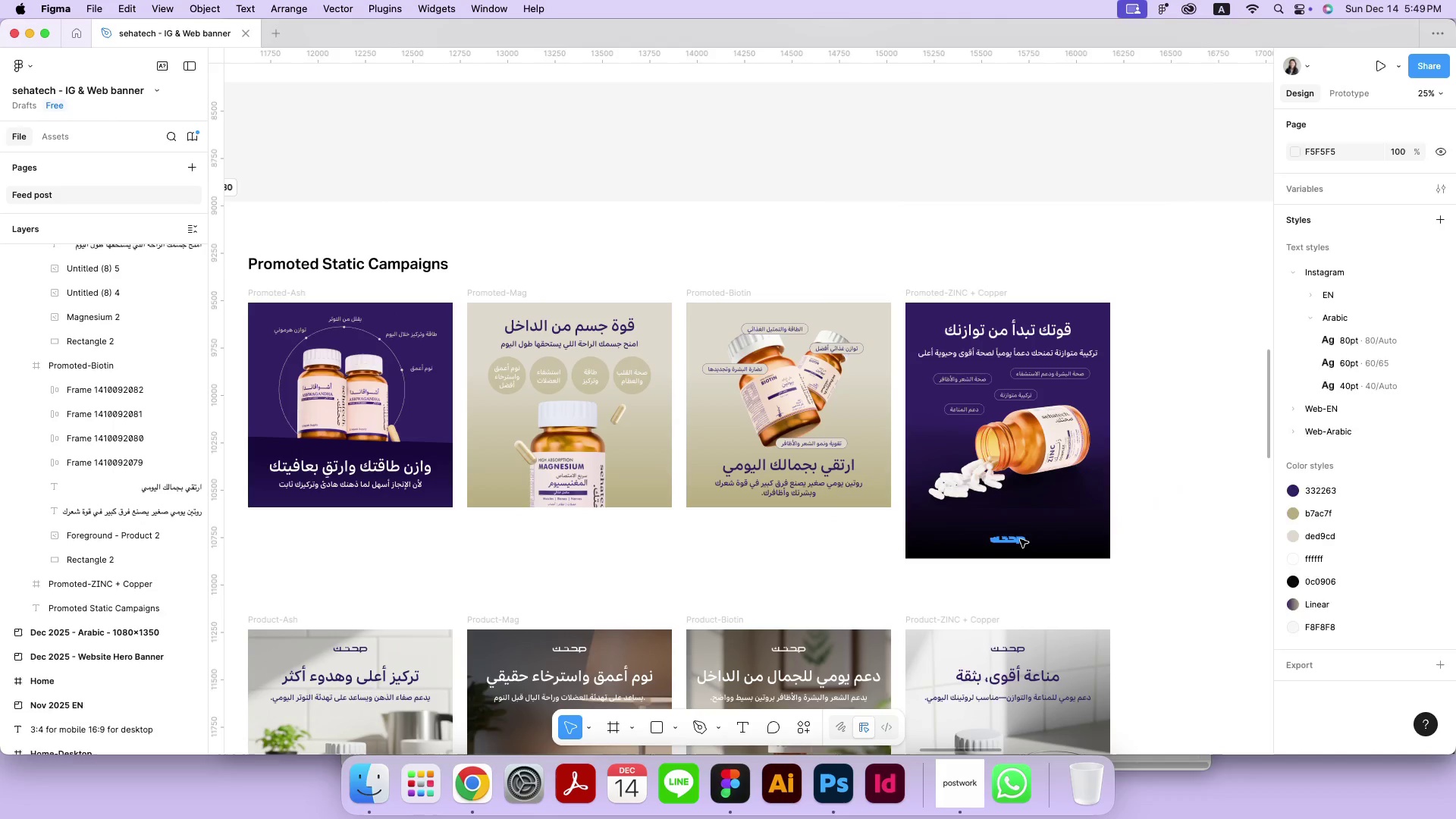 
key(Backspace)
 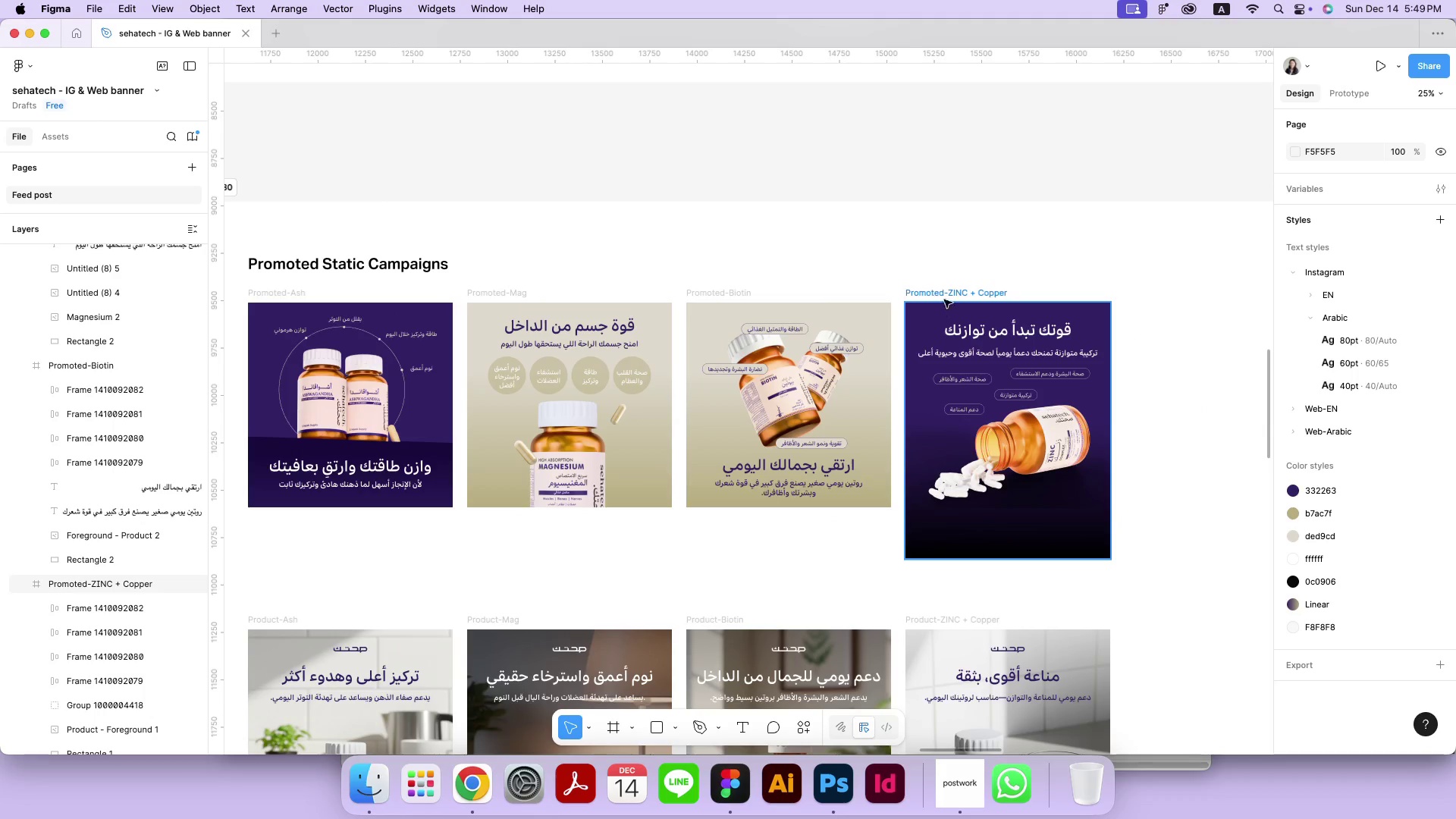 
left_click([945, 296])
 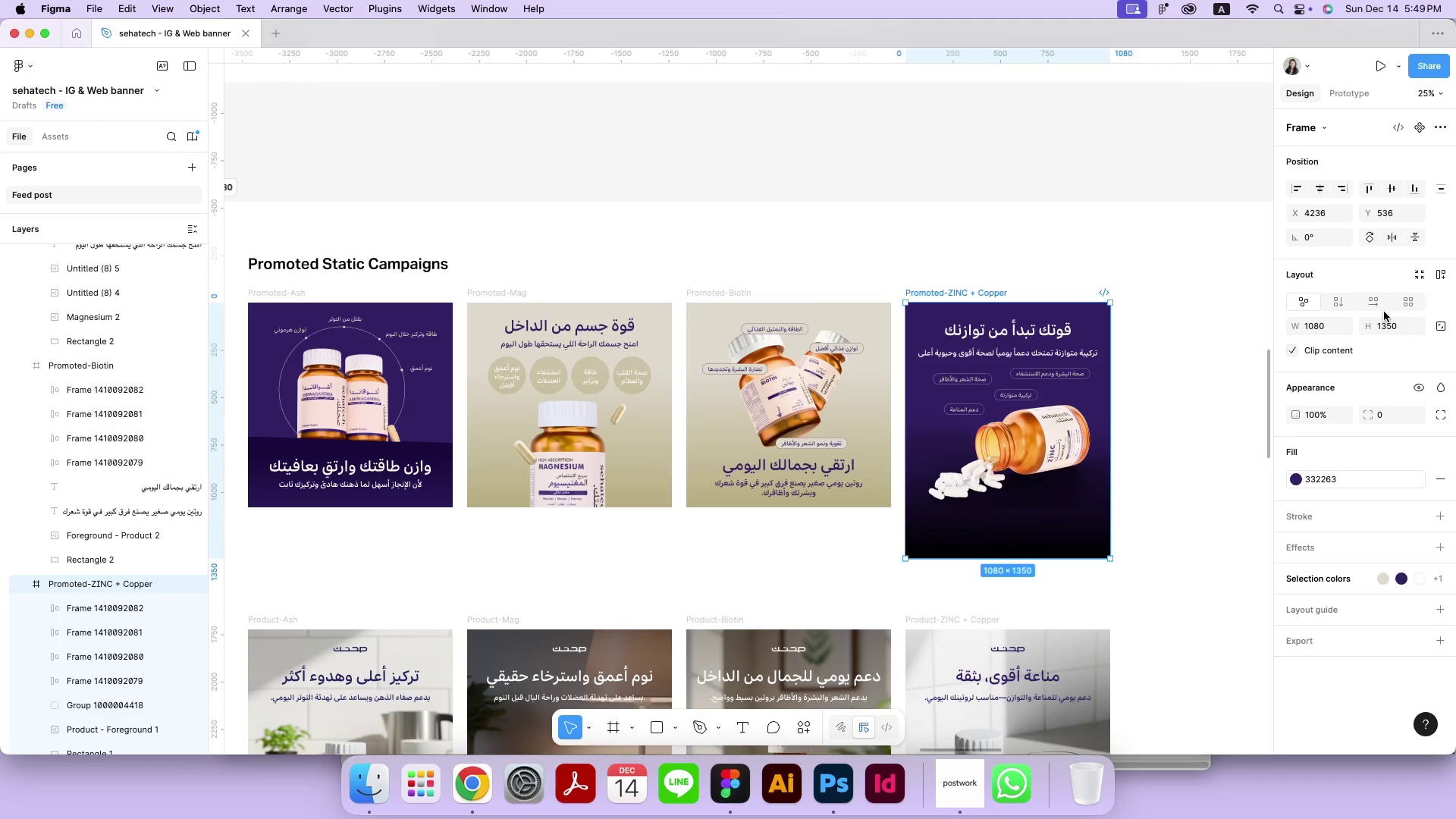 
double_click([1384, 318])
 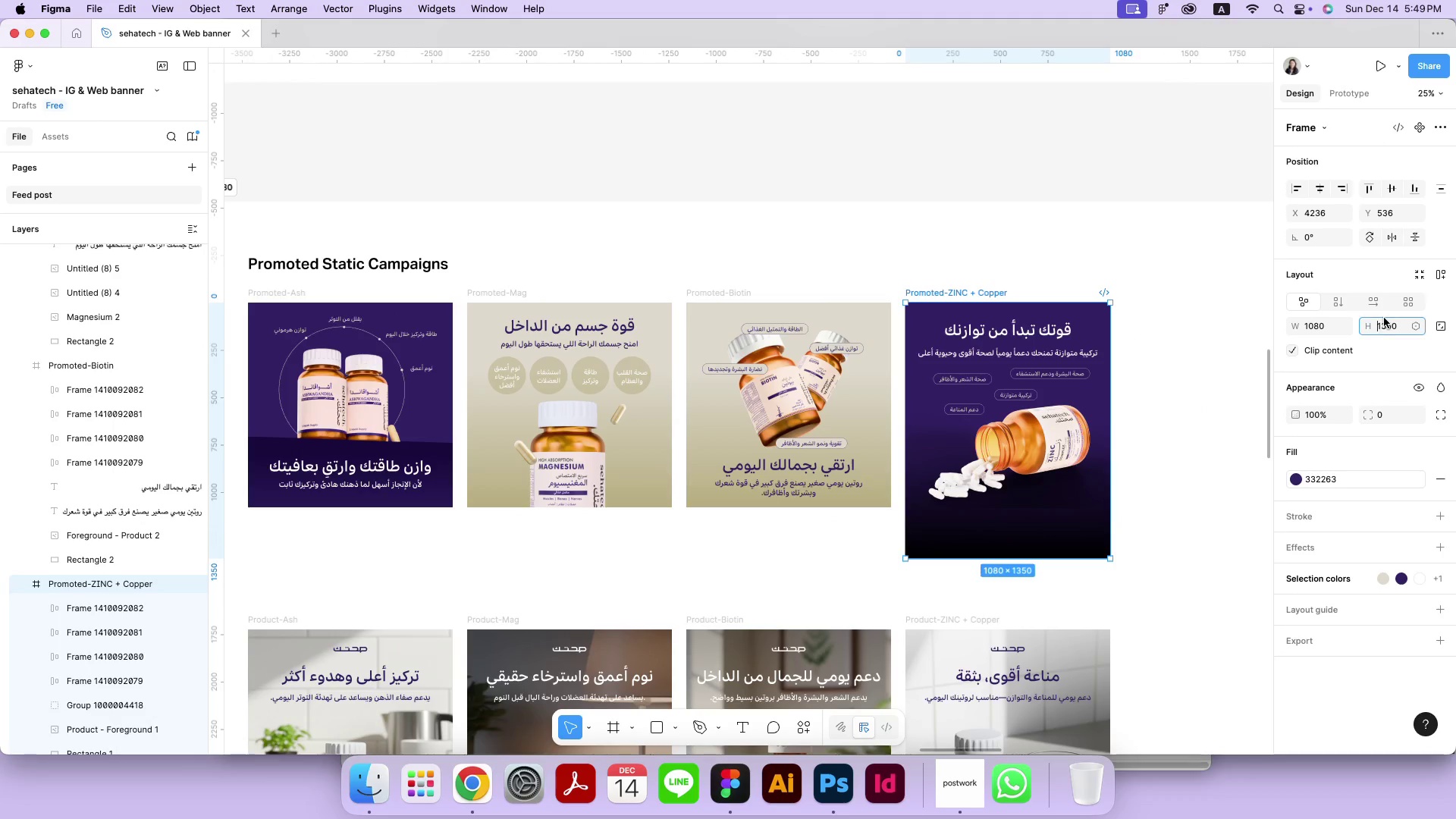 
type(1080)
 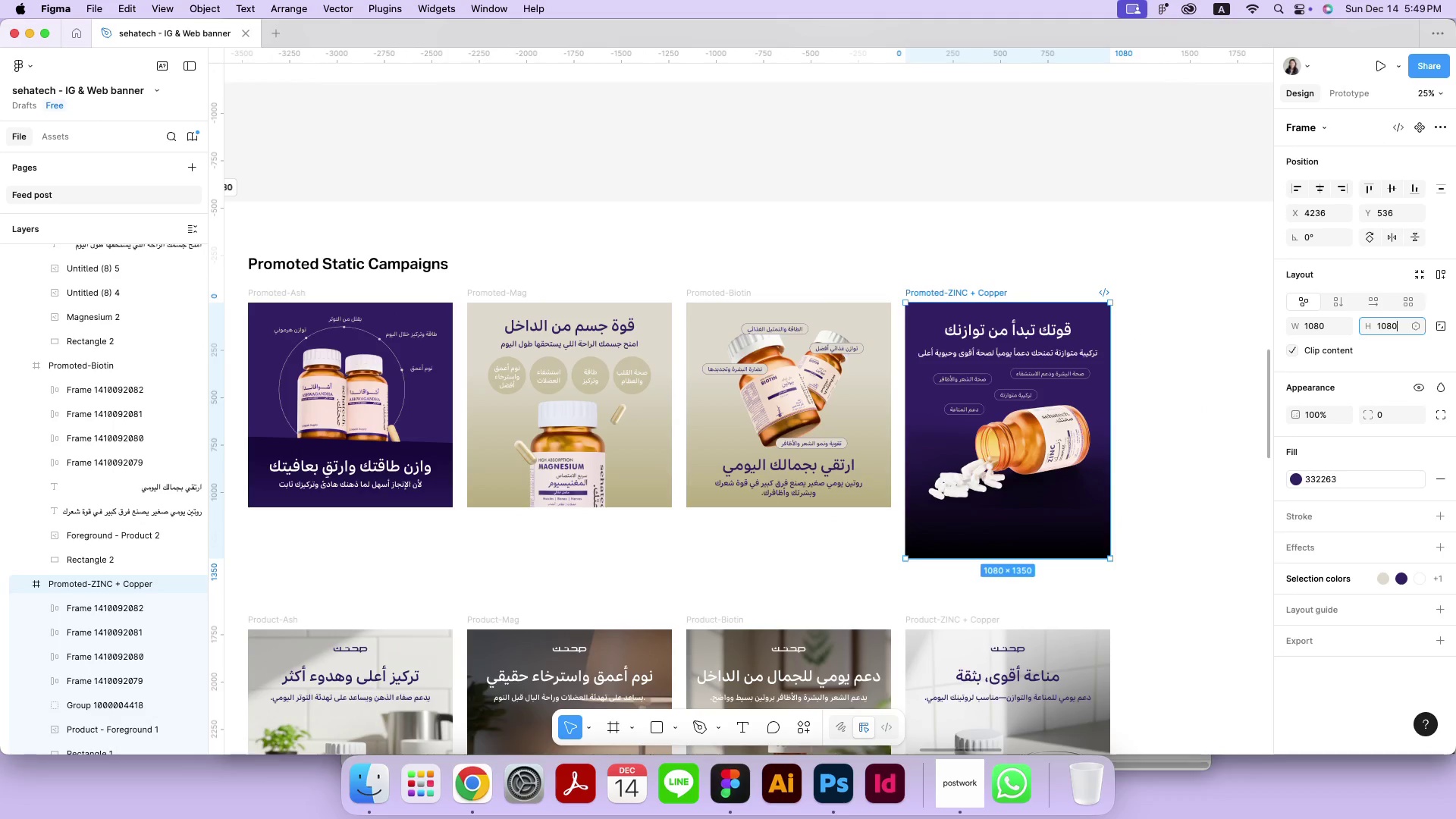 
key(Enter)
 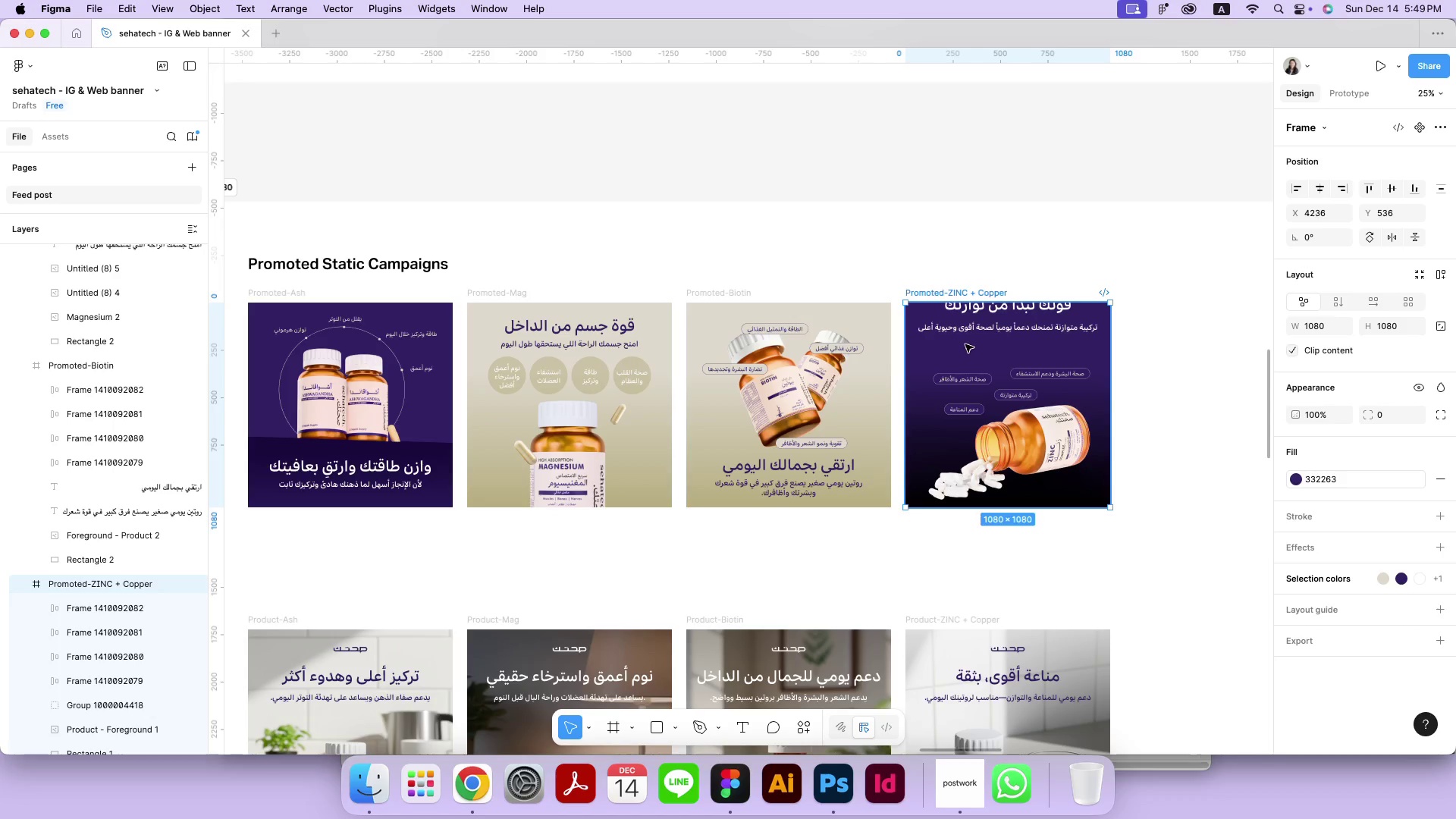 
left_click([972, 333])
 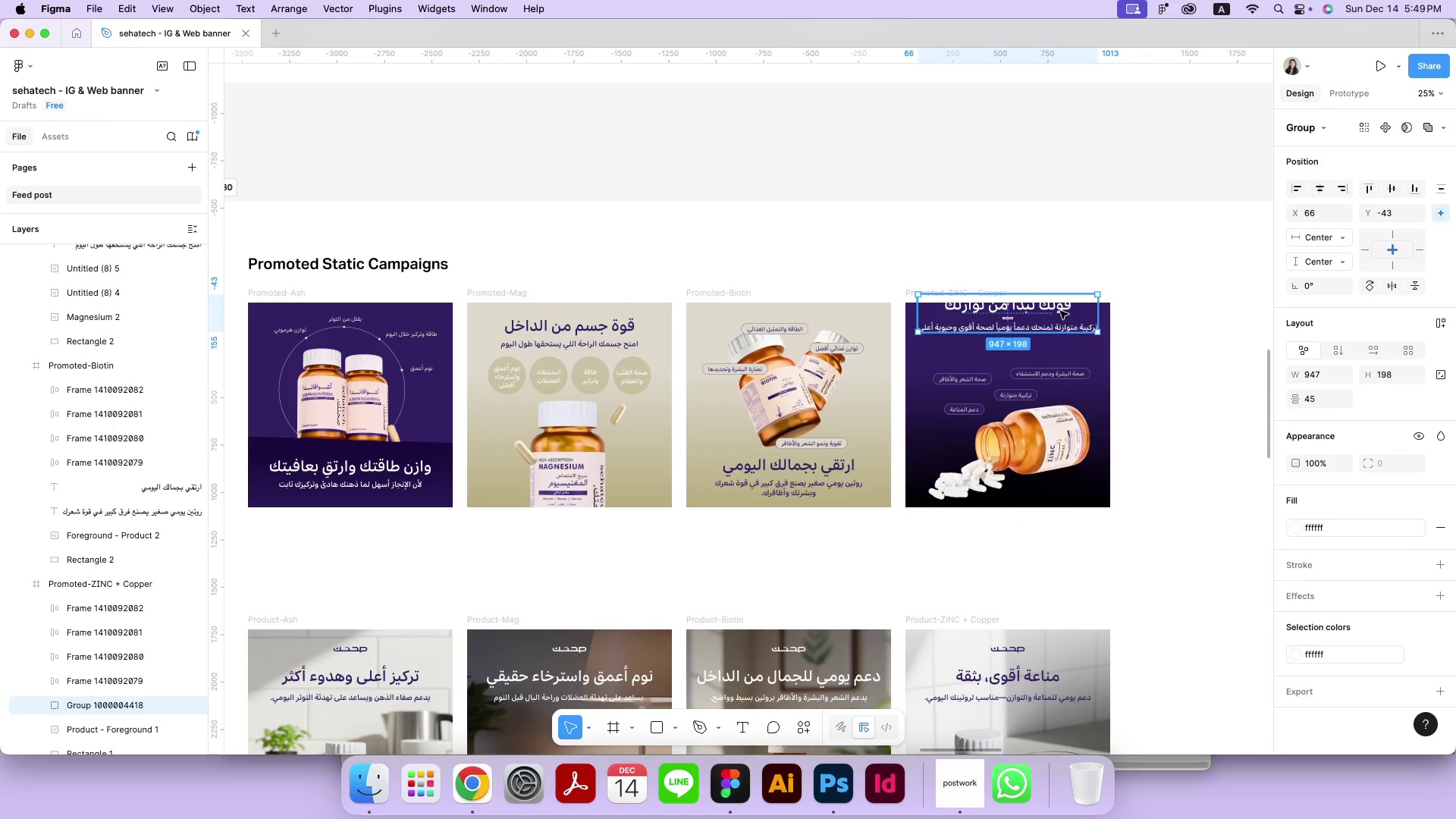 
double_click([1060, 312])
 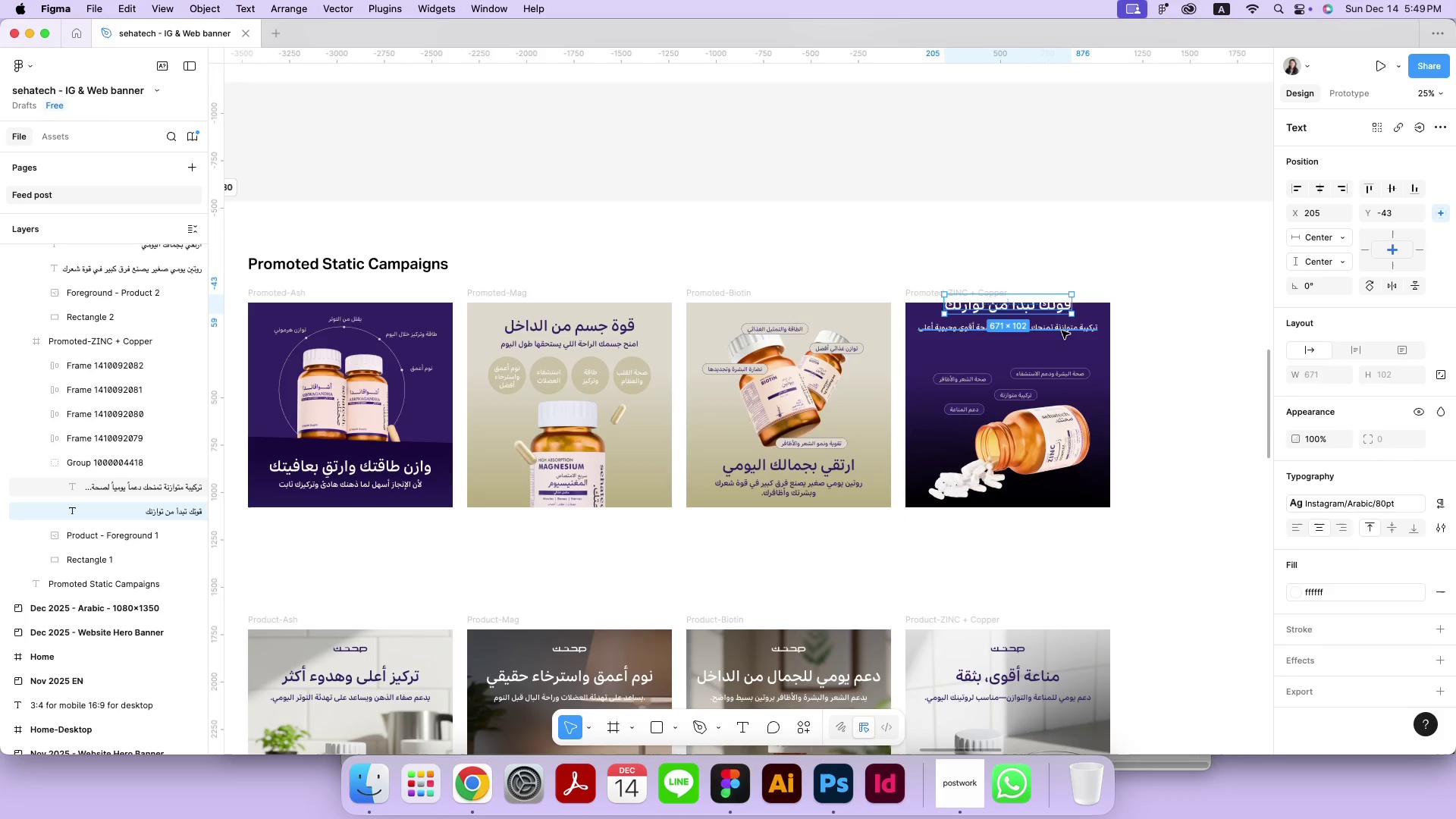 
hold_key(key=ShiftRight, duration=0.31)
triple_click([1062, 331])
 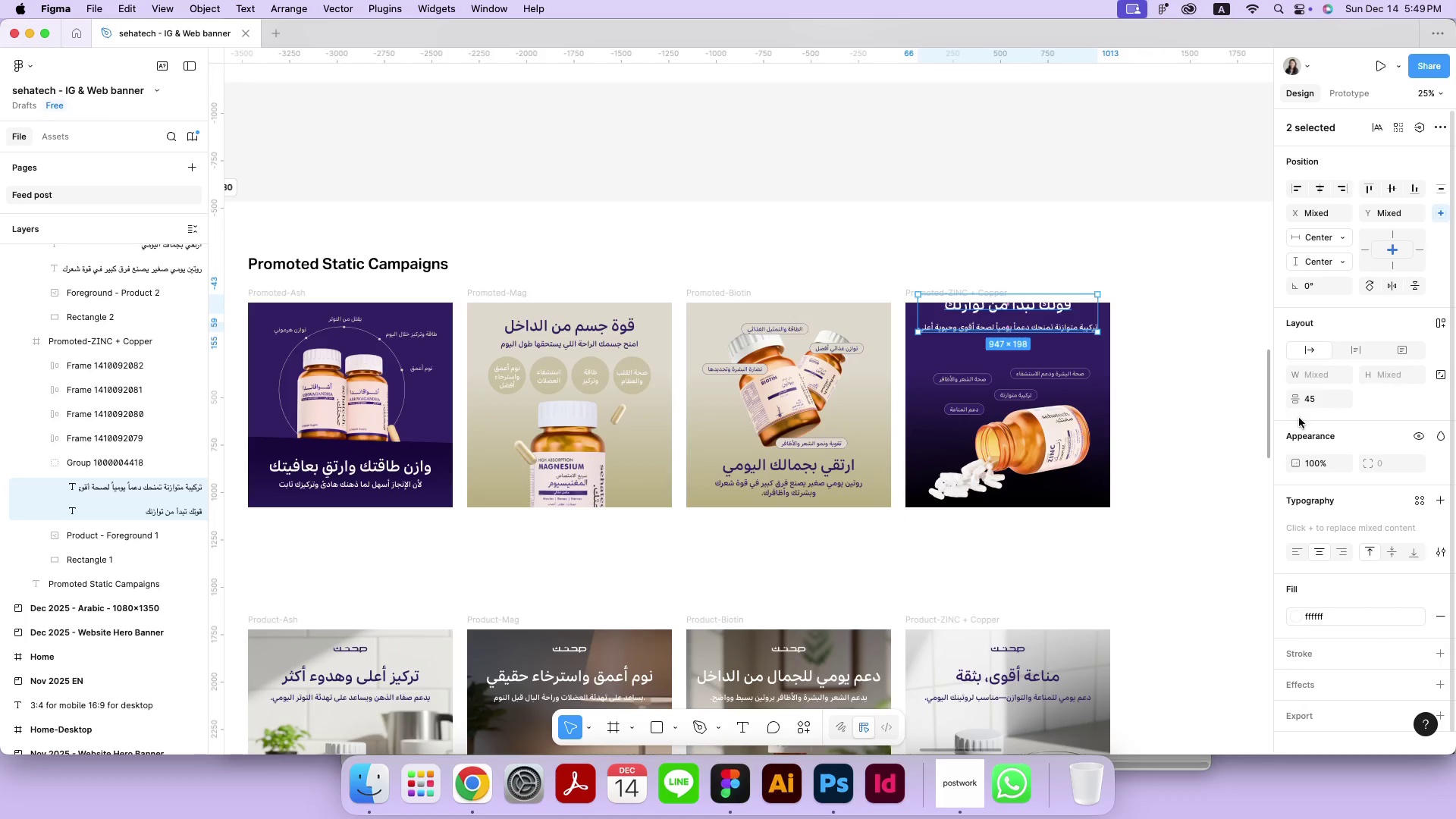 
type(20)
 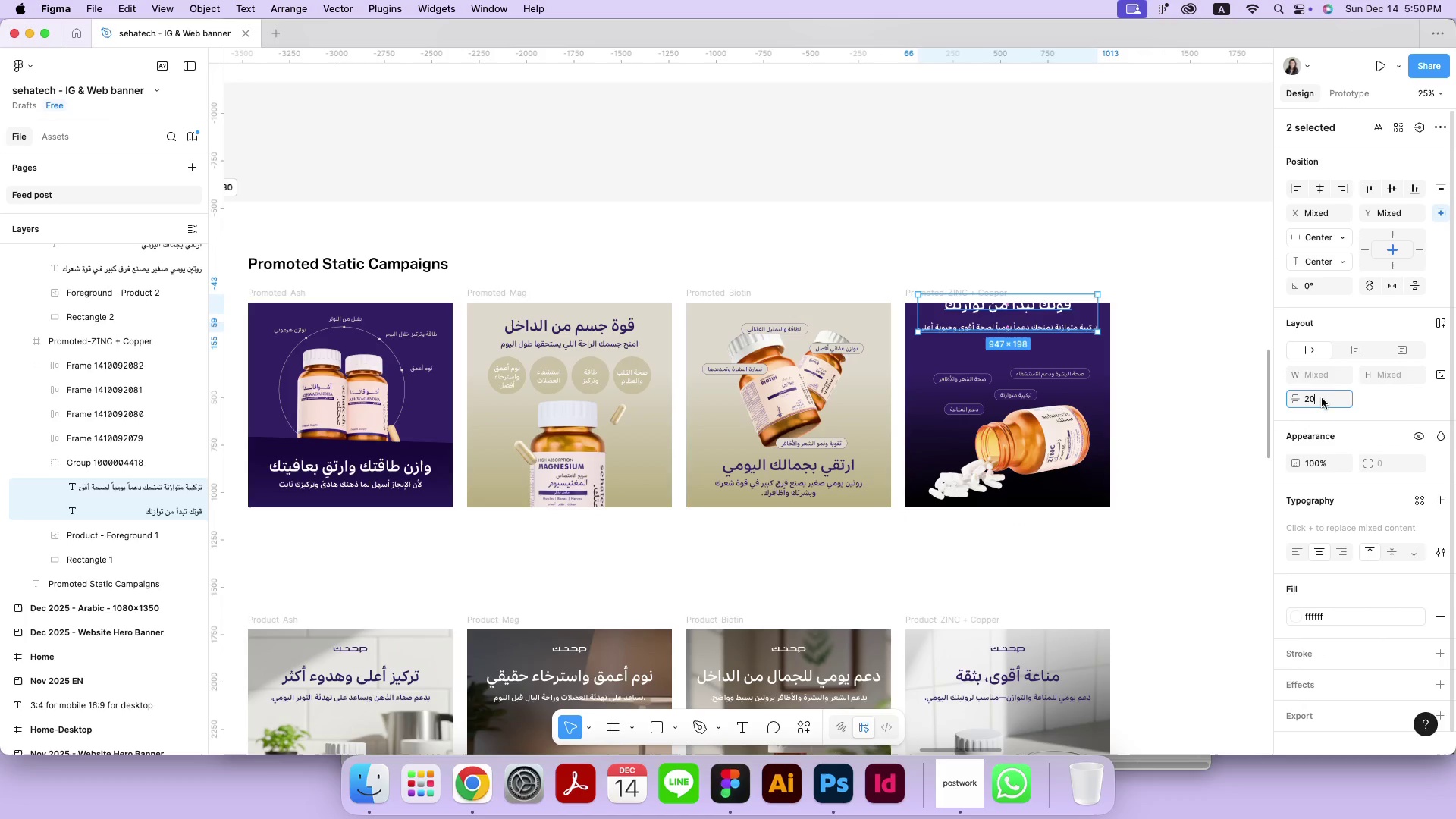 
key(Enter)
 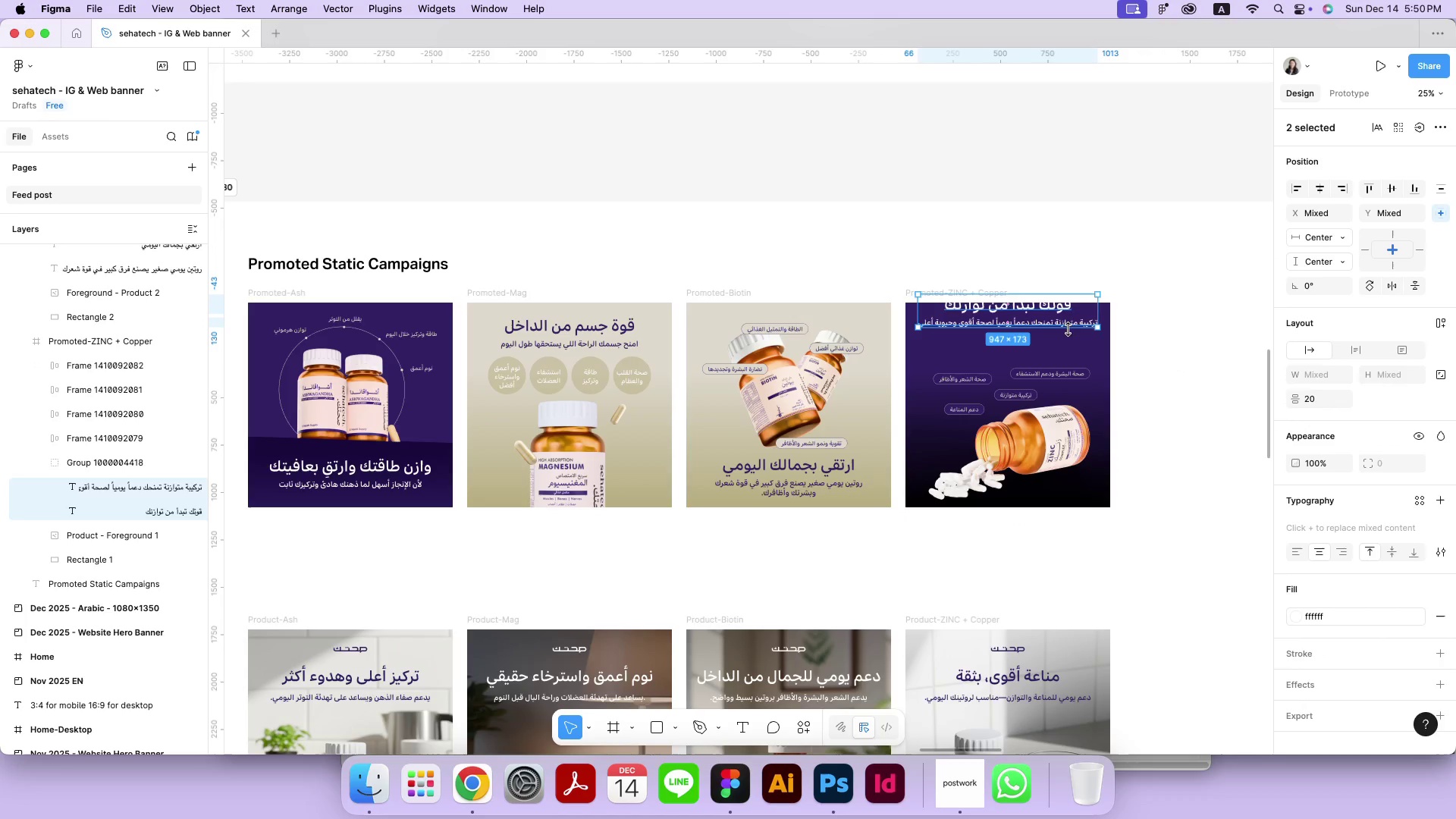 
left_click_drag(start_coordinate=[1070, 322], to_coordinate=[1073, 344])
 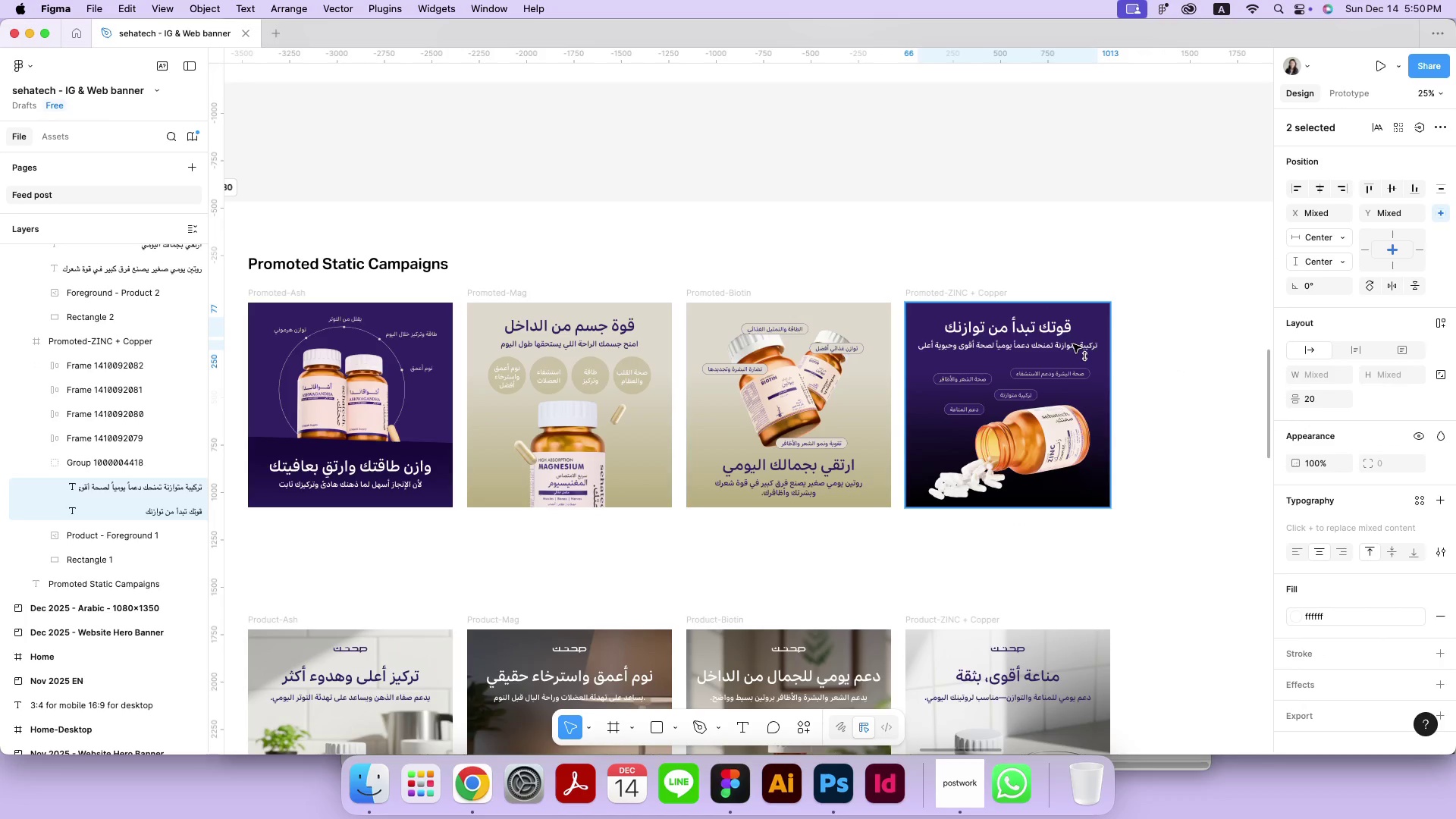 
hold_key(key=ShiftRight, duration=1.75)
 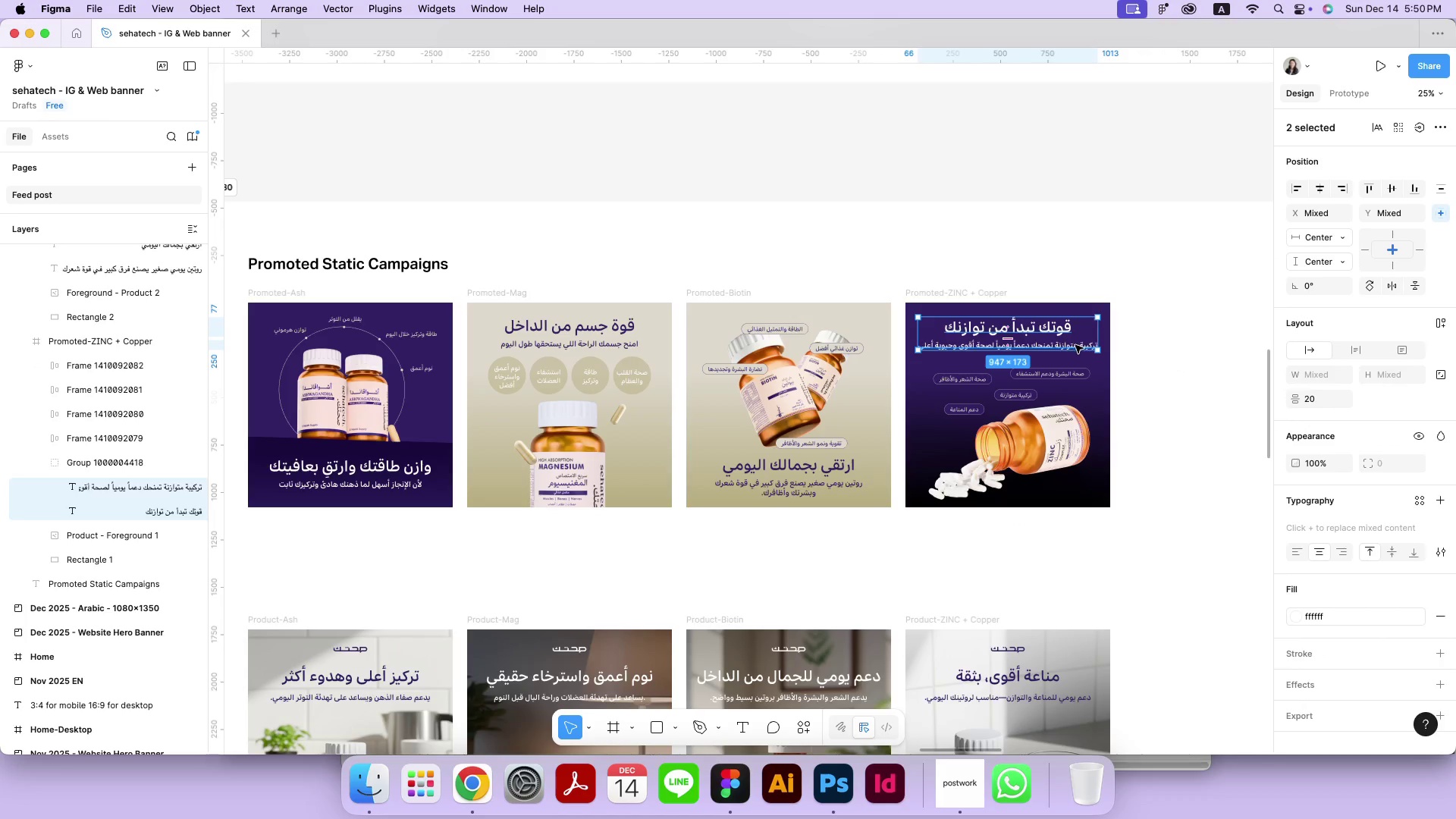 
key(Meta+CommandLeft)
 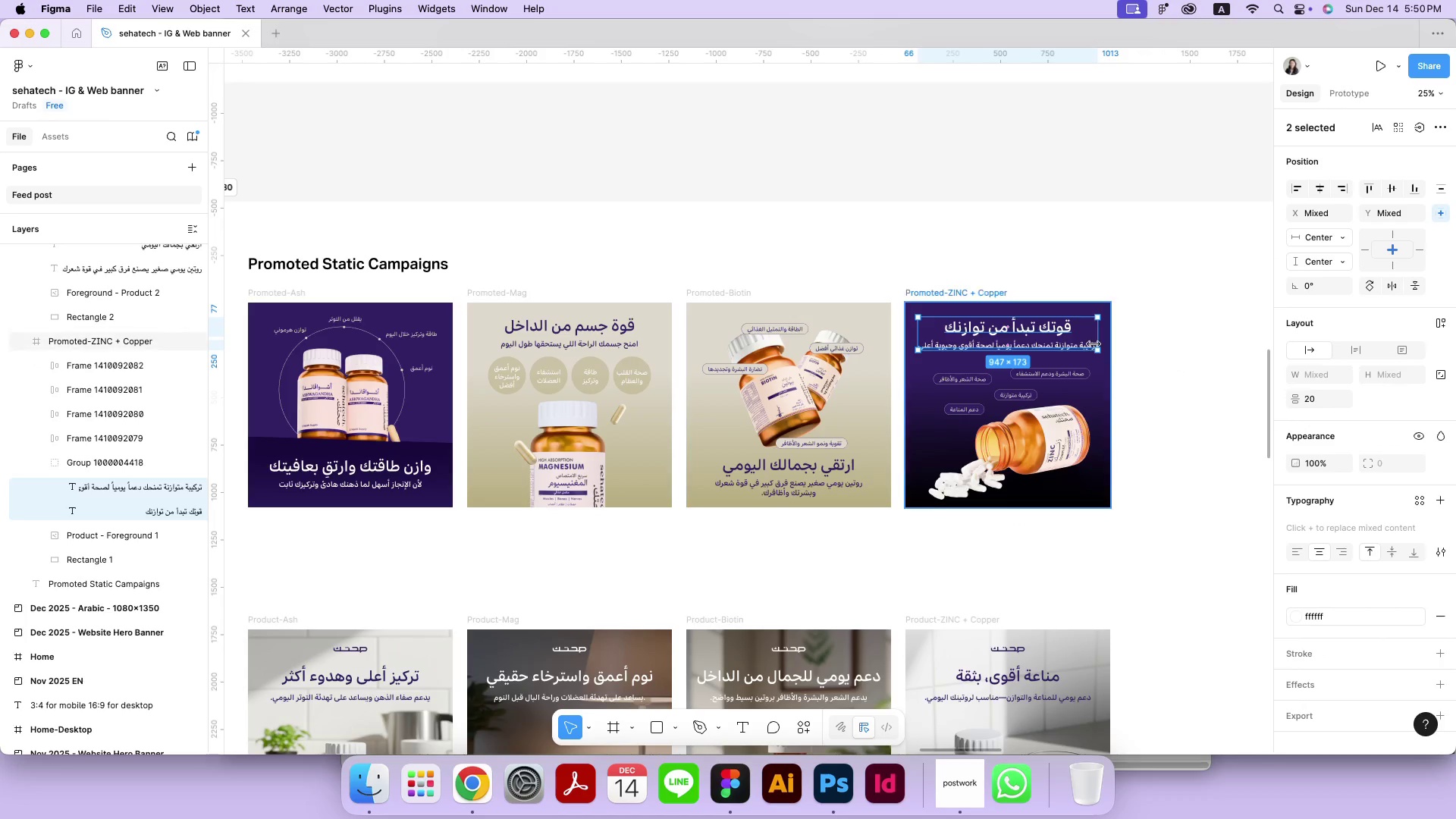 
key(Meta+G)
 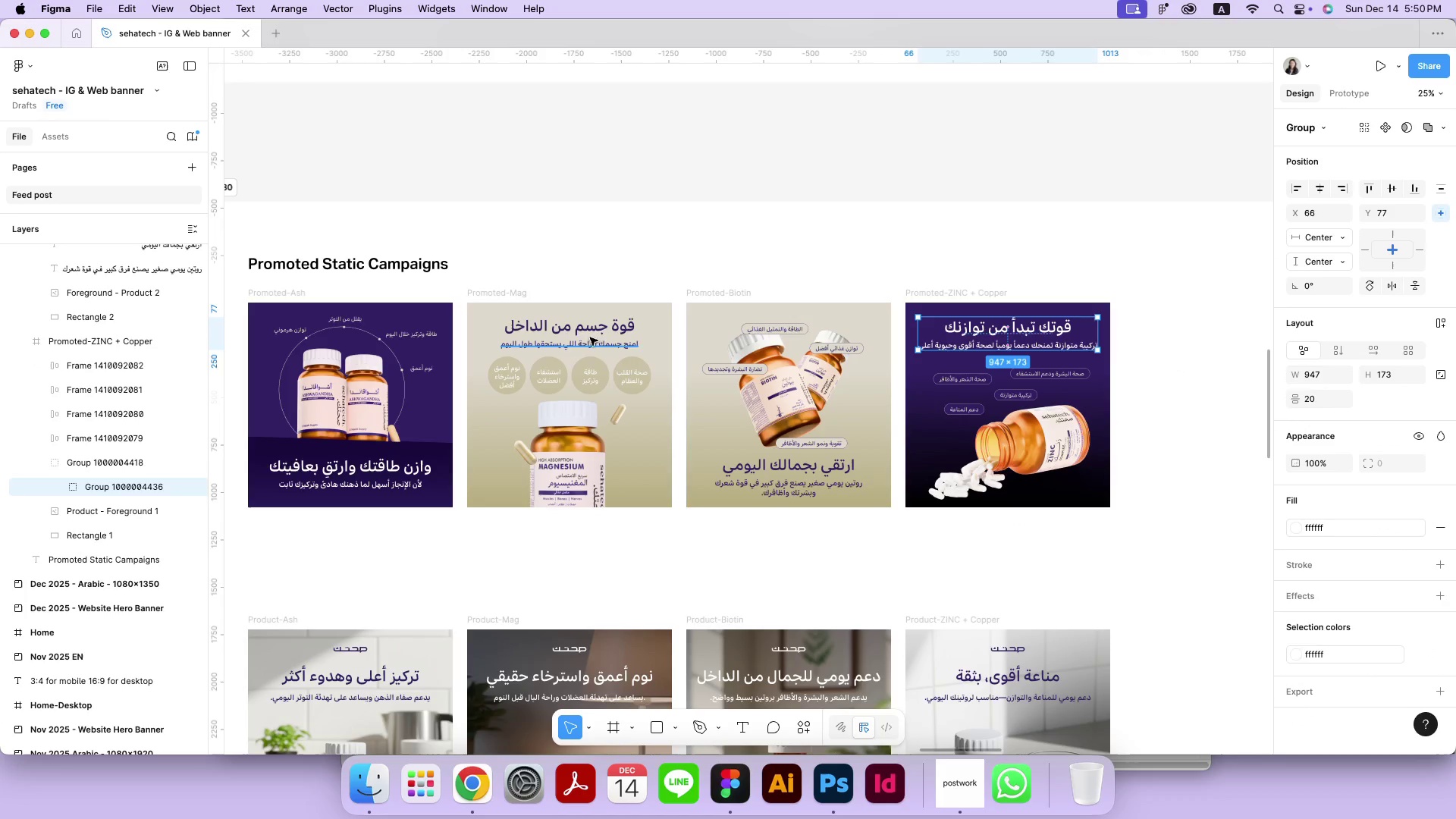 
hold_key(key=ShiftLeft, duration=0.39)
left_click([593, 332])
 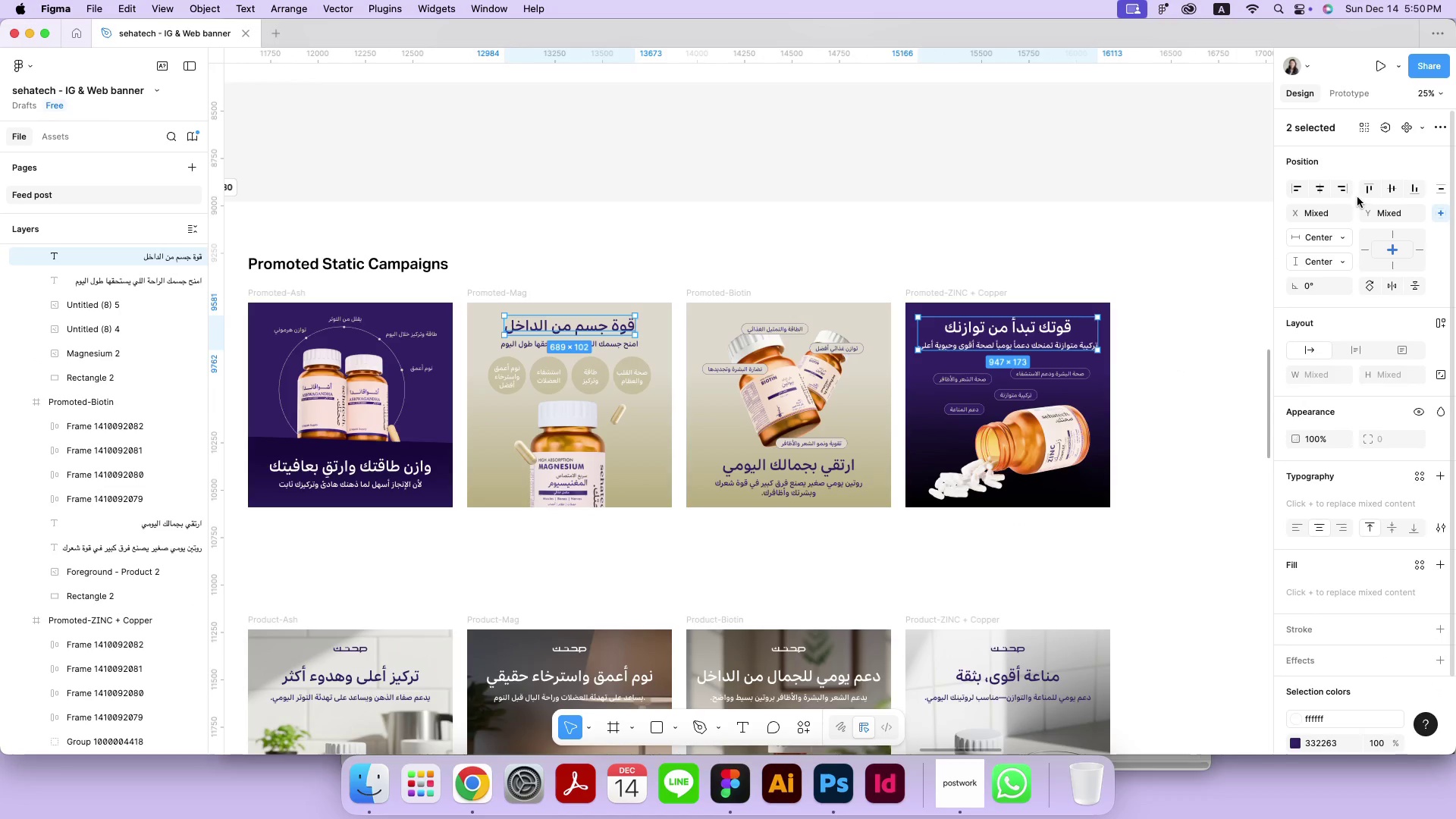 
left_click([1363, 192])
 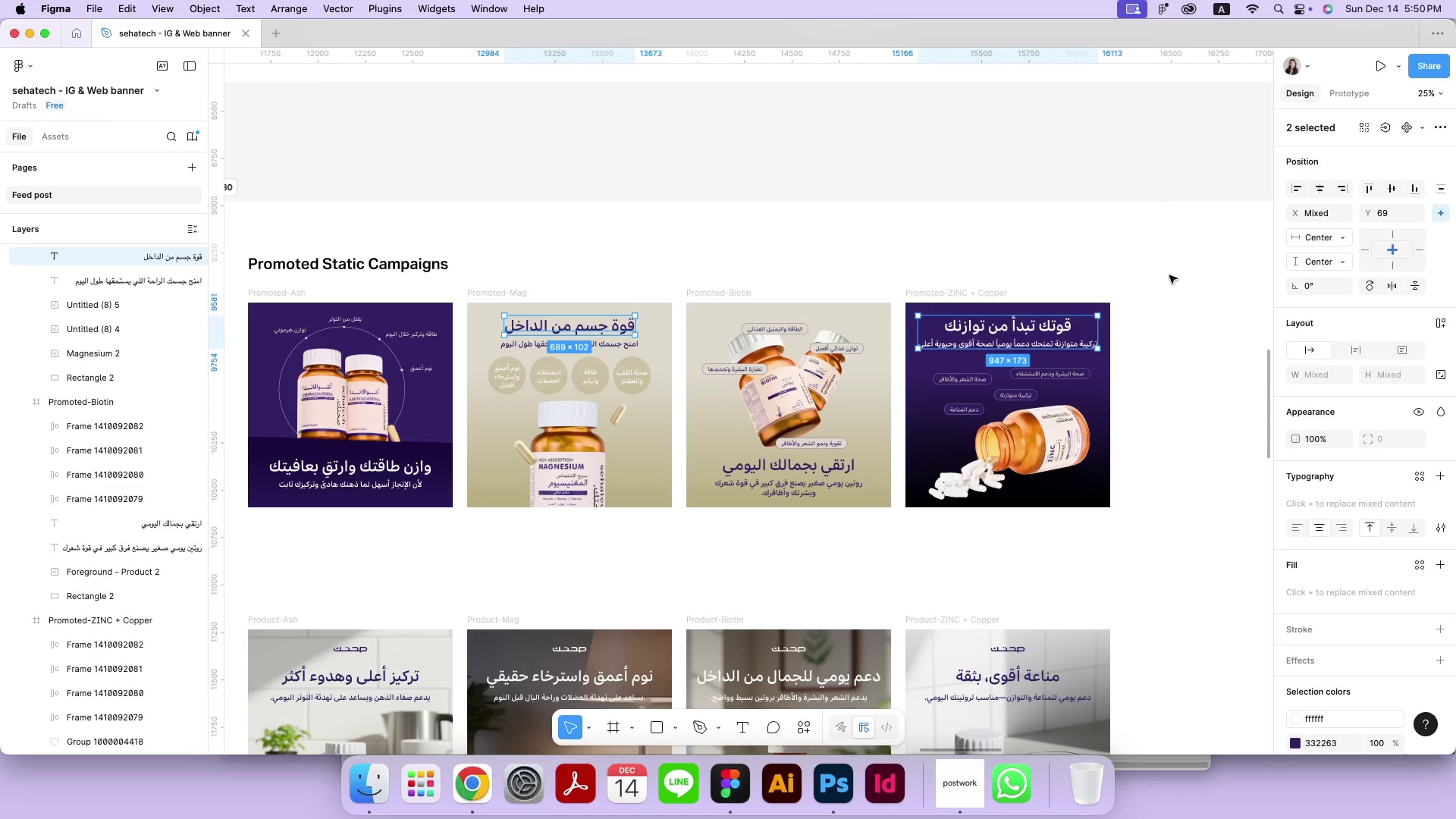 
left_click([1181, 275])
 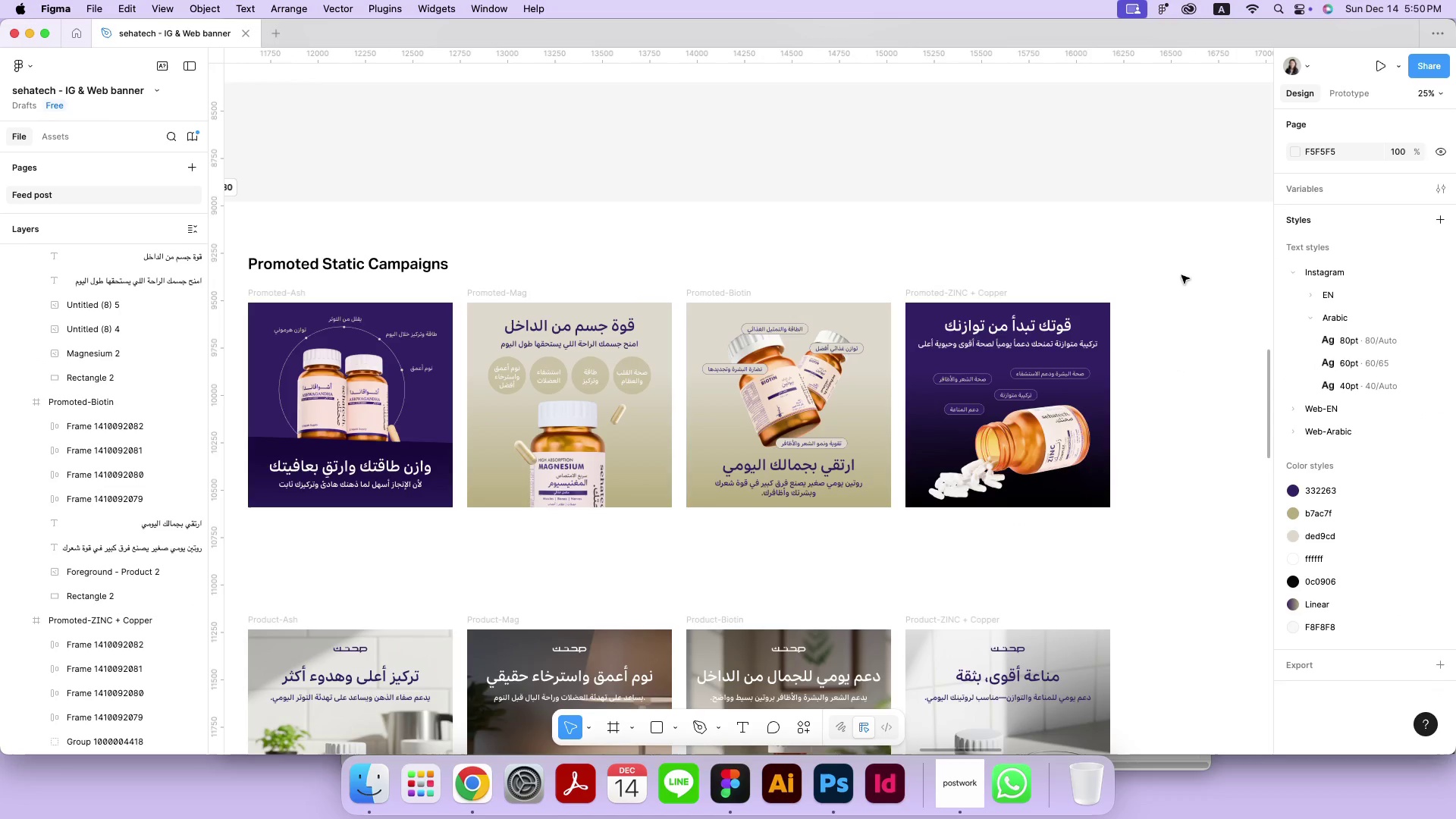 
left_click([1071, 373])
 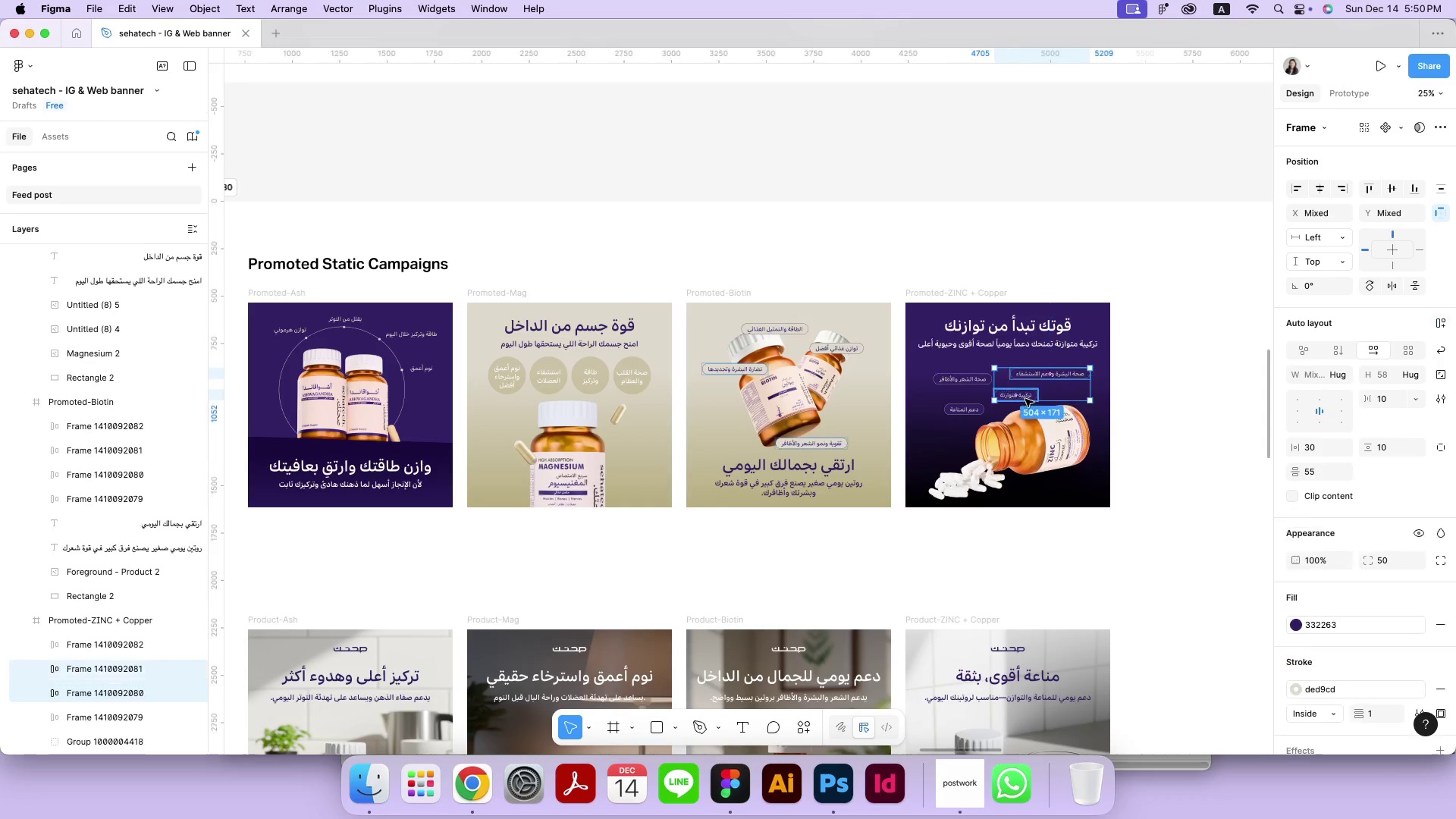 
hold_key(key=ShiftRight, duration=1.36)
double_click([961, 380])
 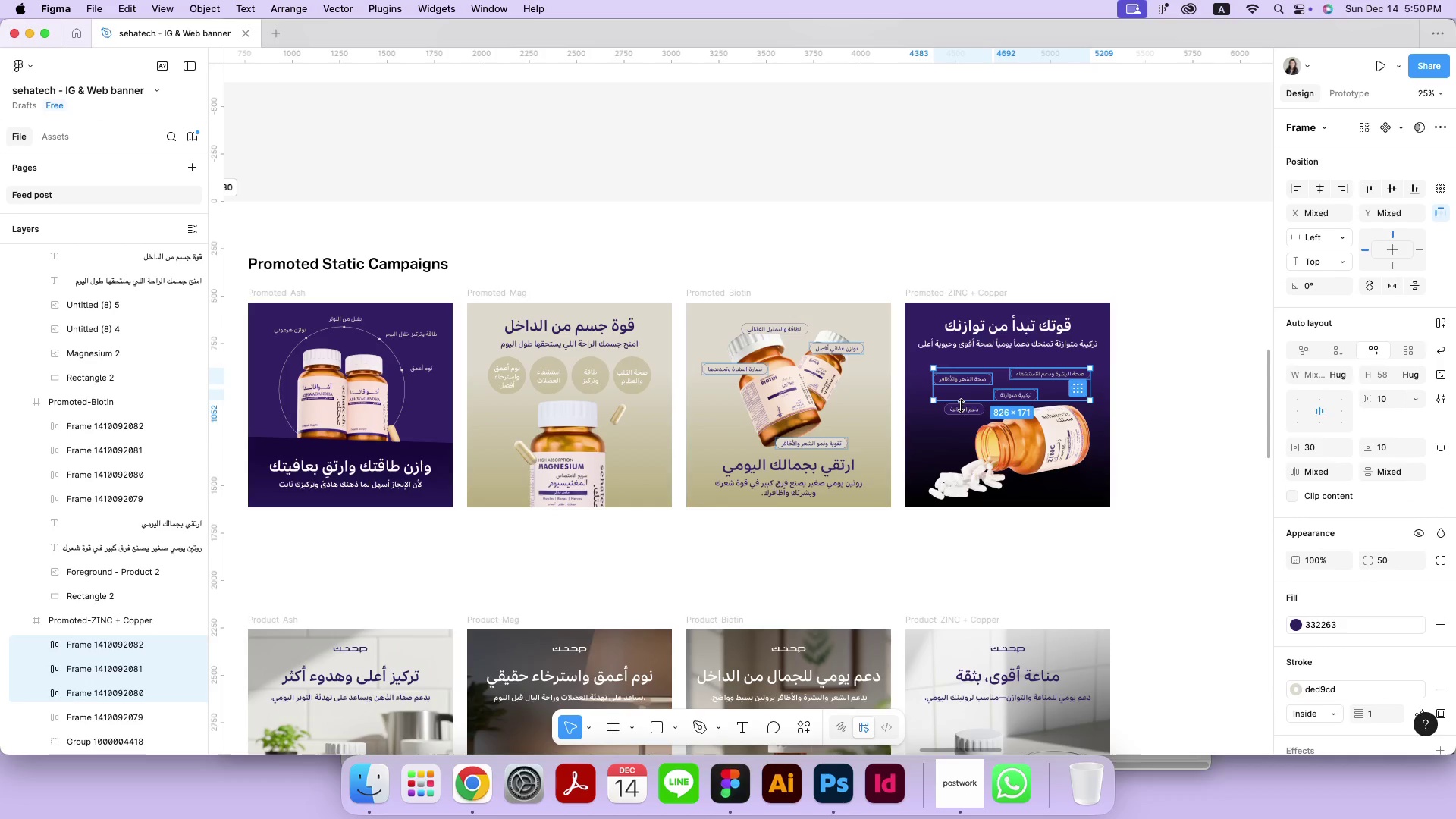 
triple_click([962, 407])
 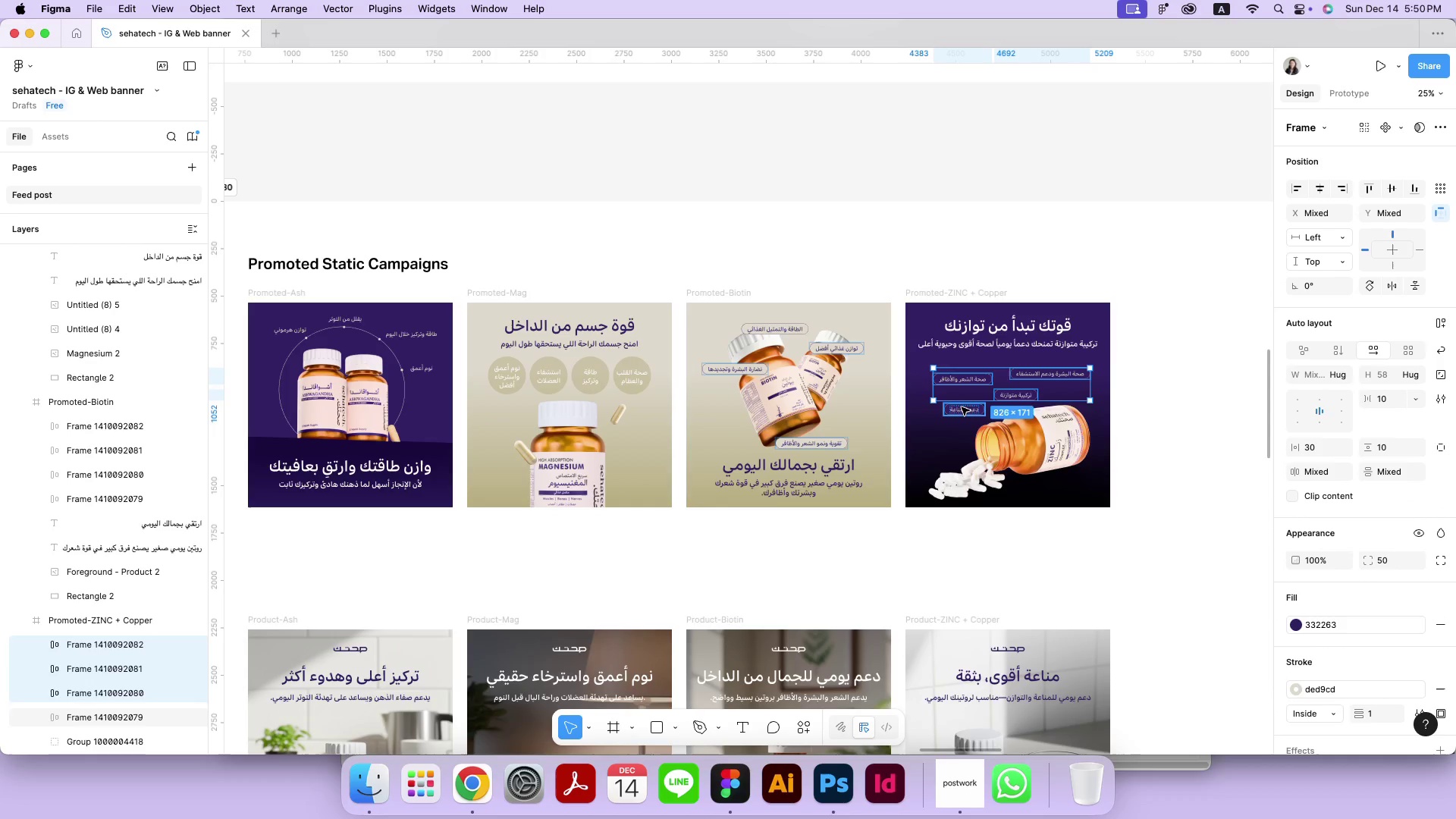 
left_click_drag(start_coordinate=[1018, 397], to_coordinate=[1019, 392])
 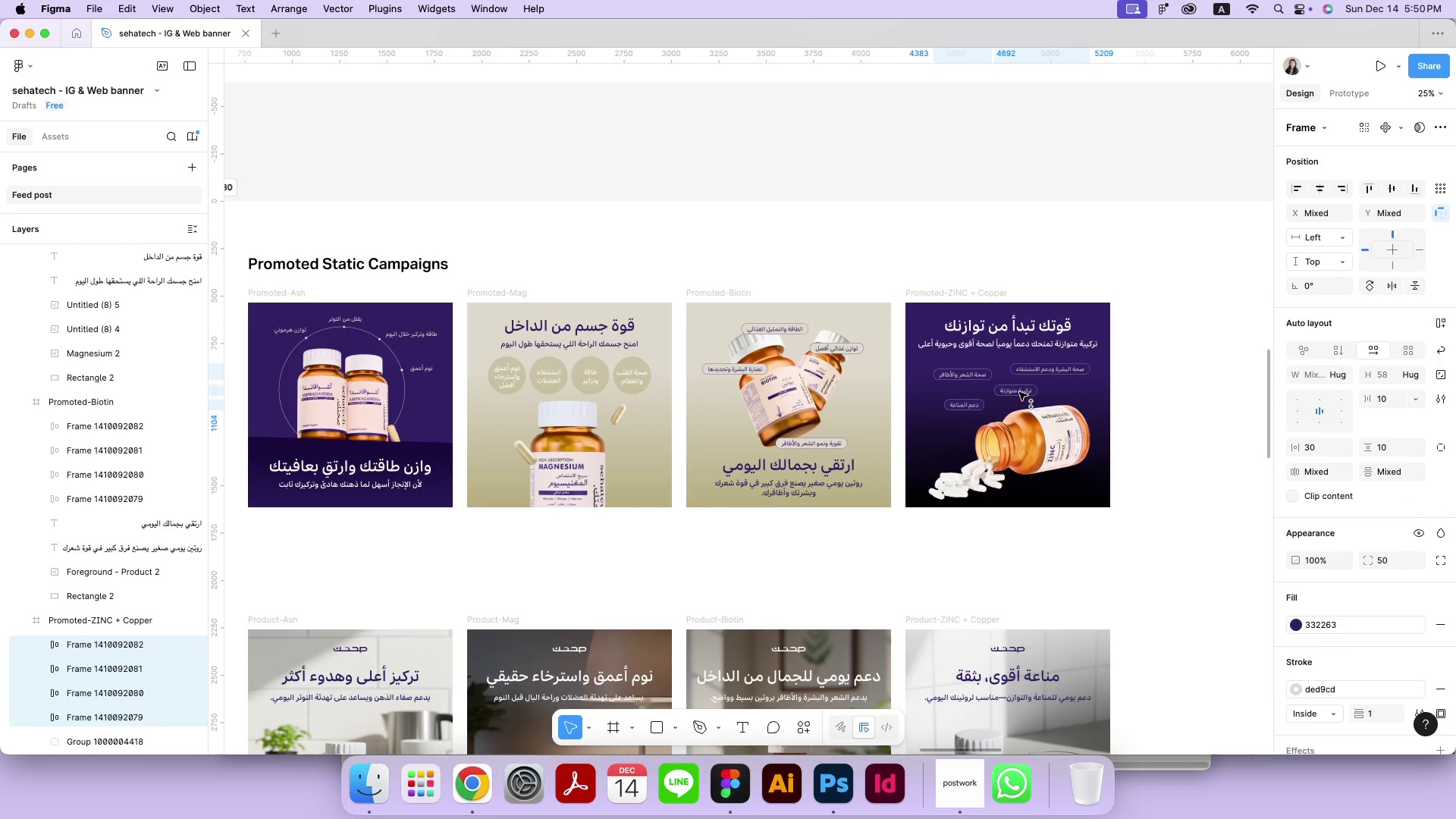 
hold_key(key=ShiftRight, duration=1.04)
 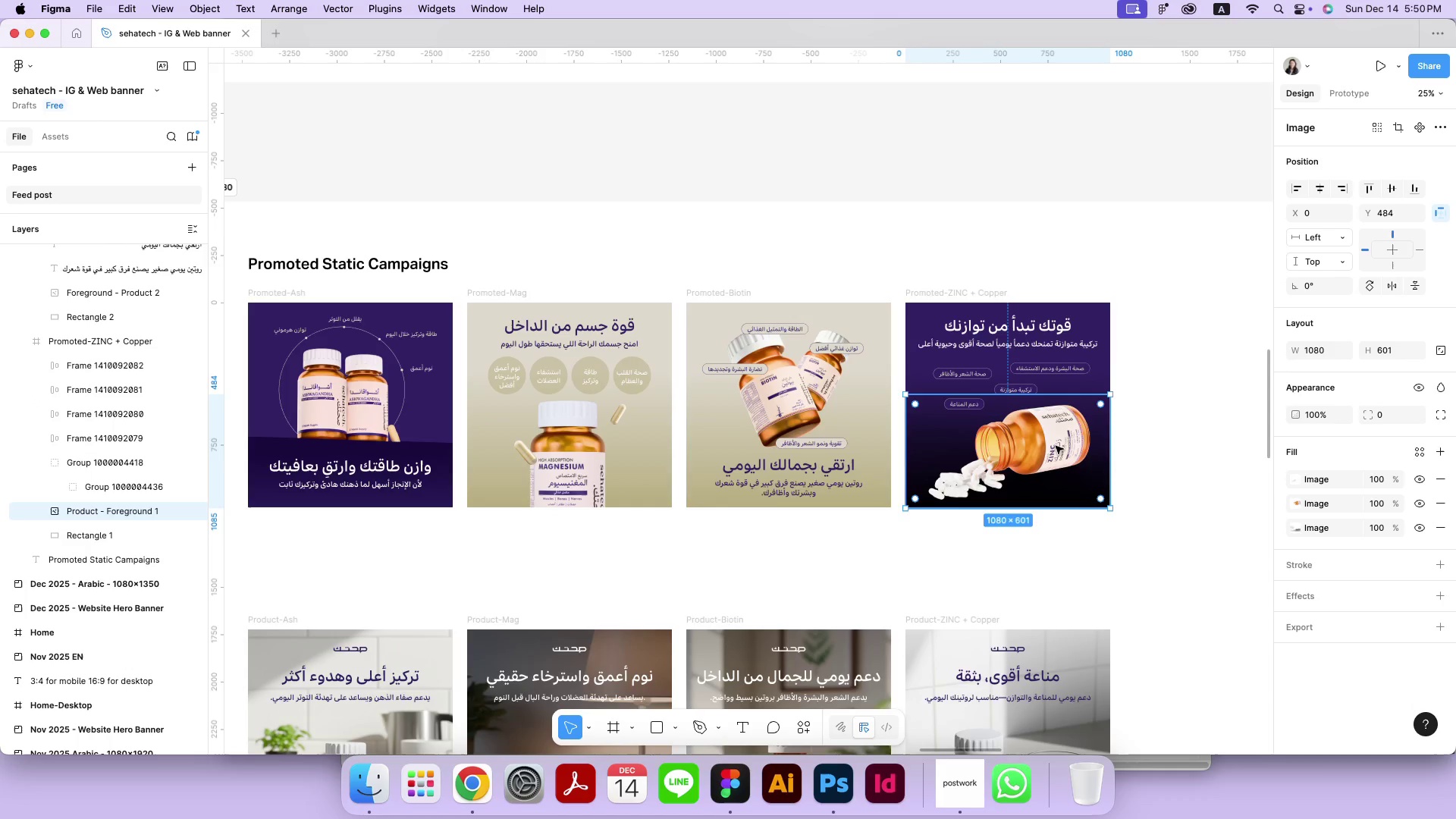 
left_click([1149, 413])
 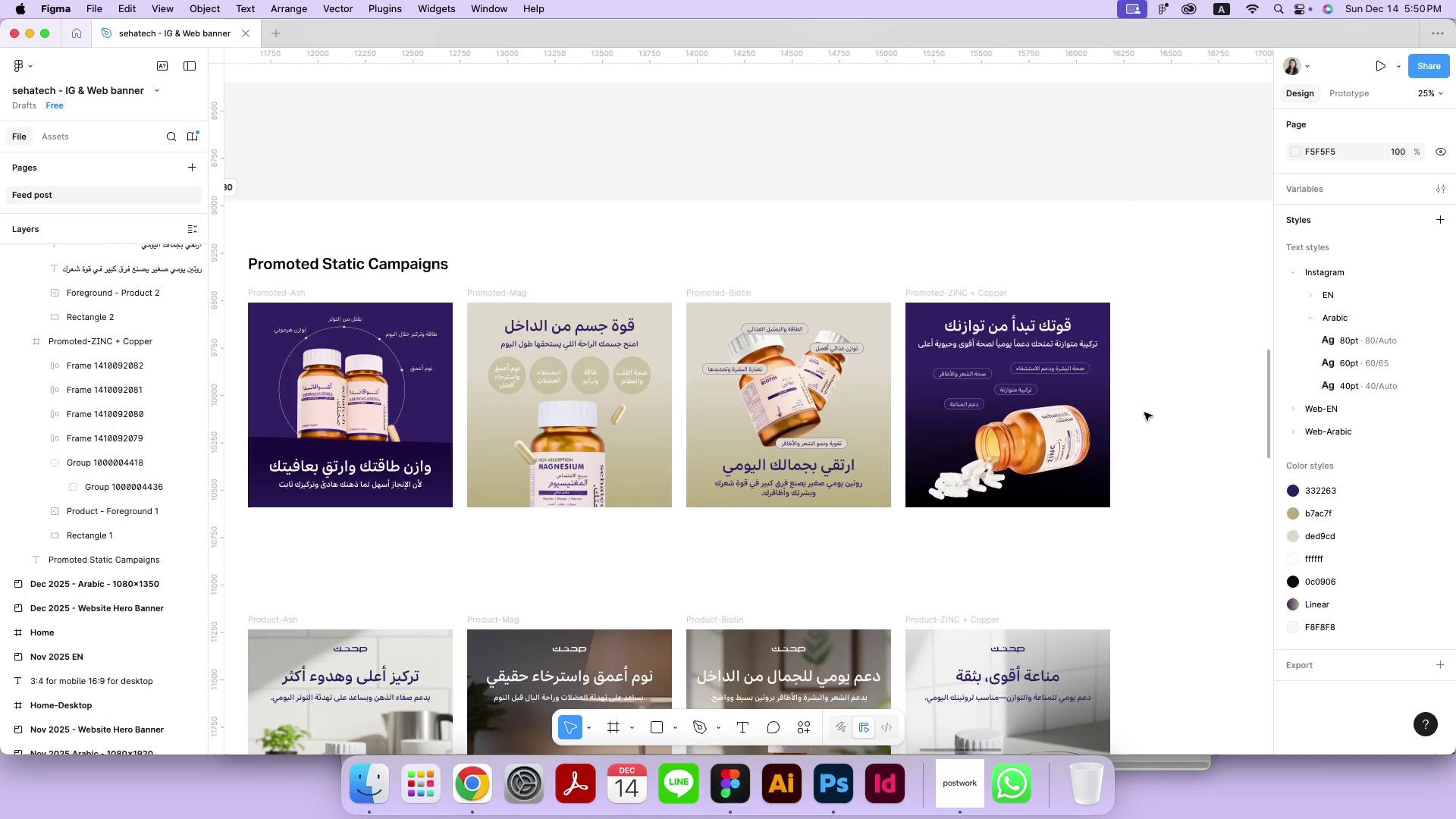 
left_click([1034, 423])
 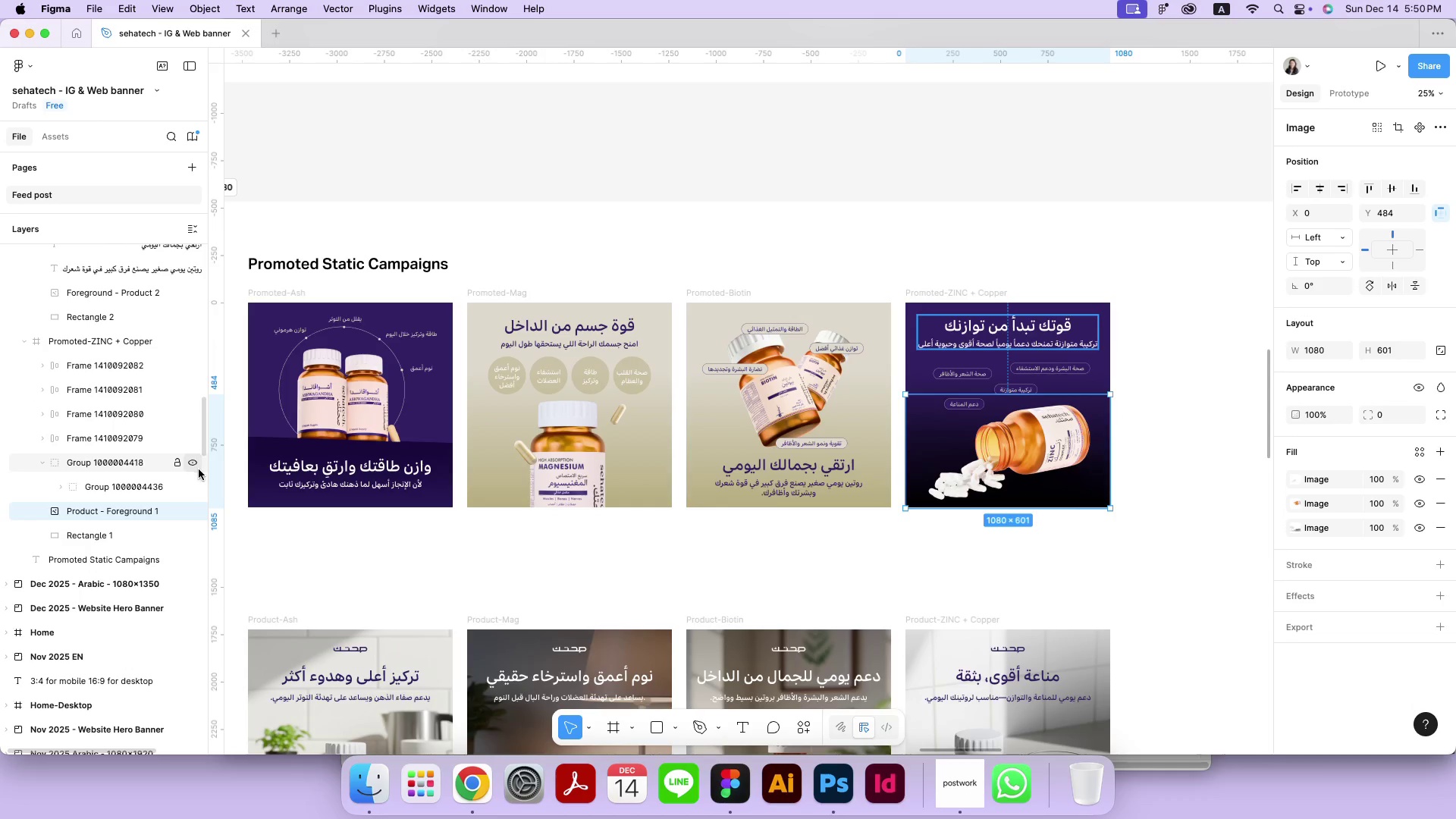 
left_click([111, 532])
 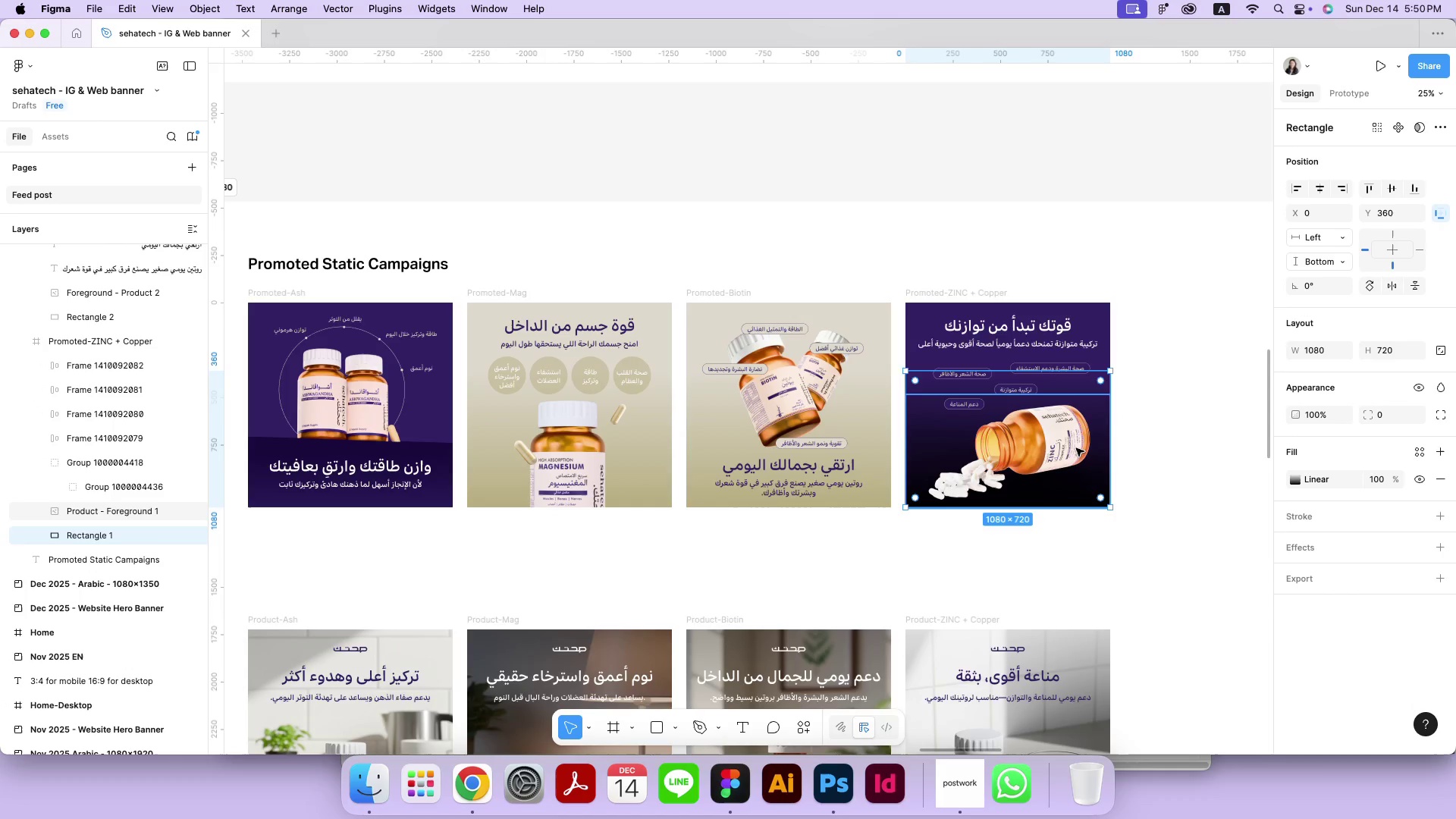 
key(Backspace)
 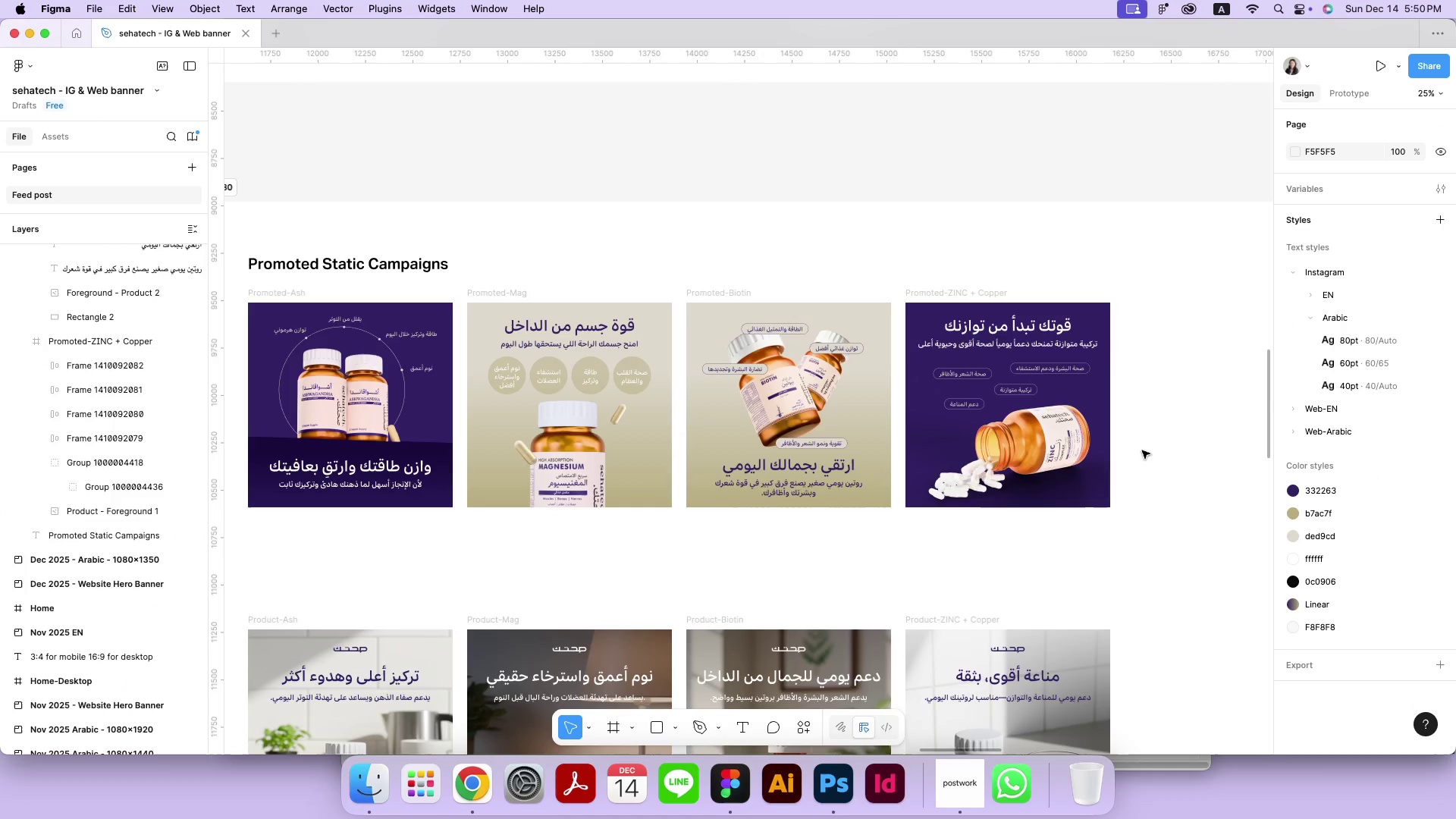 
left_click([1178, 451])
 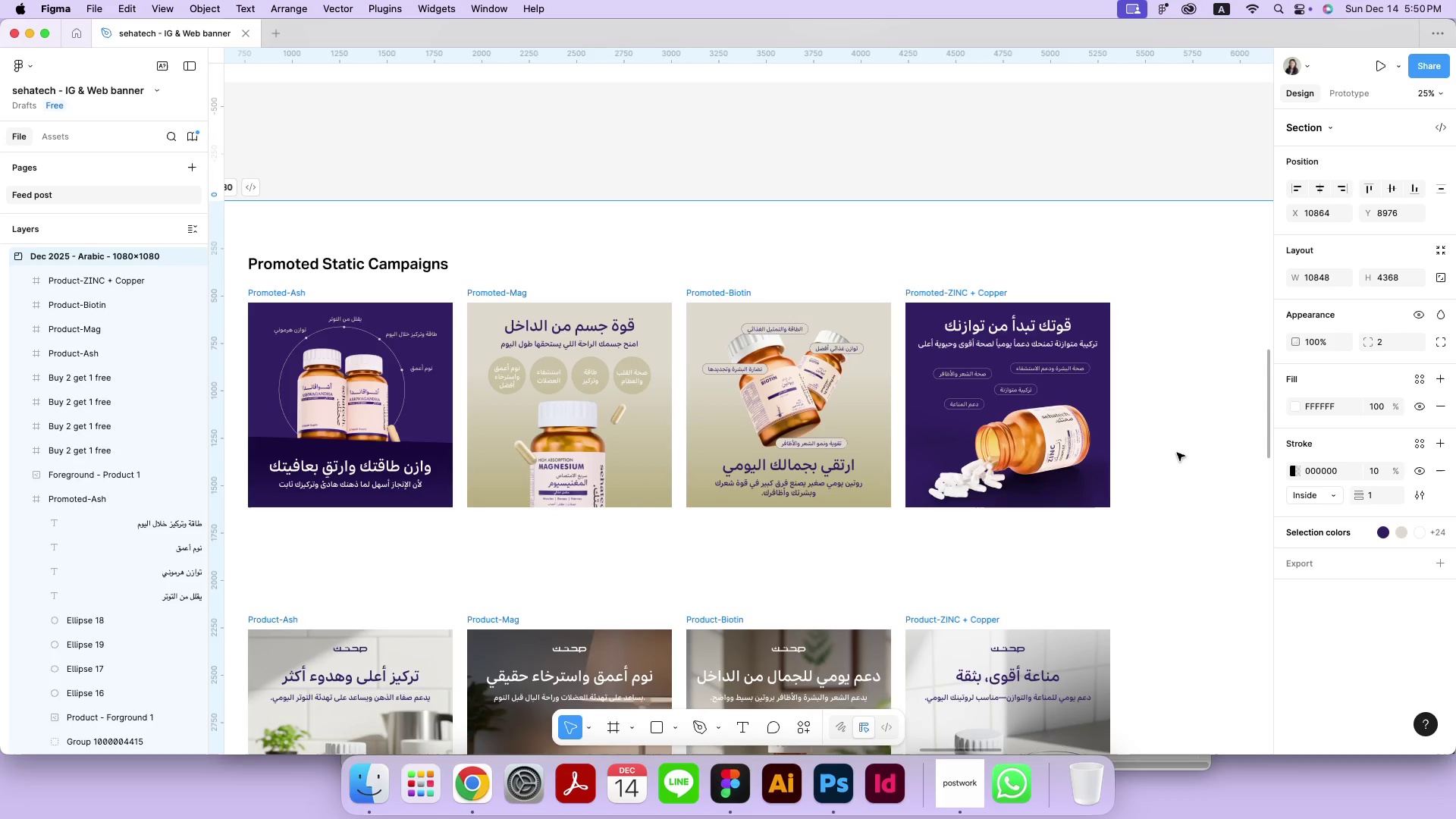 
wait(8.93)
 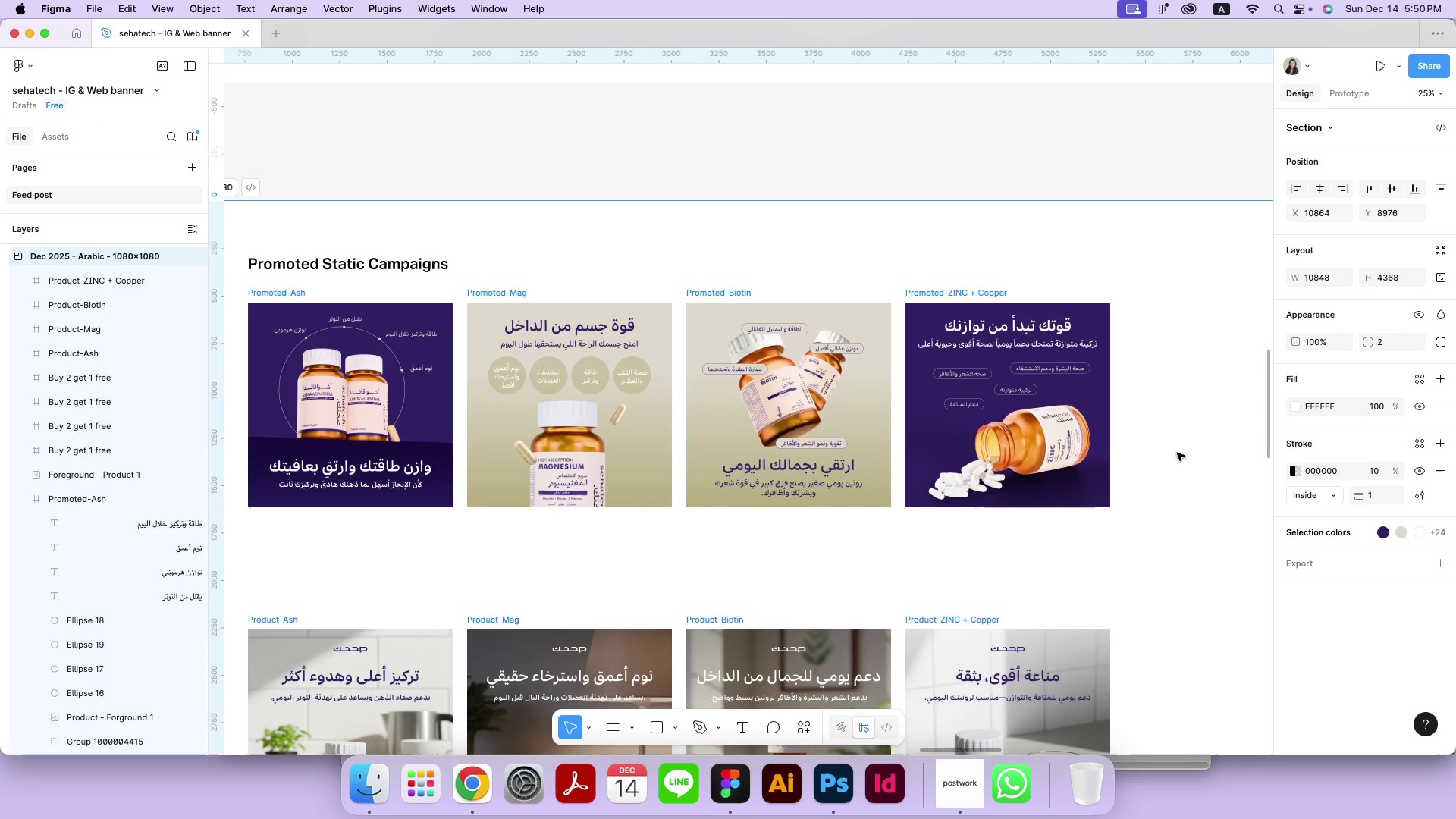 
left_click([1039, 455])
 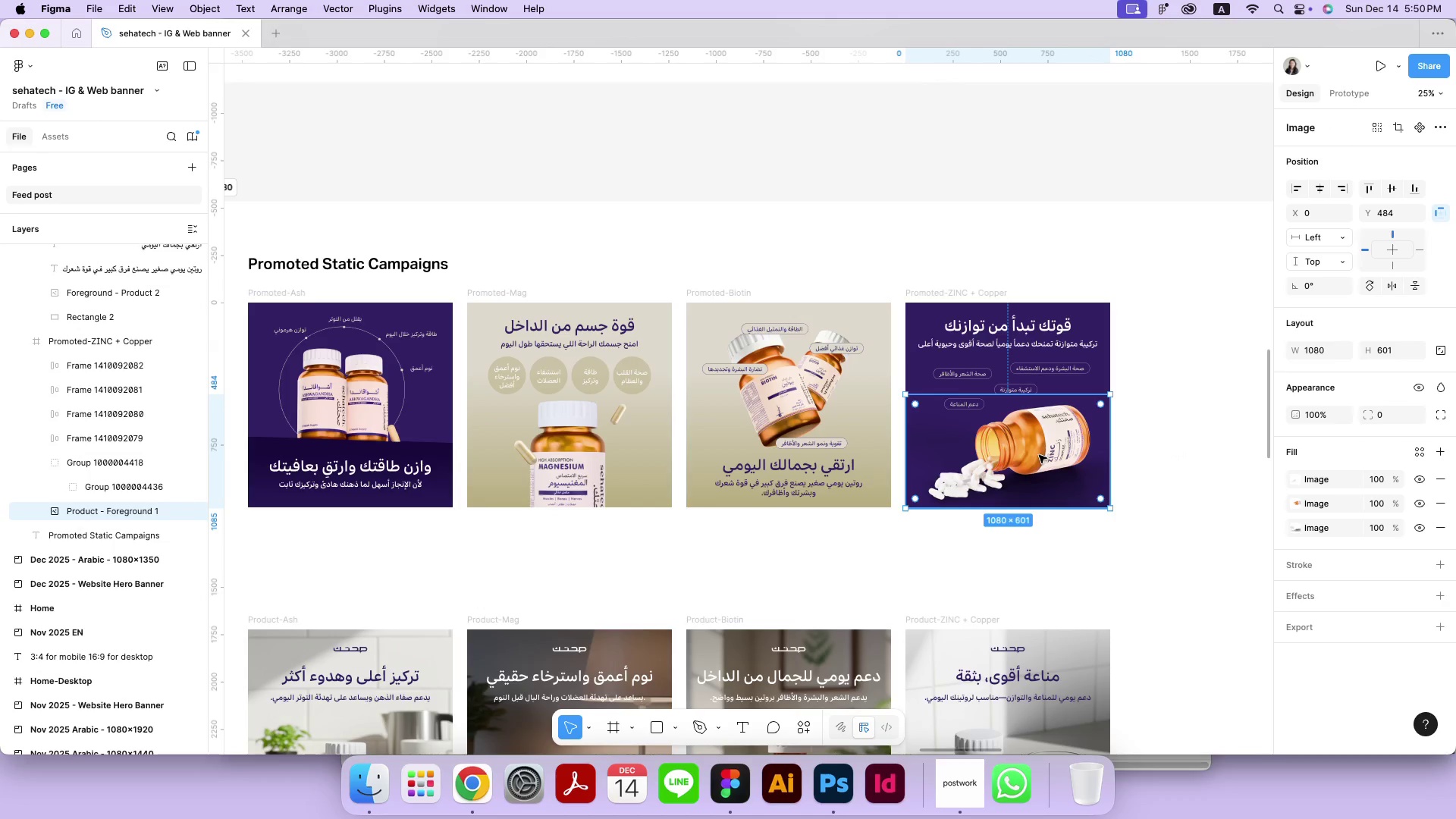 
left_click([1156, 440])
 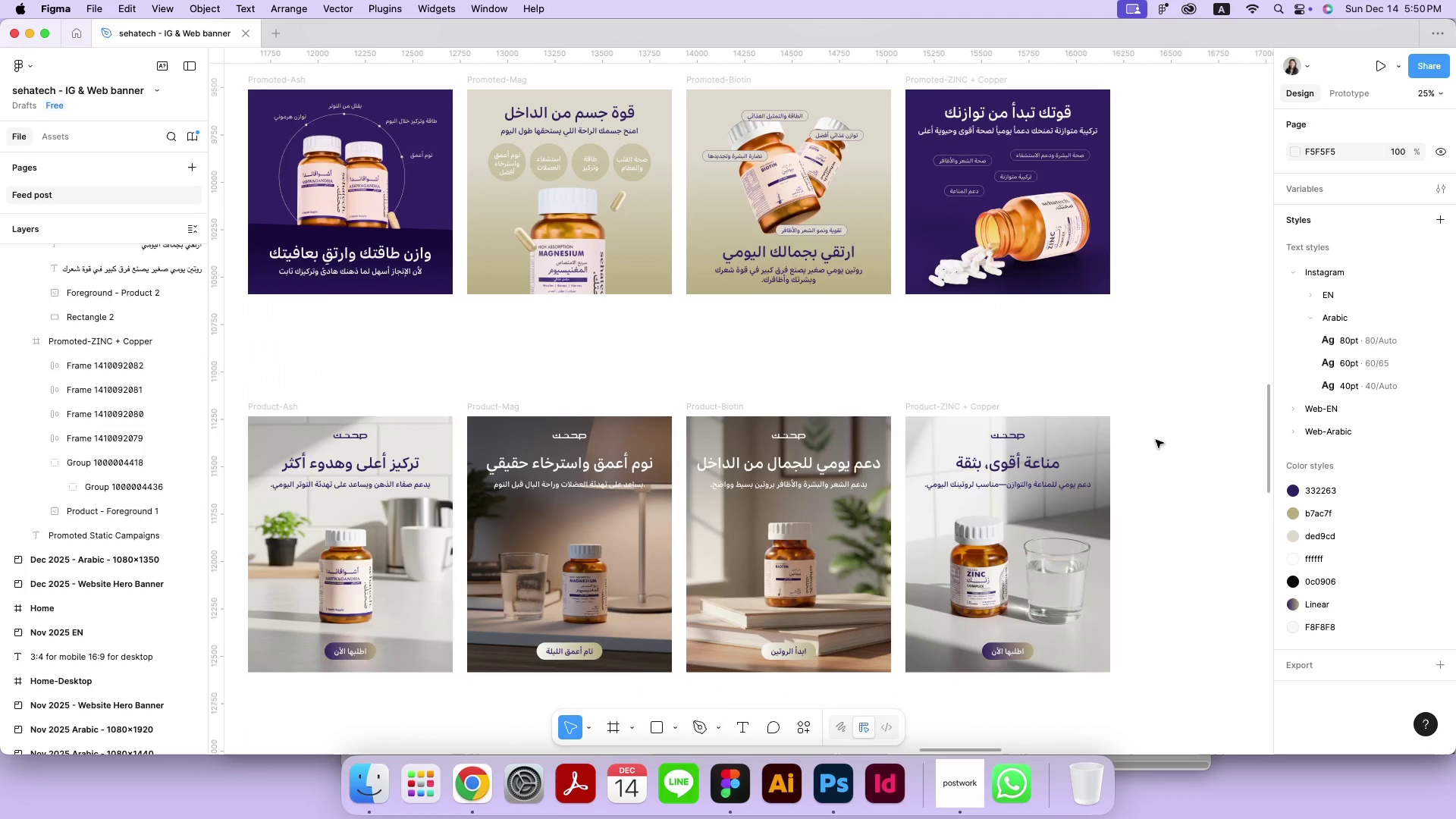 
scroll: coordinate [1156, 440], scroll_direction: down, amount: 9.0
 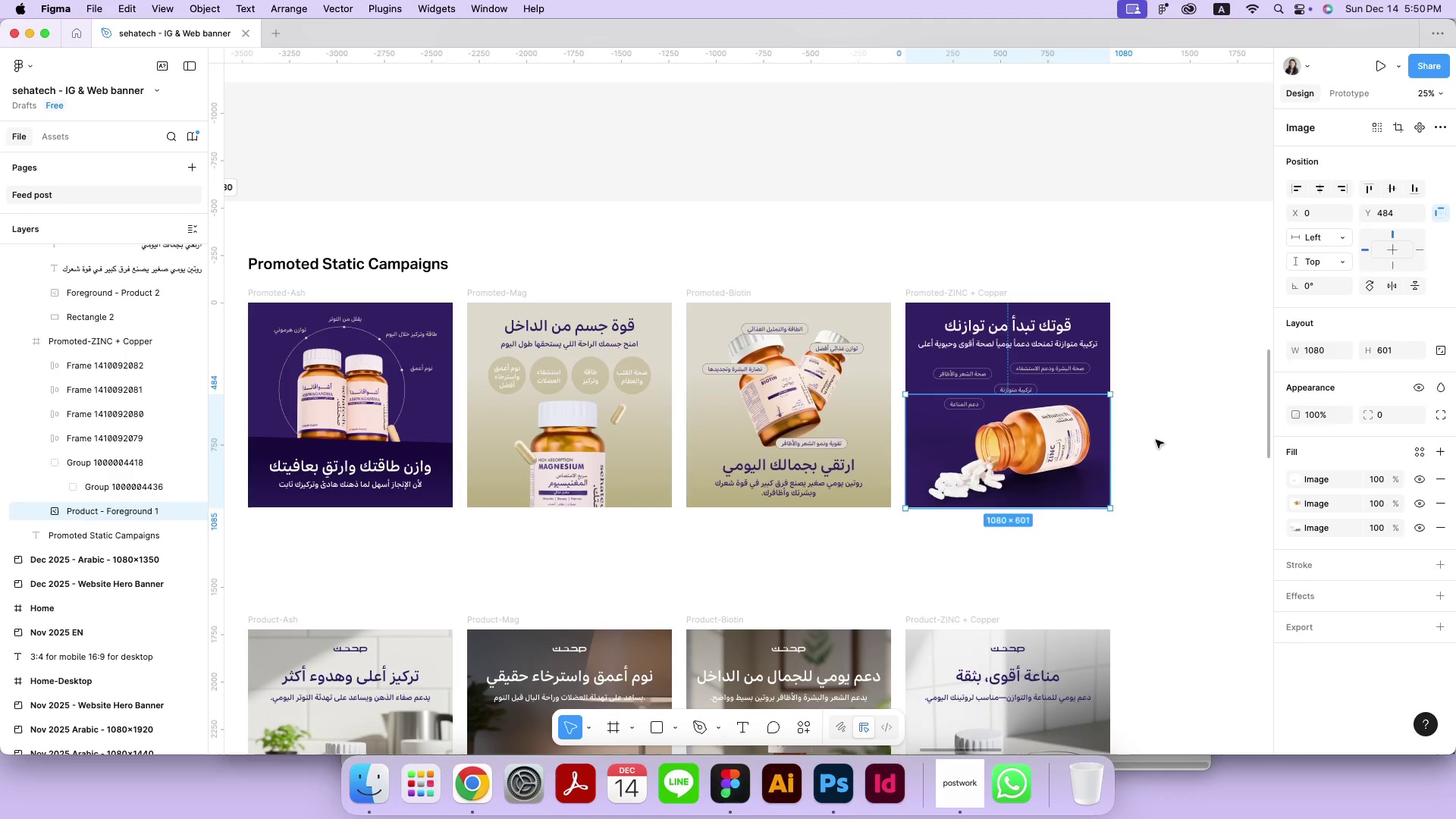 
hold_key(key=Space, duration=0.6)
 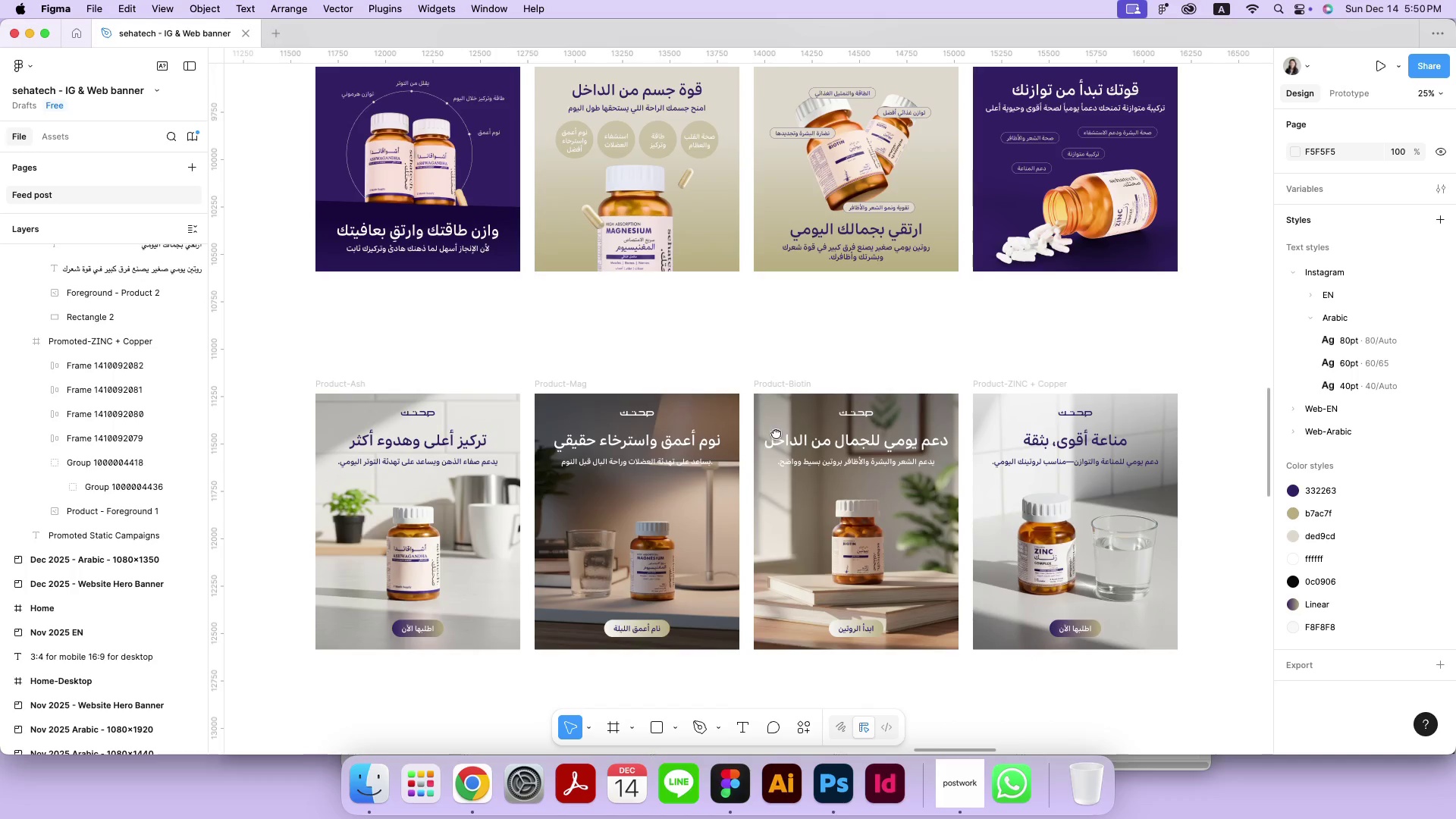 
left_click_drag(start_coordinate=[709, 455], to_coordinate=[776, 433])
 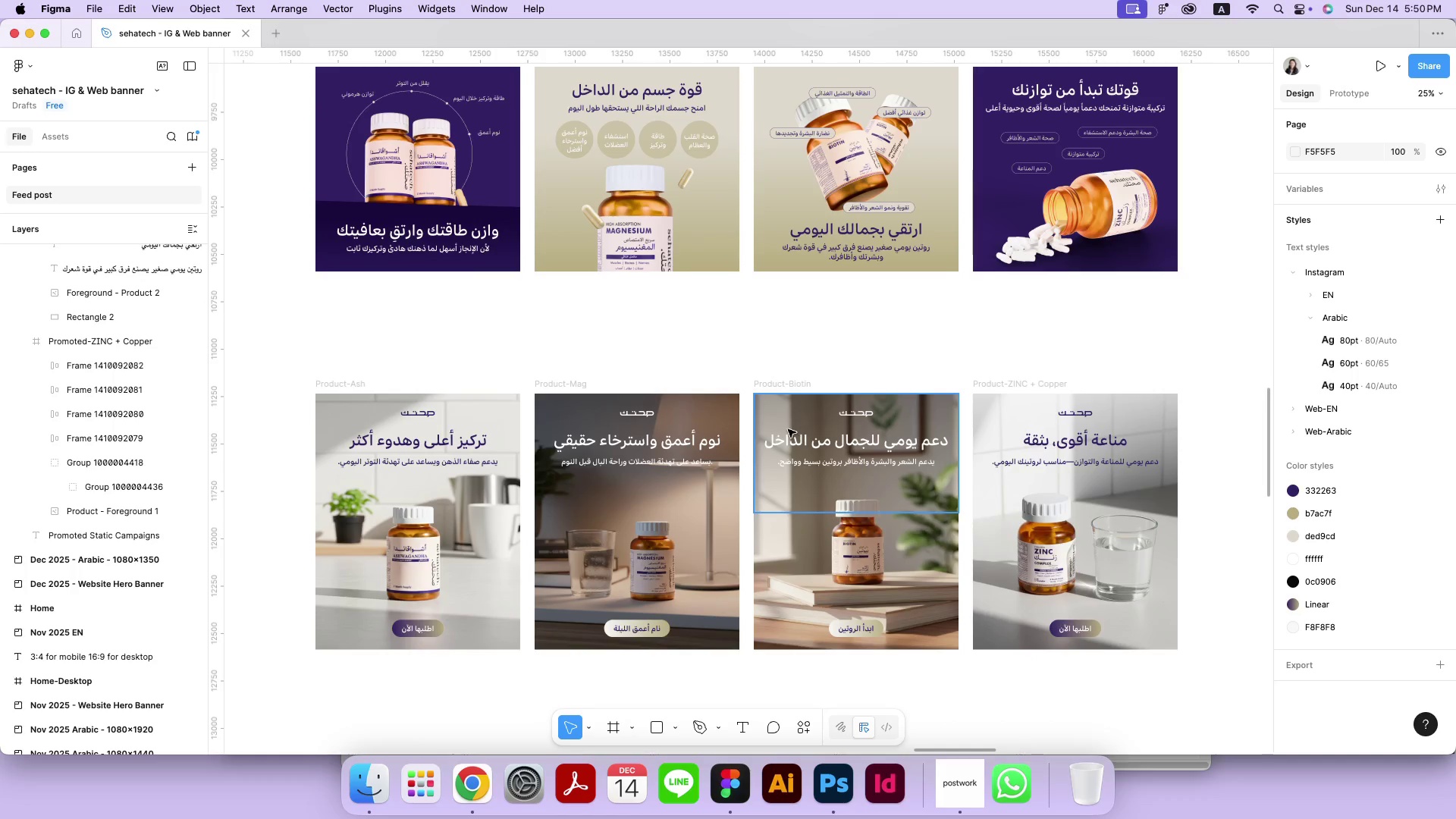 
left_click([413, 629])
 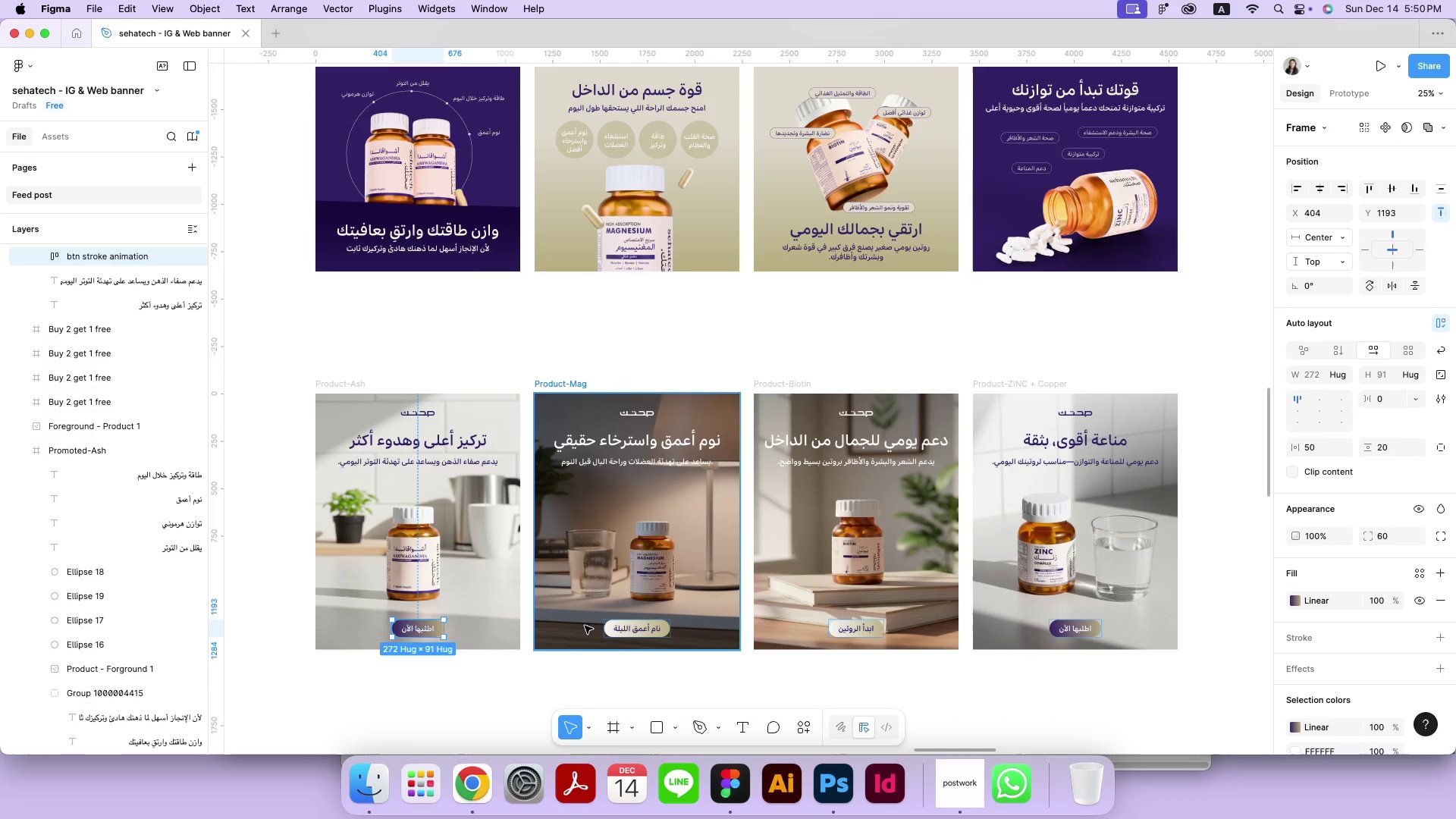 
hold_key(key=ShiftRight, duration=0.73)
left_click([599, 625])
 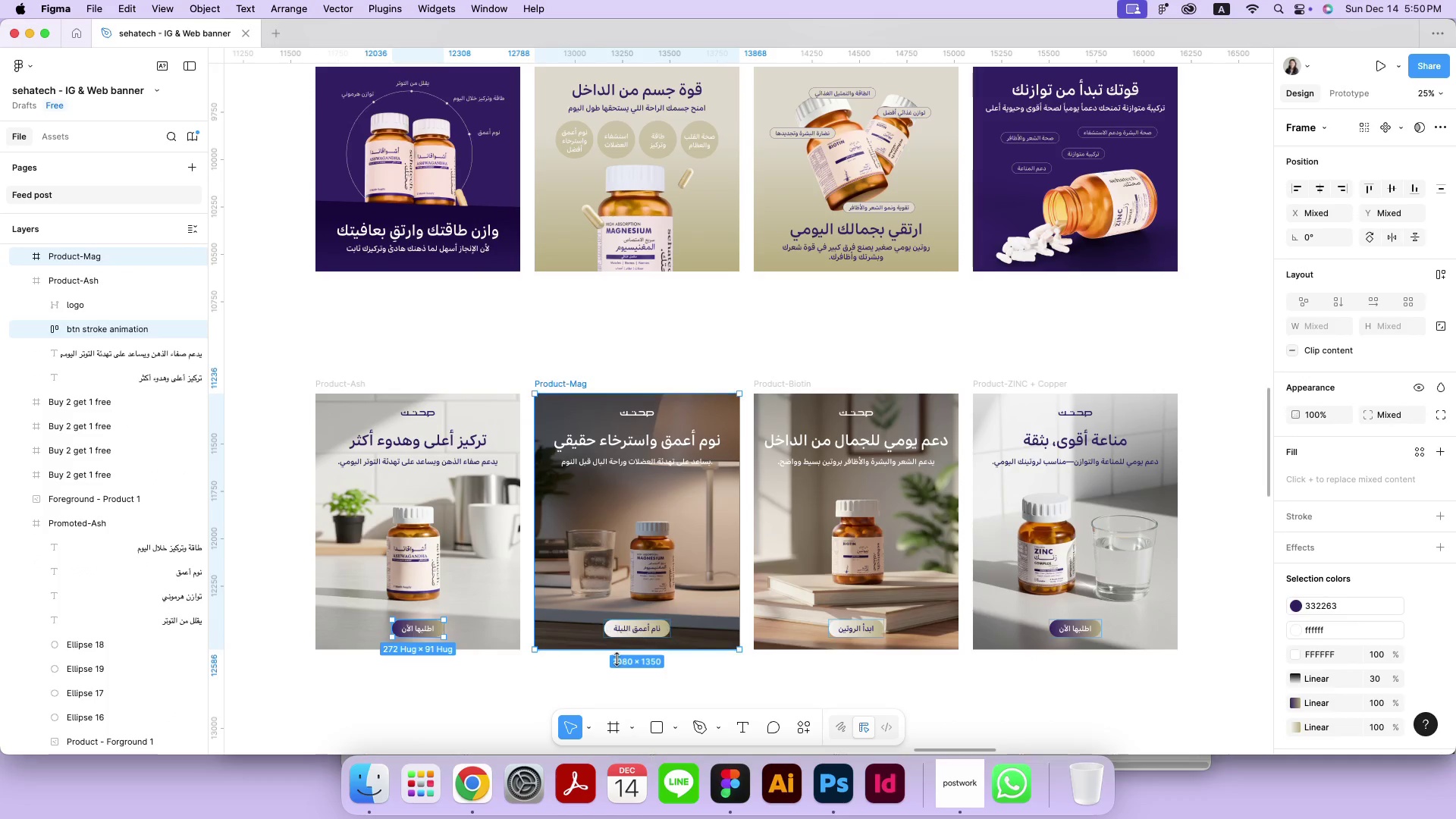 
left_click([626, 686])
 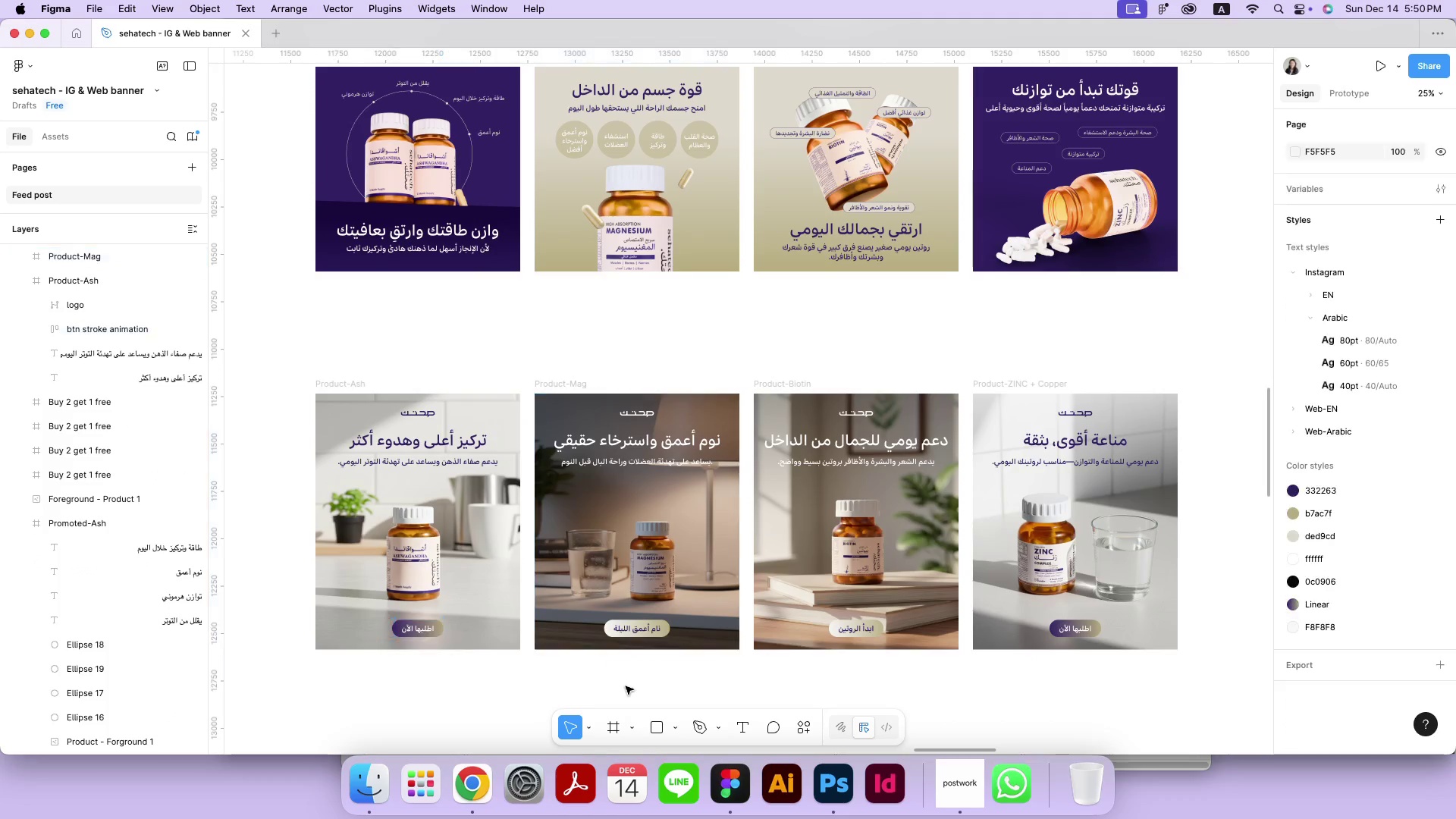 
hold_key(key=ShiftRight, duration=1.68)
triple_click([410, 633])
 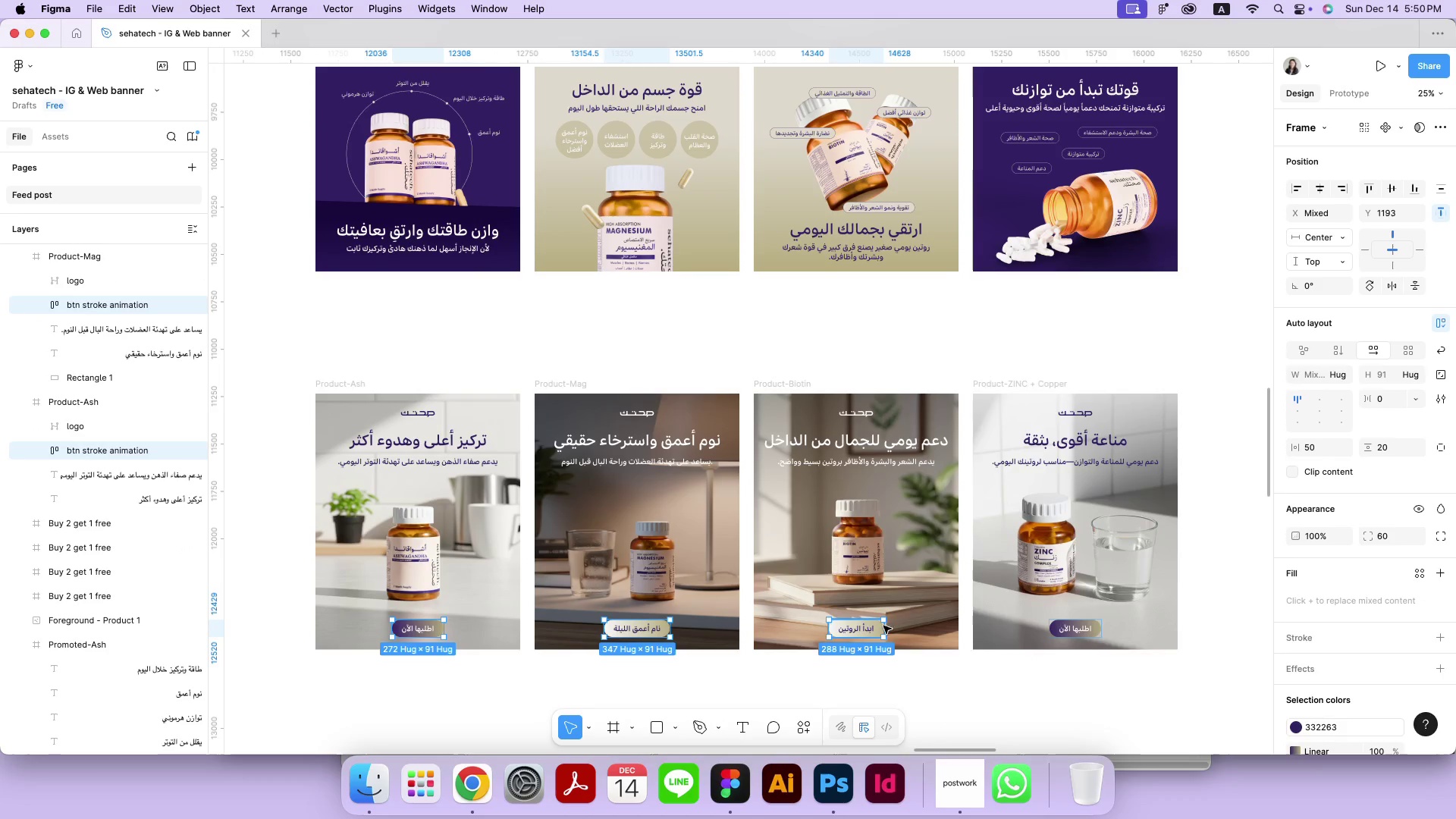 
double_click([1088, 626])
 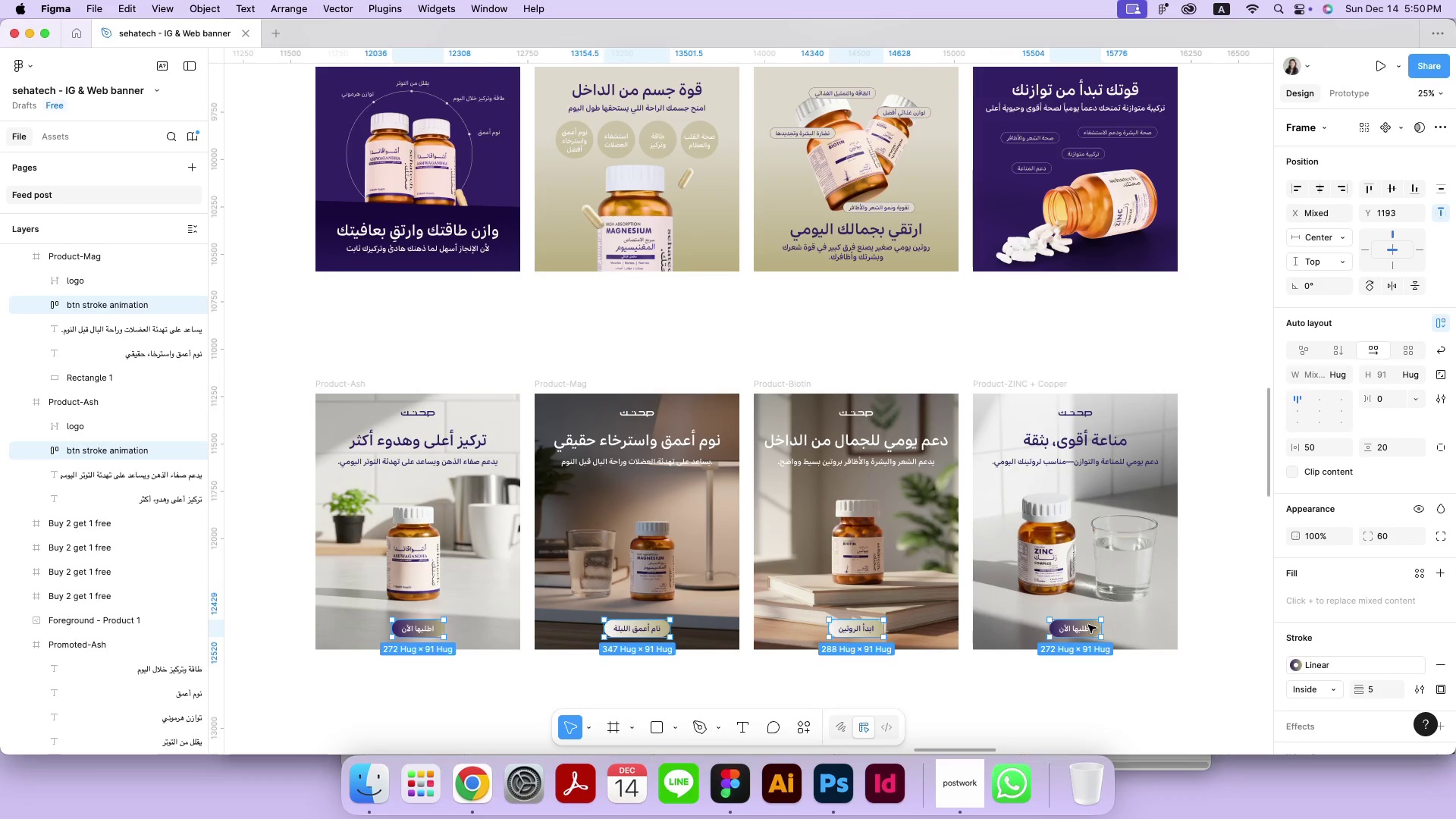 
key(Backspace)
 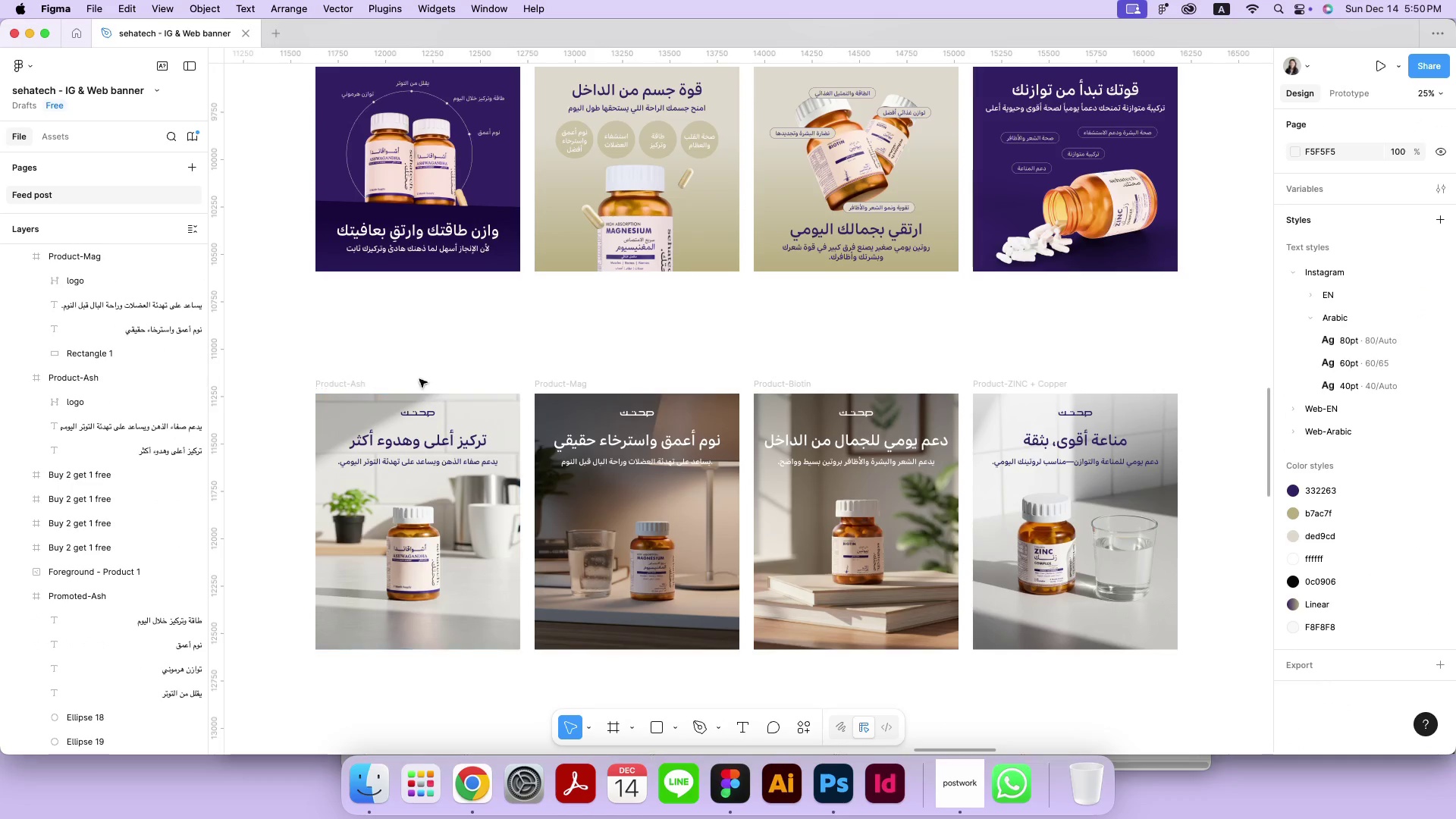 
left_click([348, 378])
 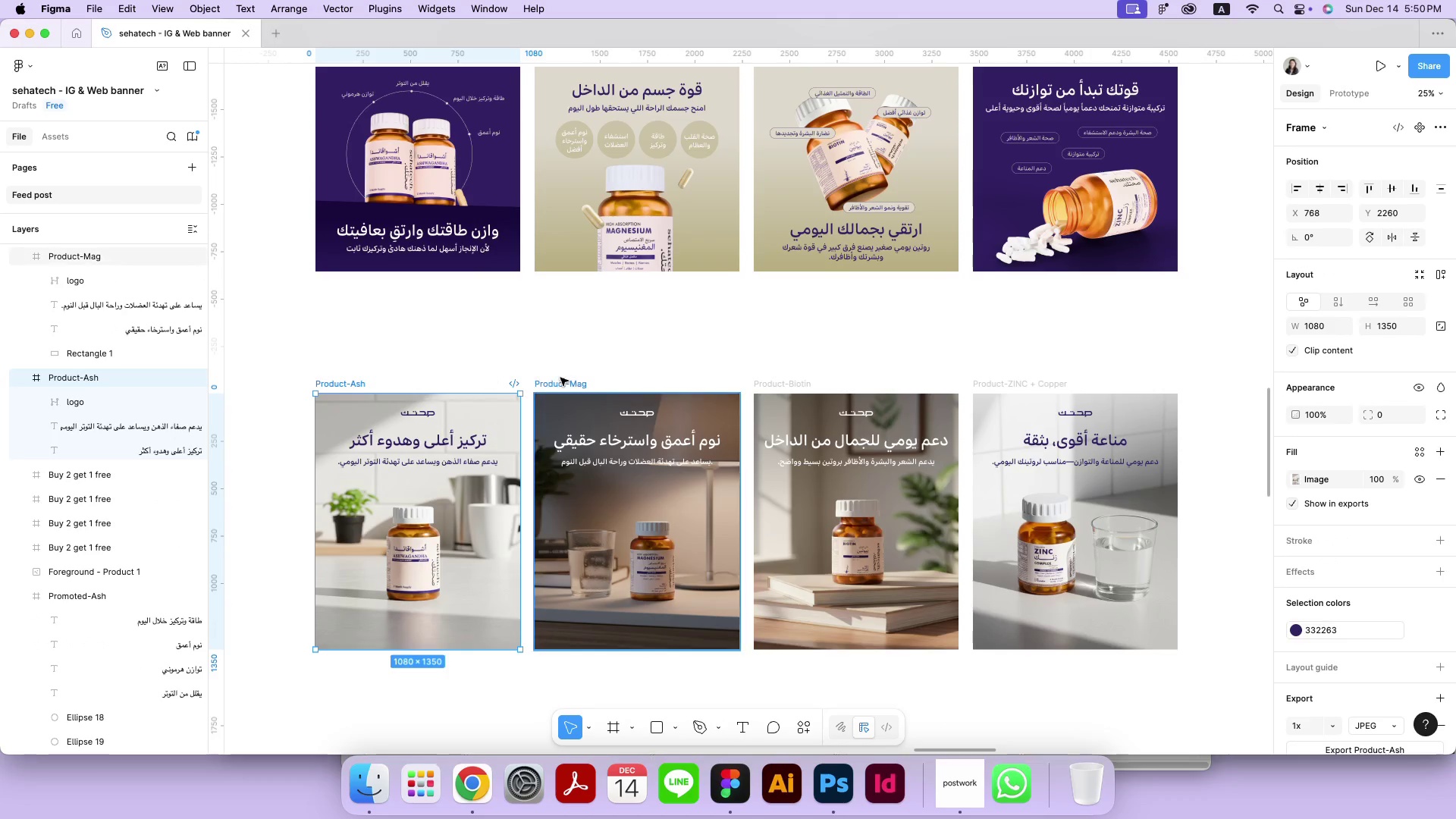 
hold_key(key=ShiftRight, duration=1.51)
double_click([565, 378])
 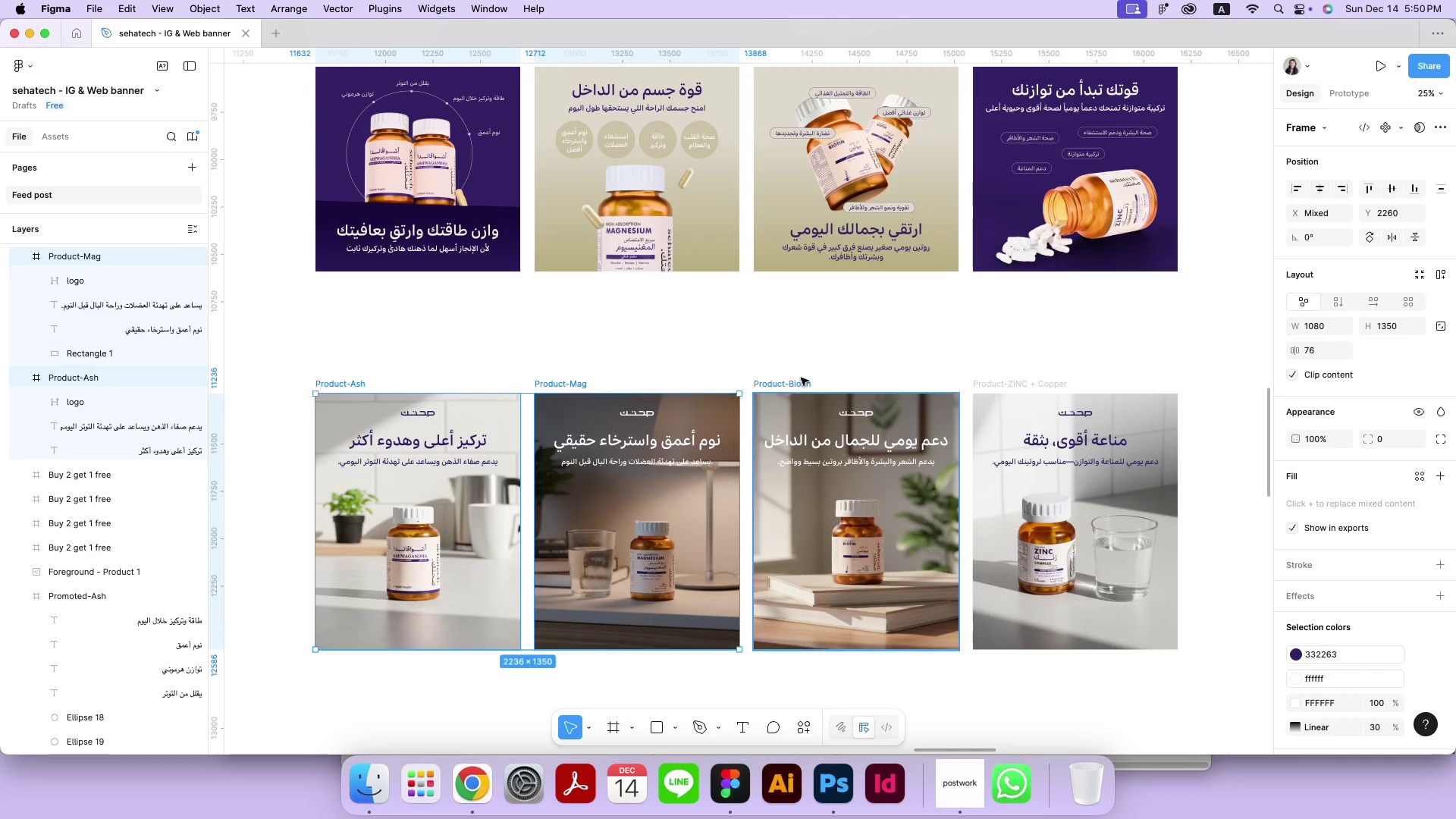 
triple_click([802, 378])
 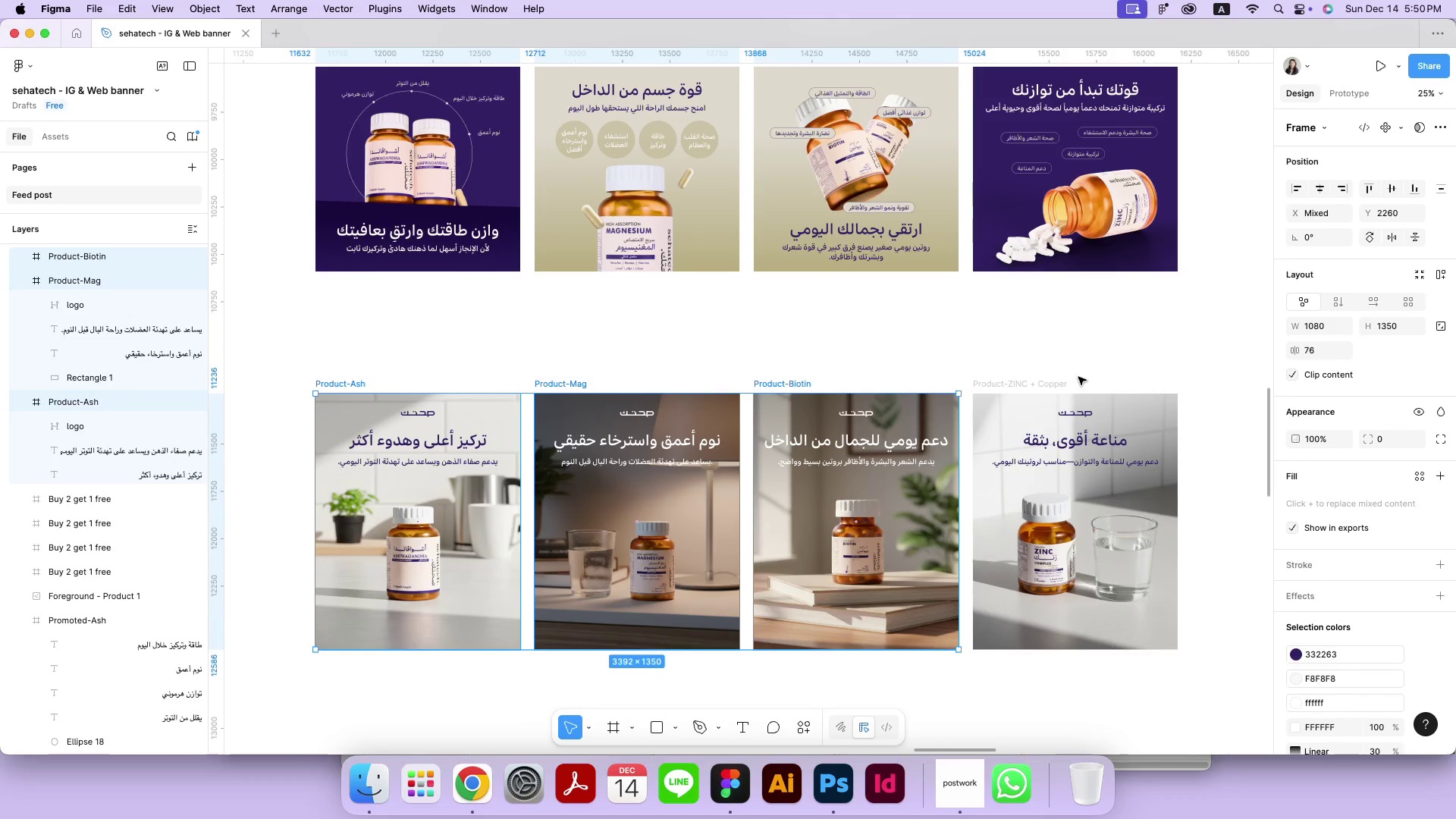 
left_click([1050, 382])
 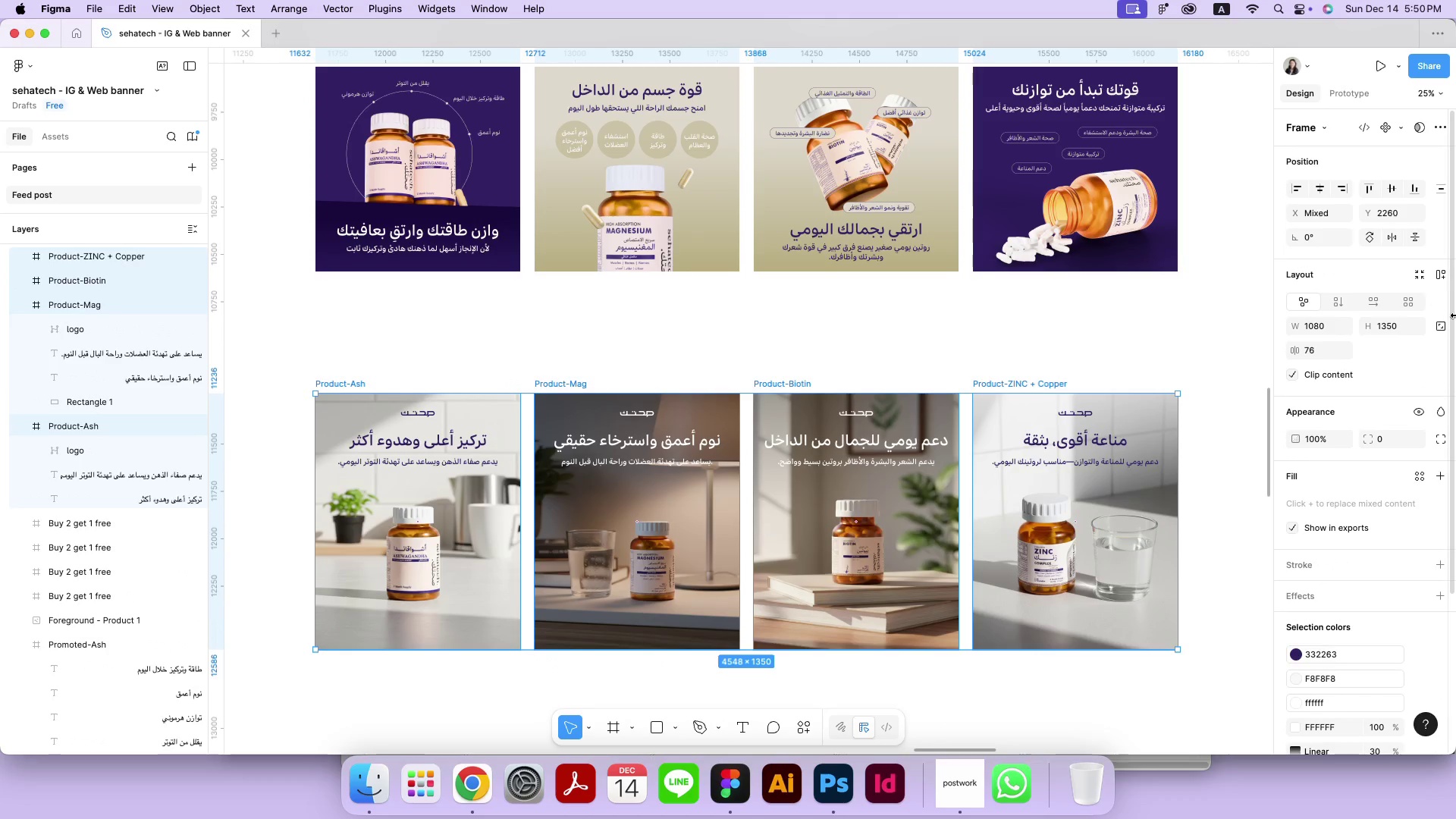 
left_click([1397, 325])
 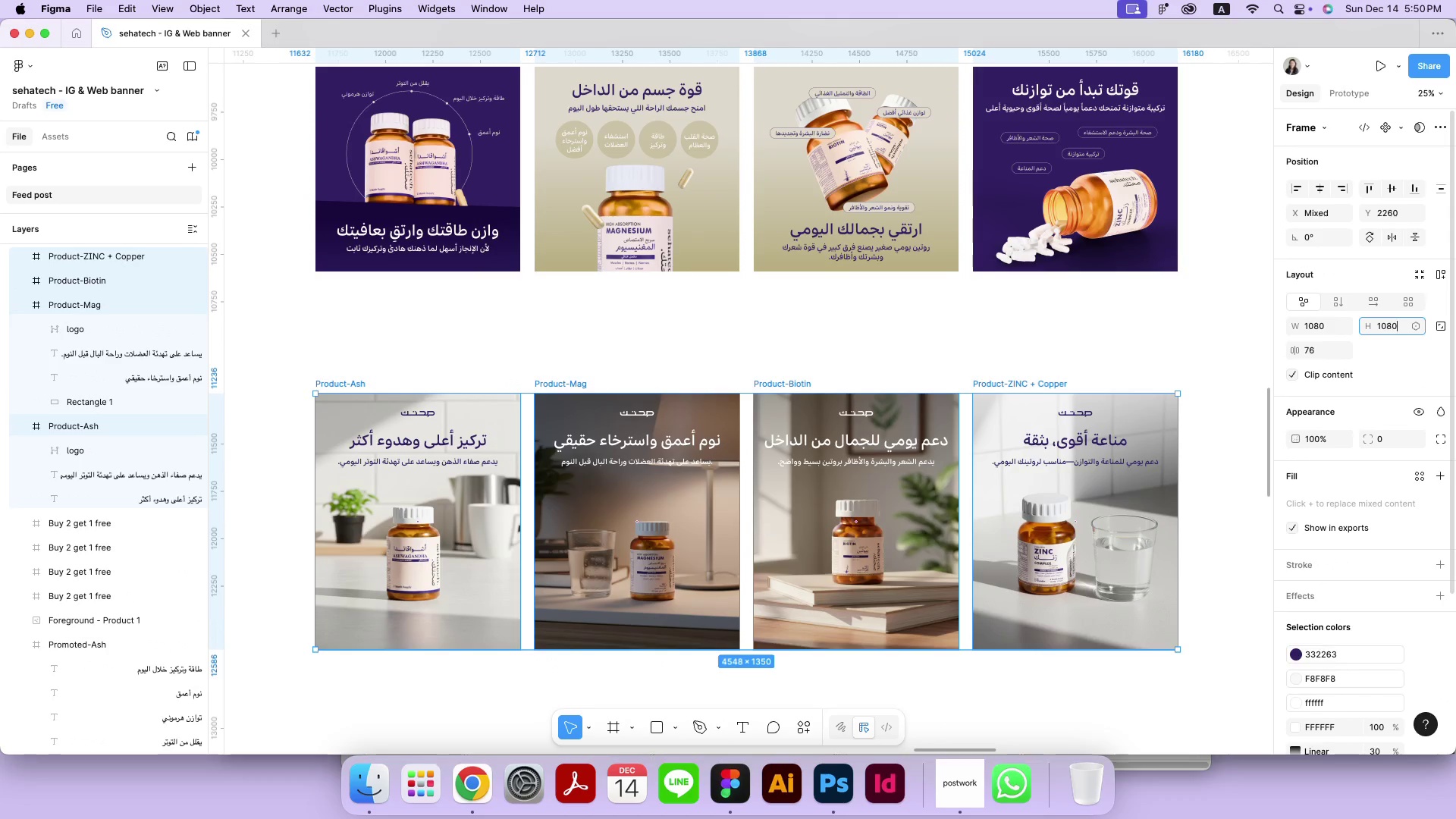 
type(1080)
 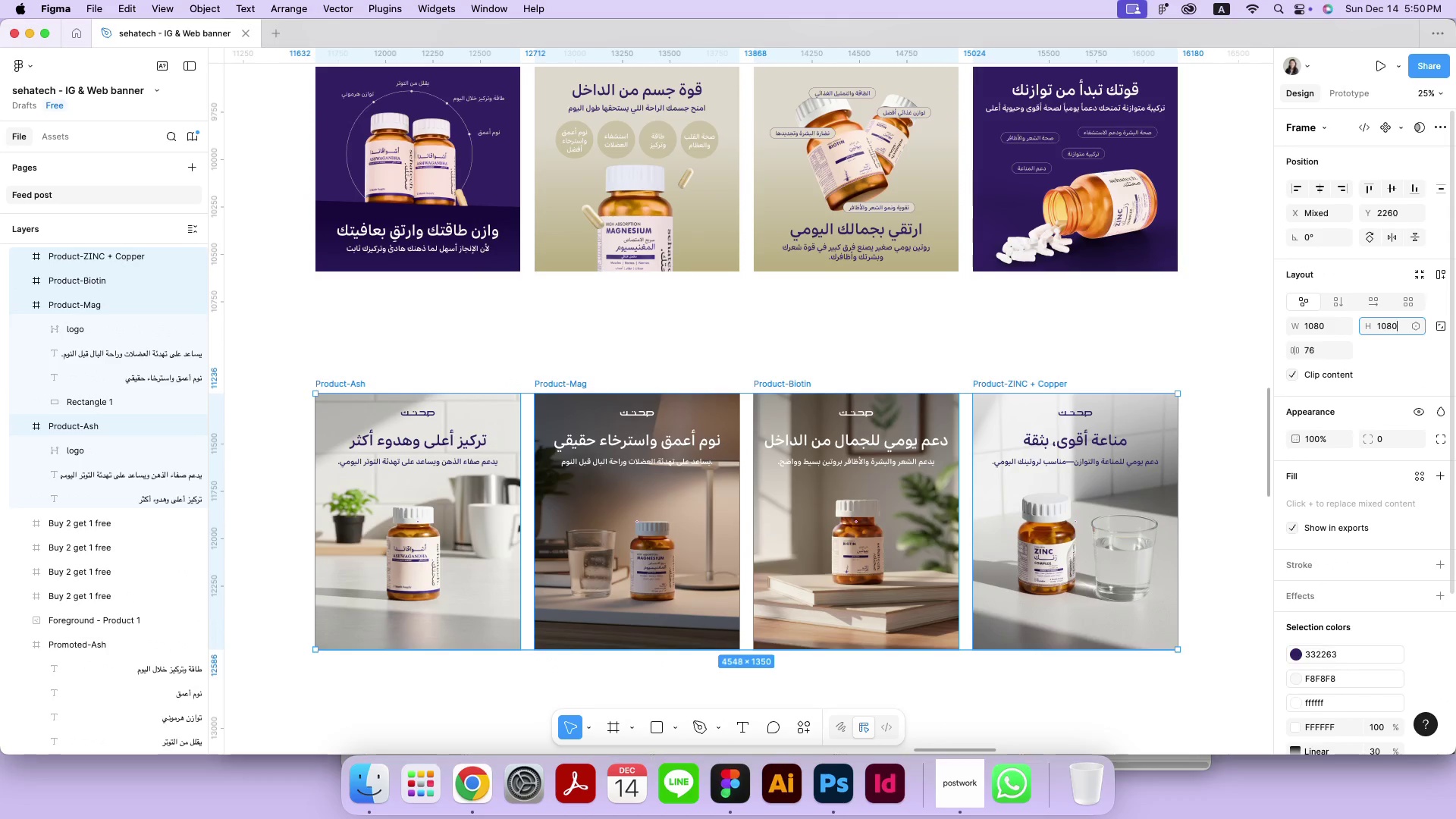 
key(Enter)
 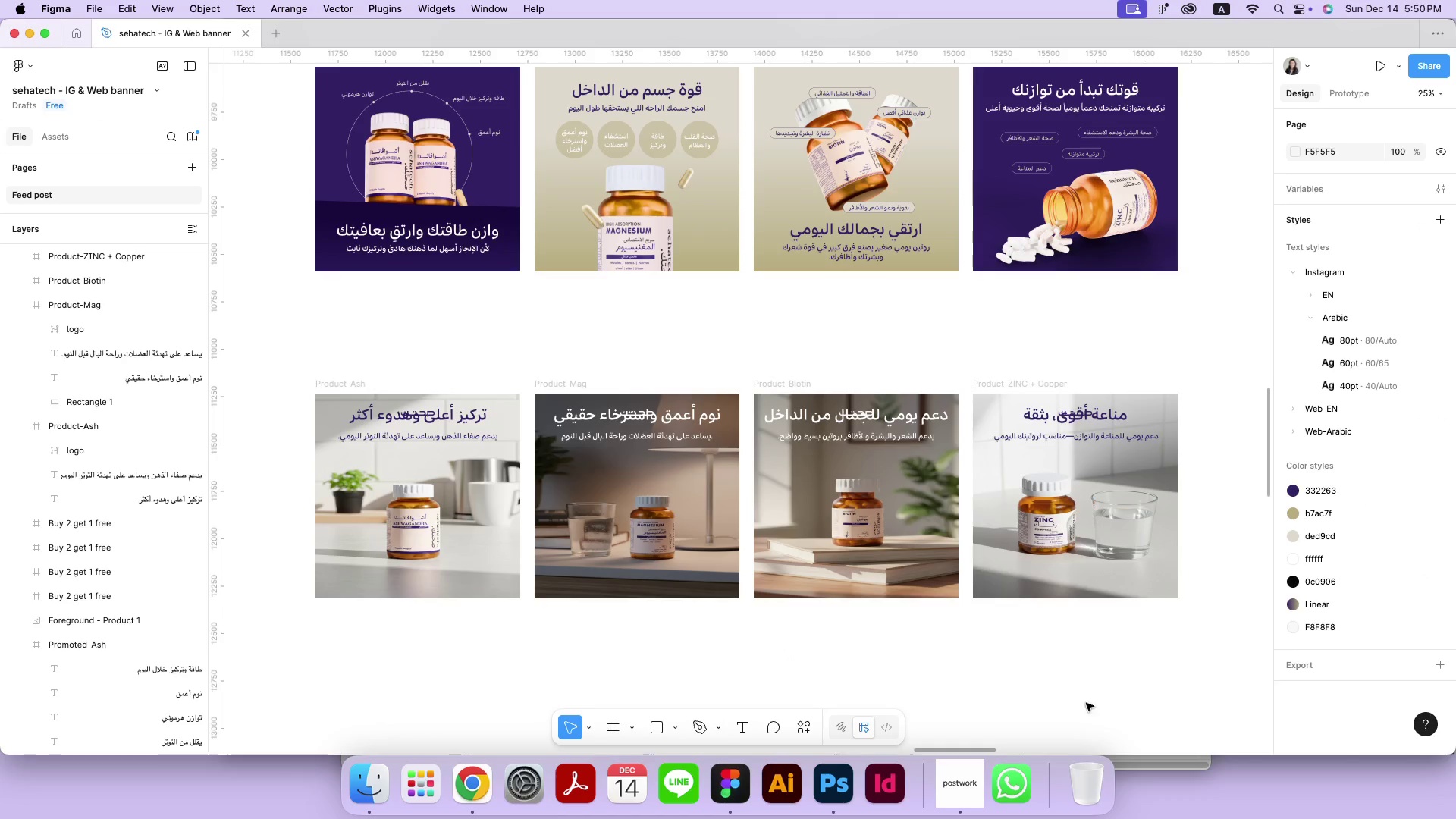 
left_click([465, 426])
 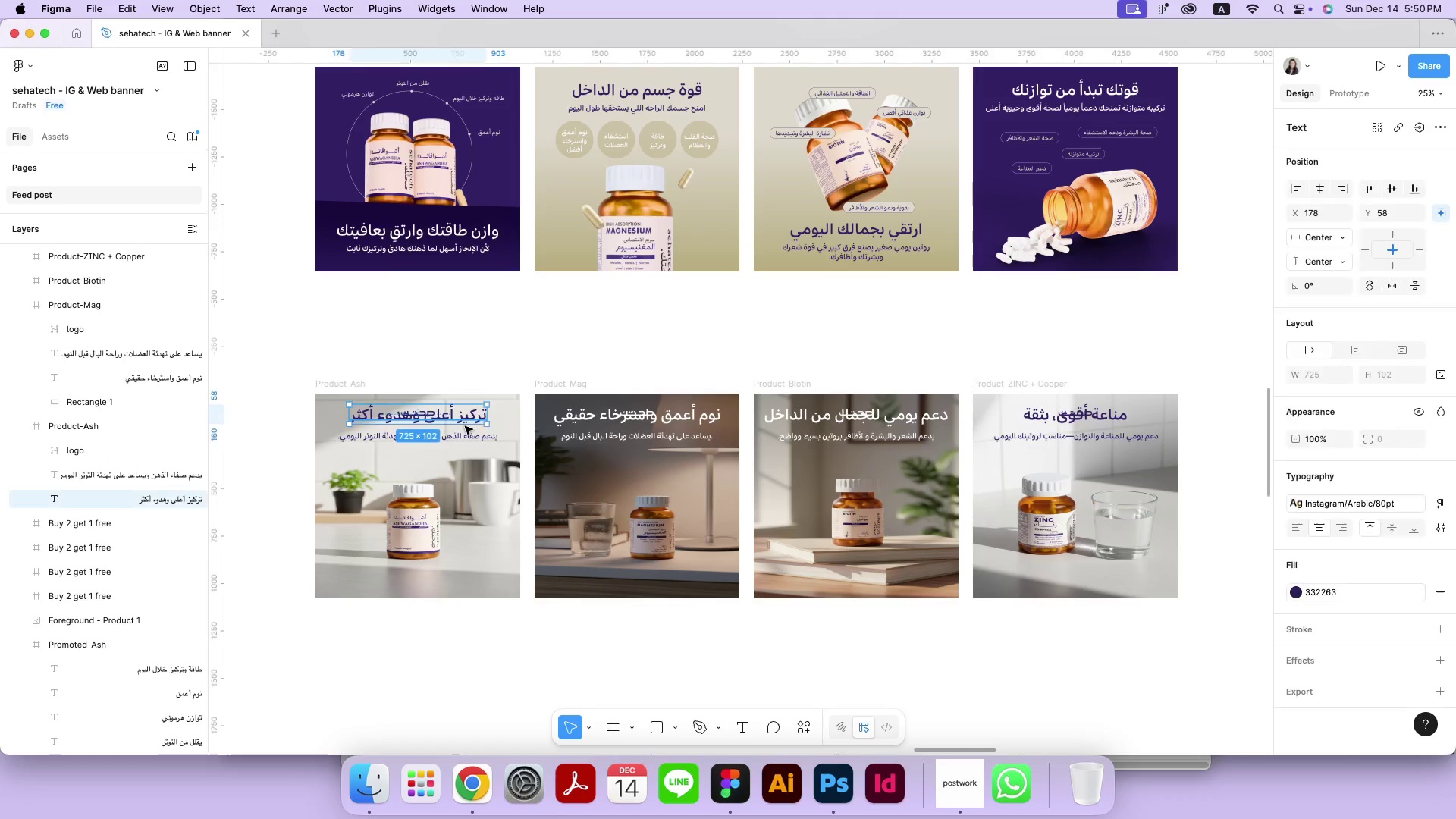 
hold_key(key=ShiftRight, duration=1.44)
double_click([604, 438])
 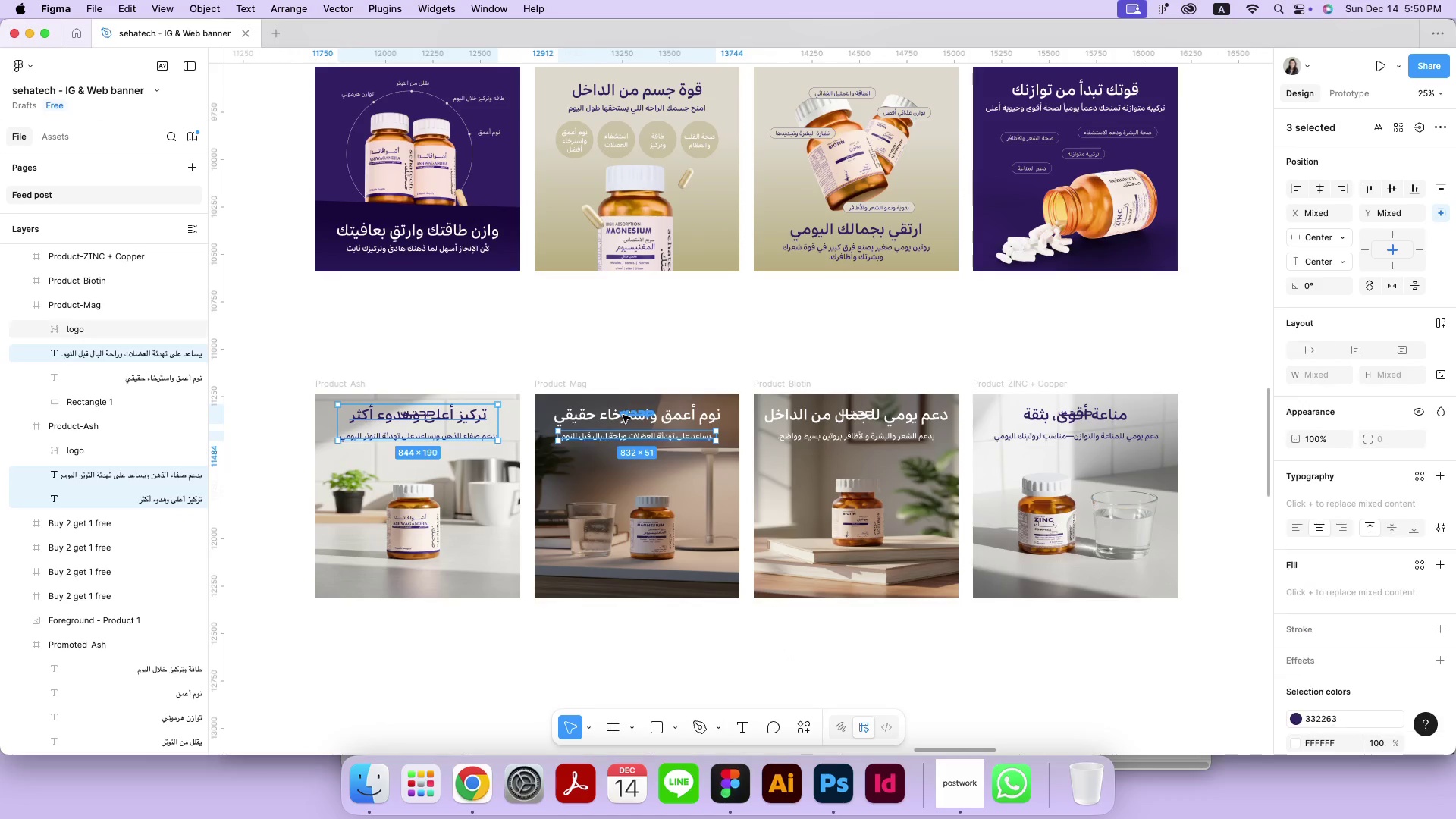 
triple_click([623, 415])
 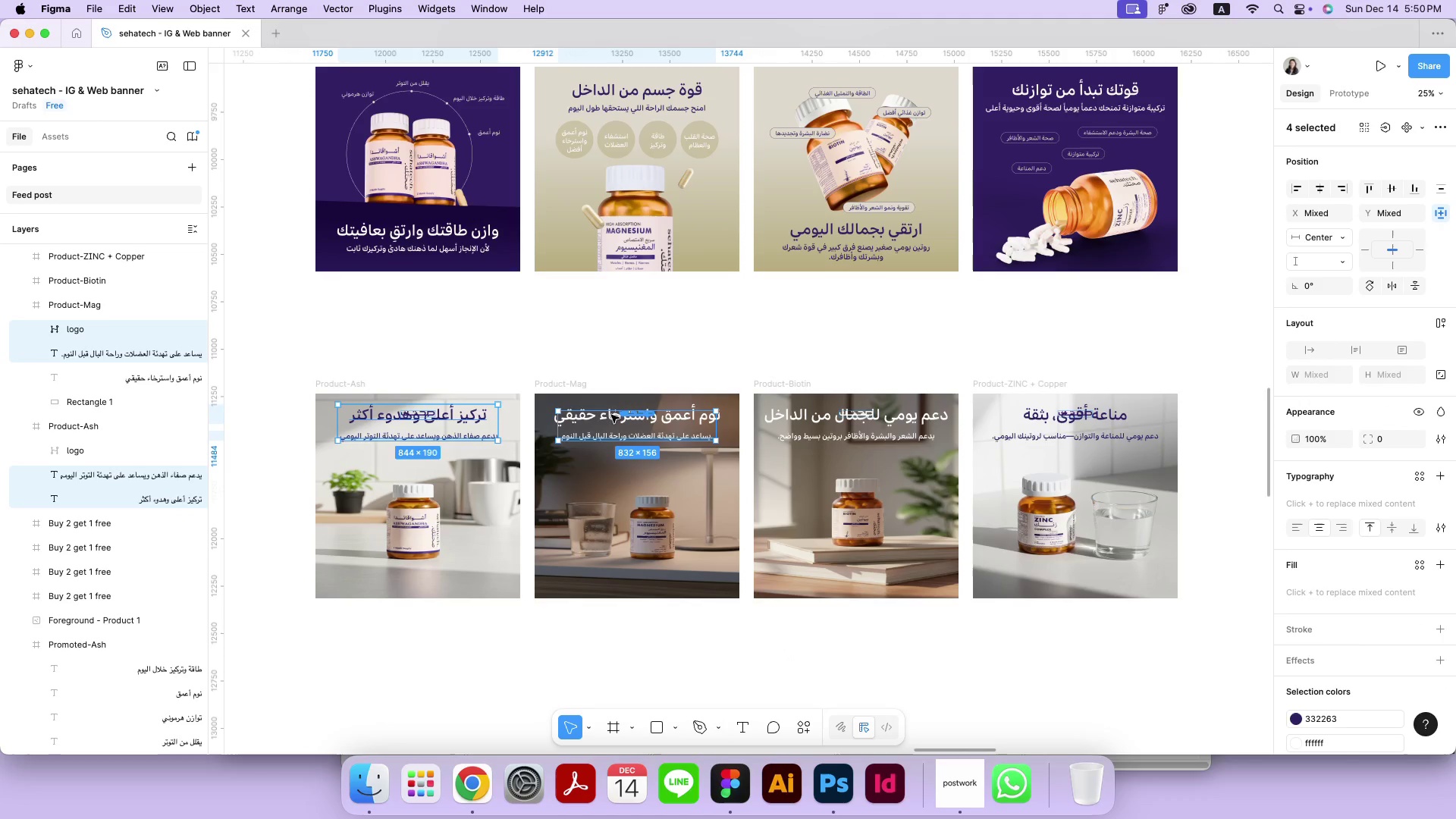 
left_click([585, 416])
 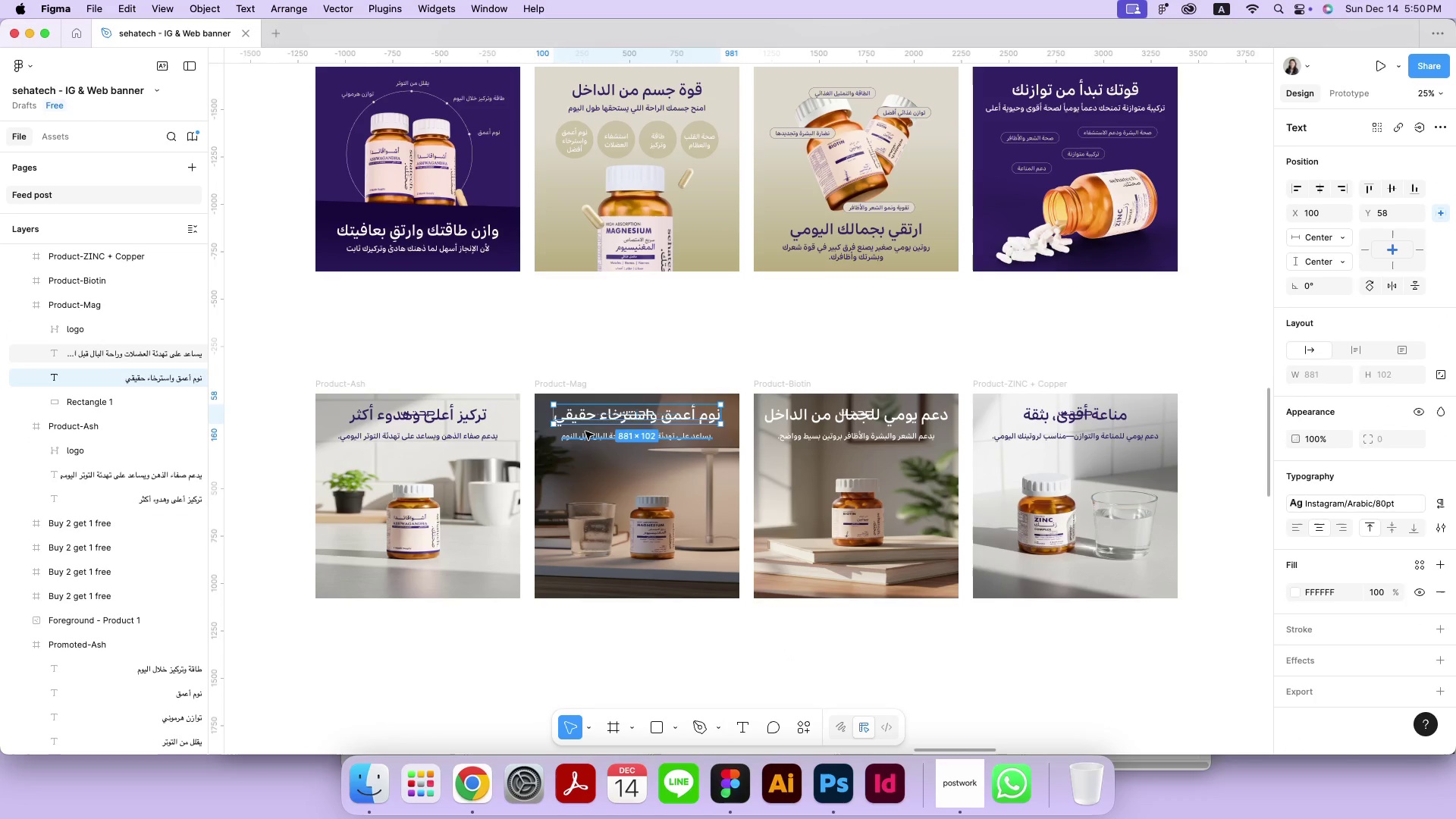 
hold_key(key=ShiftRight, duration=3.63)
double_click([585, 431])
 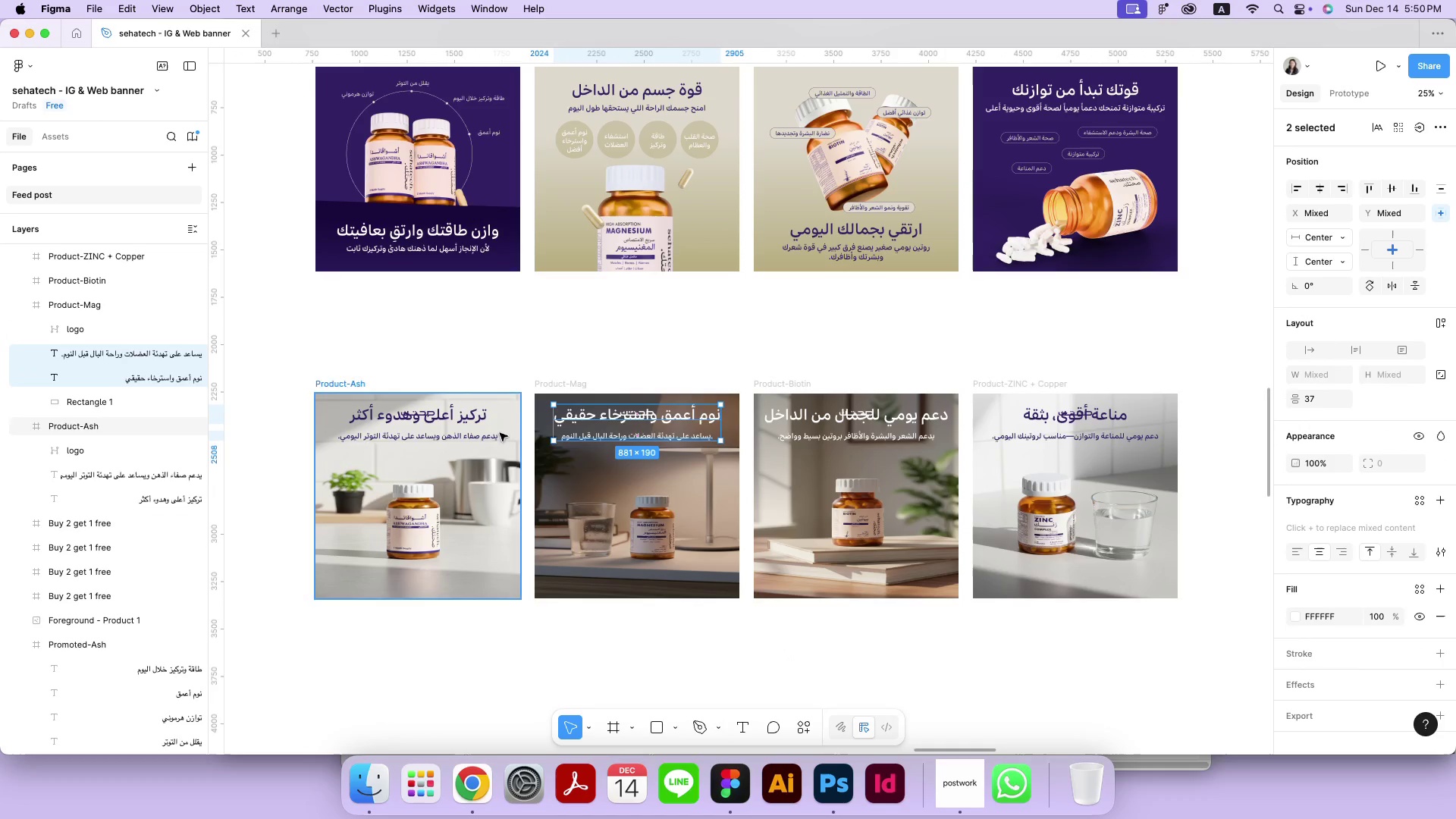 
triple_click([492, 435])
 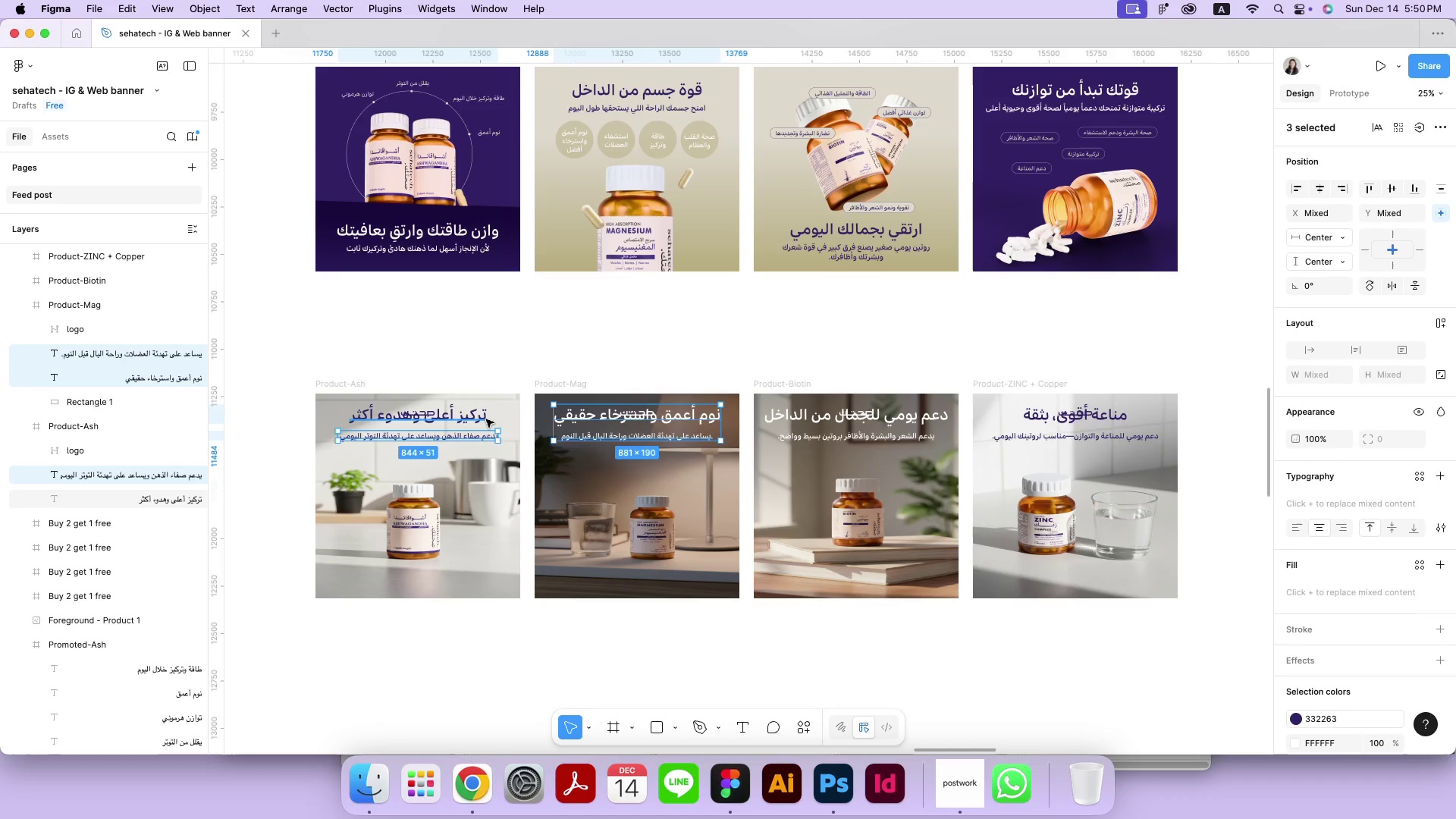 
triple_click([486, 419])
 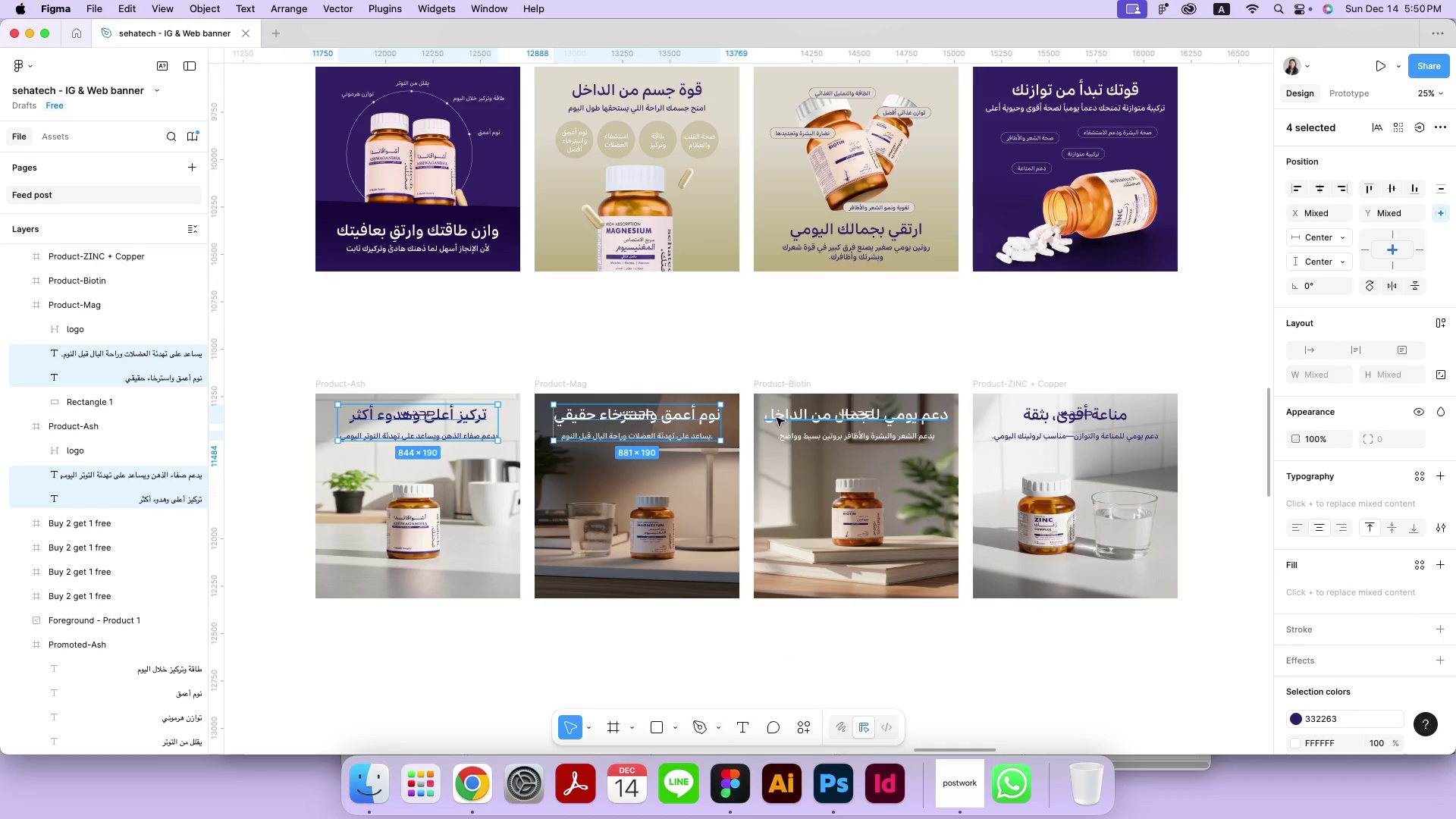 
left_click([777, 422])
 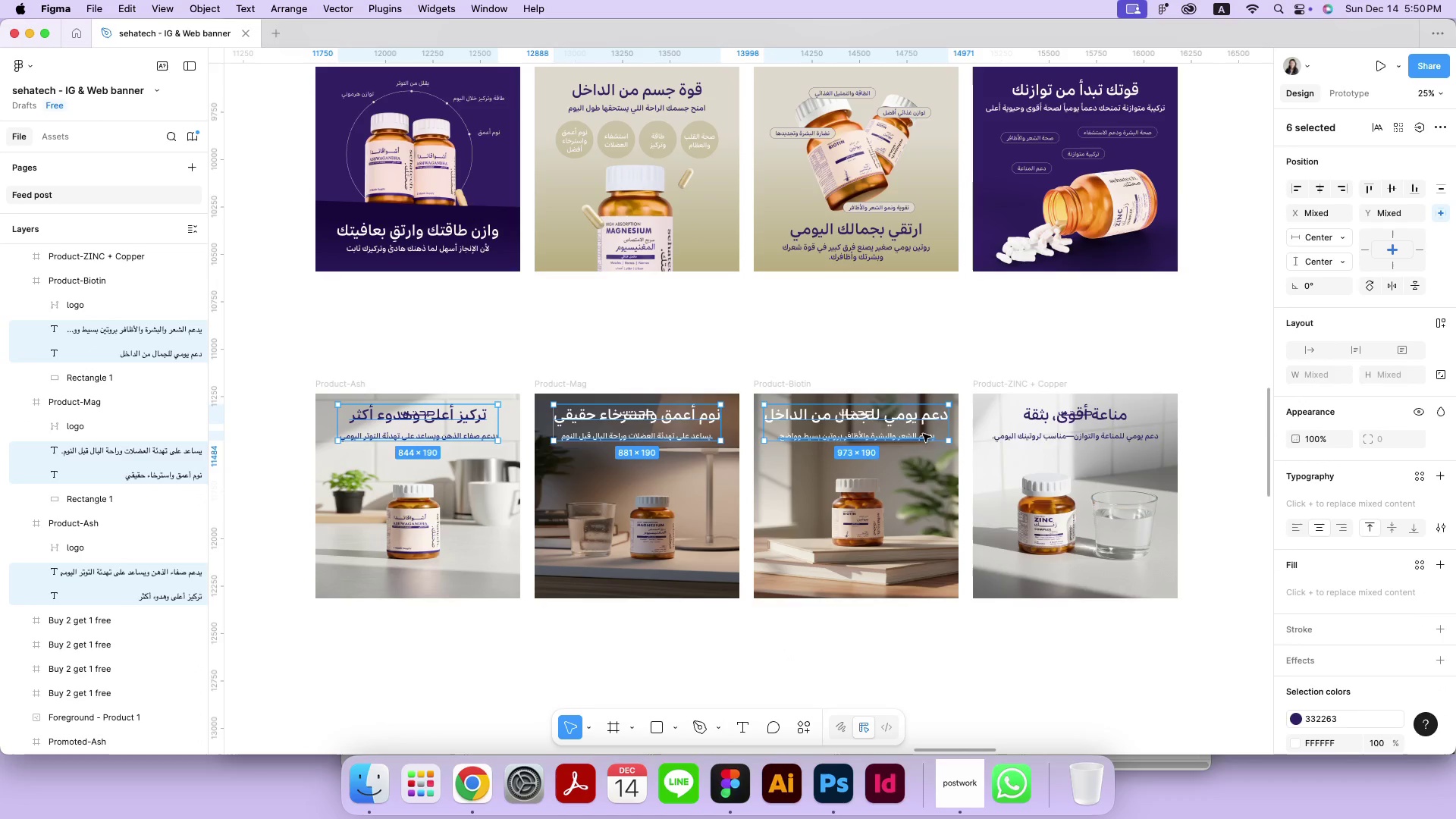 
double_click([1036, 434])
 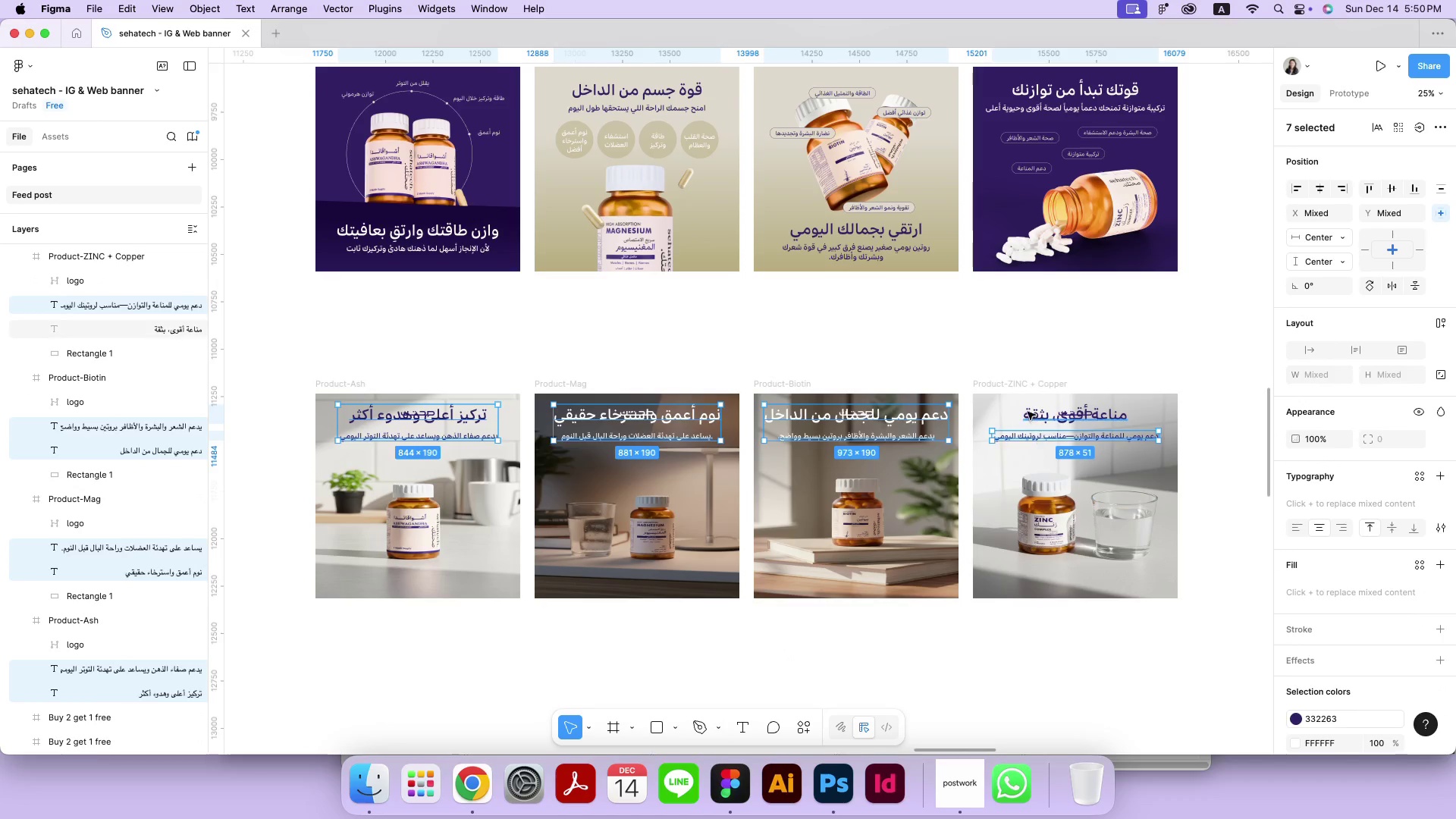 
triple_click([1028, 412])
 